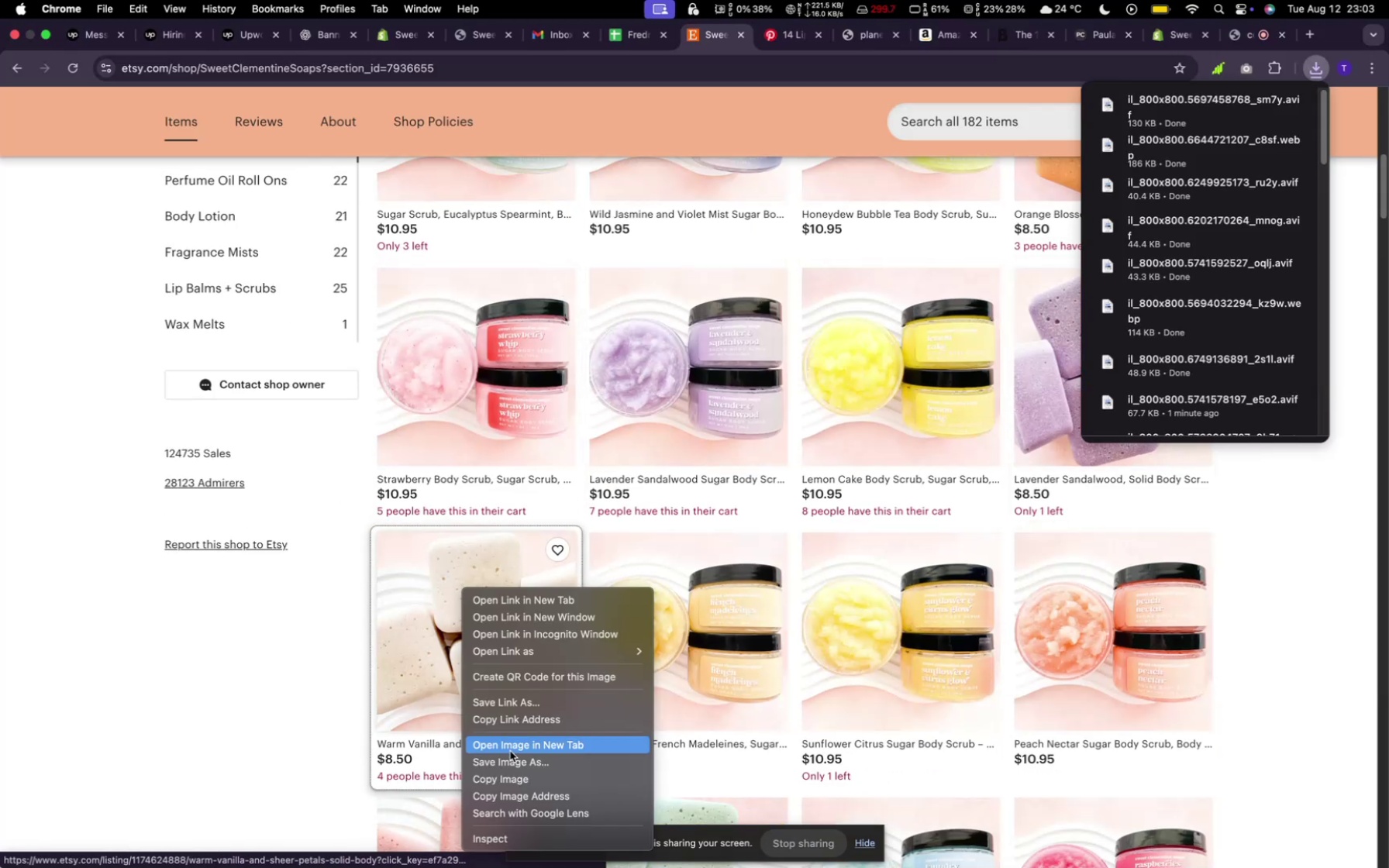 
left_click([509, 756])
 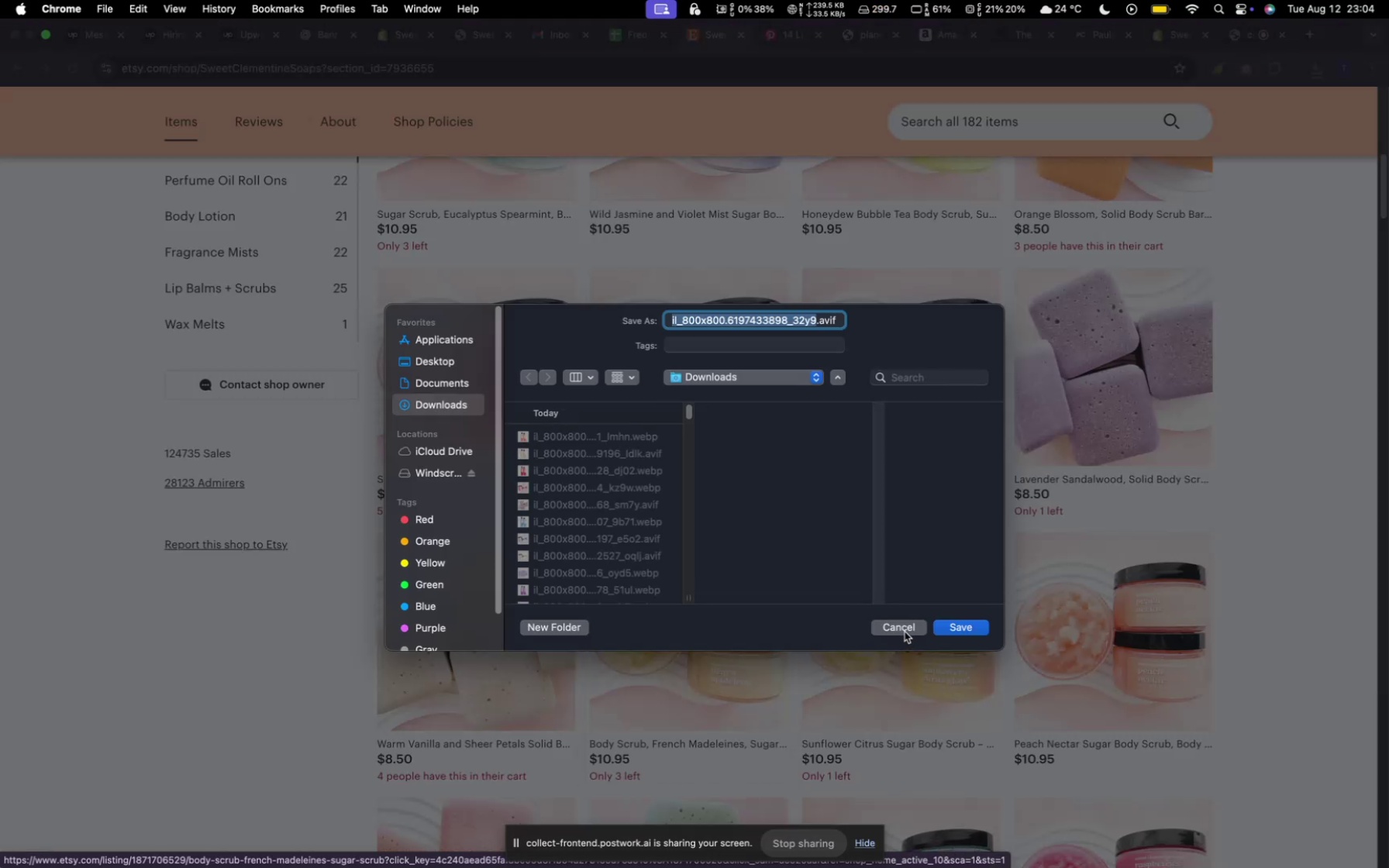 
left_click([957, 632])
 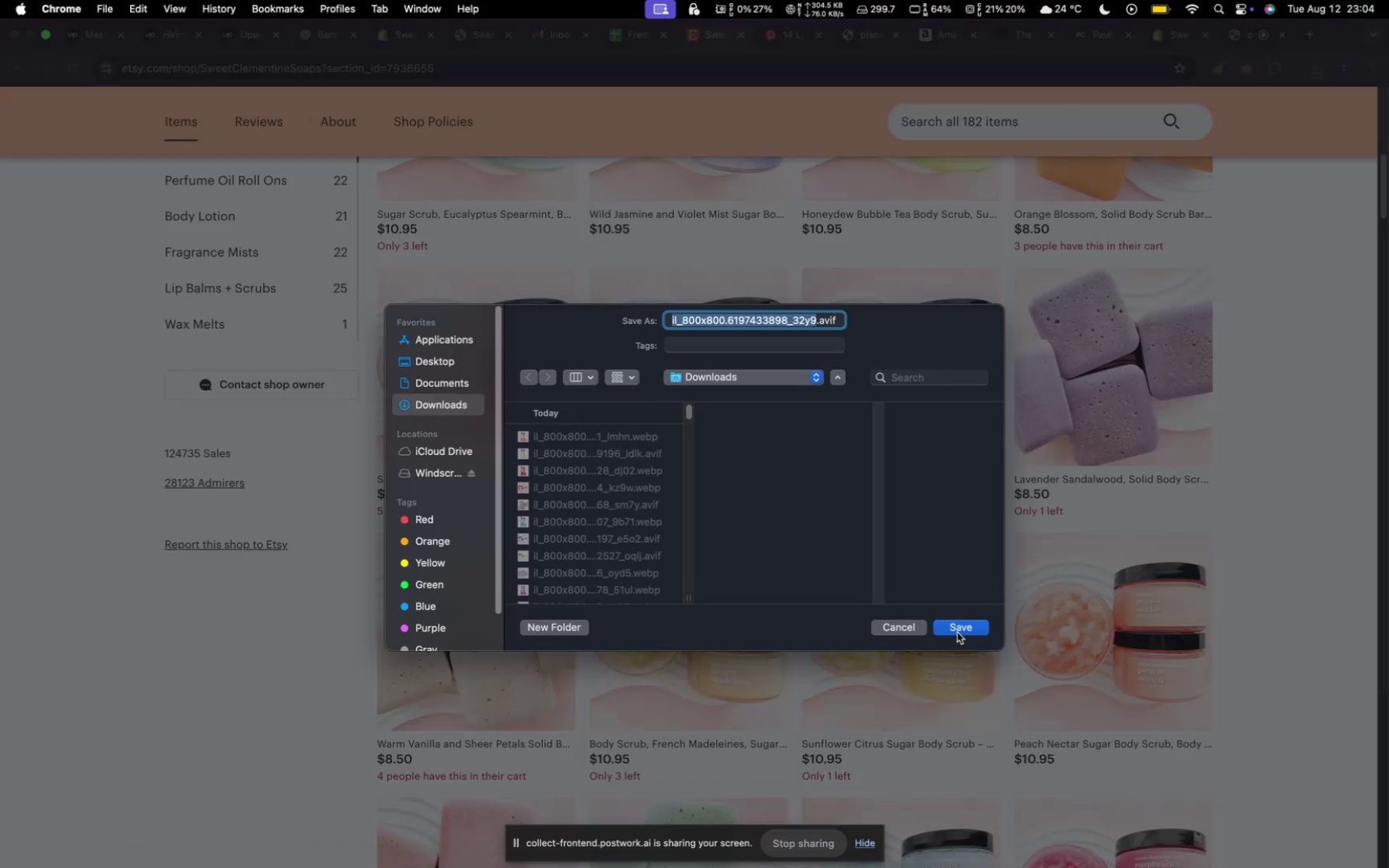 
scroll: coordinate [953, 636], scroll_direction: down, amount: 20.0
 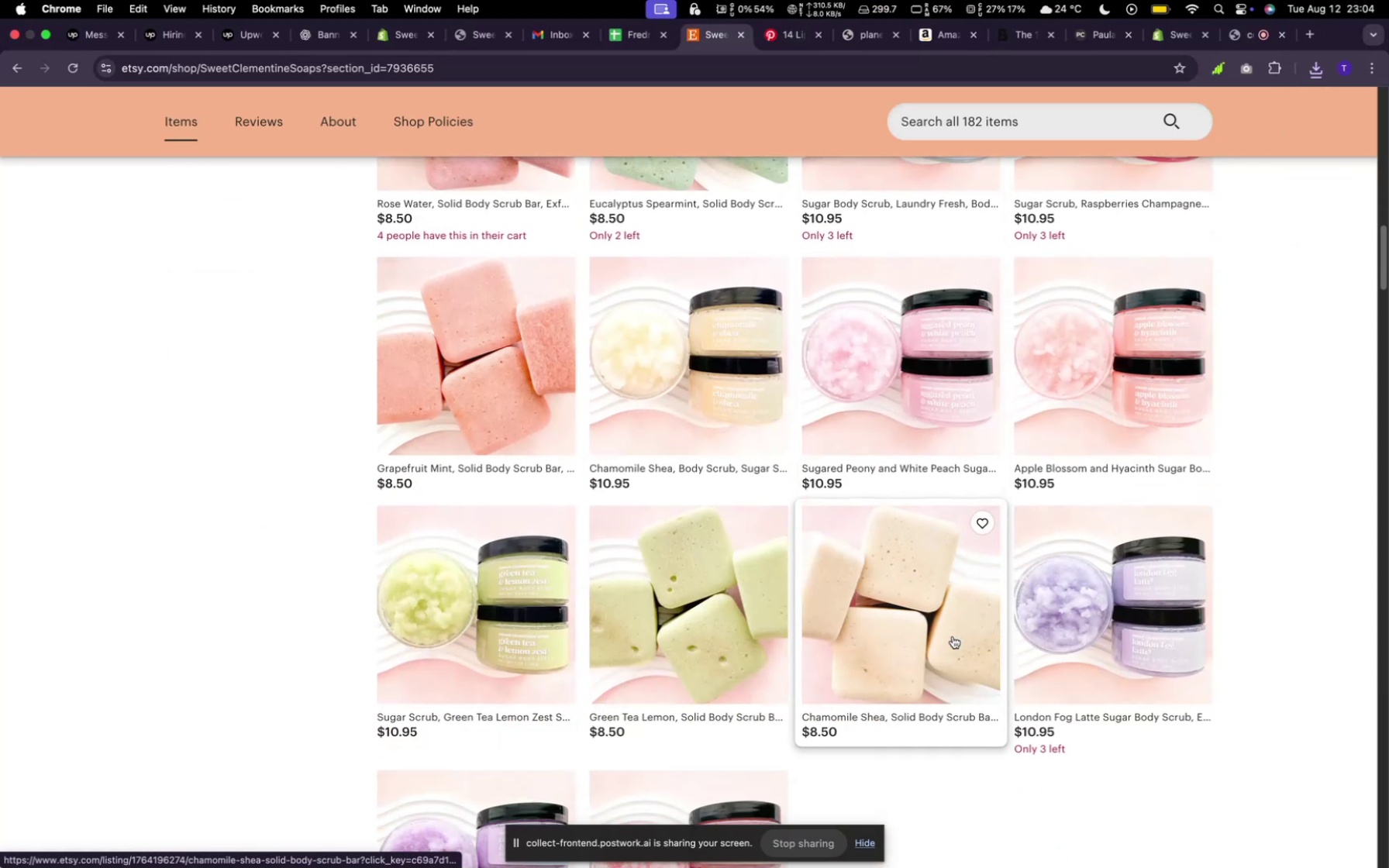 
scroll: coordinate [950, 633], scroll_direction: up, amount: 38.0
 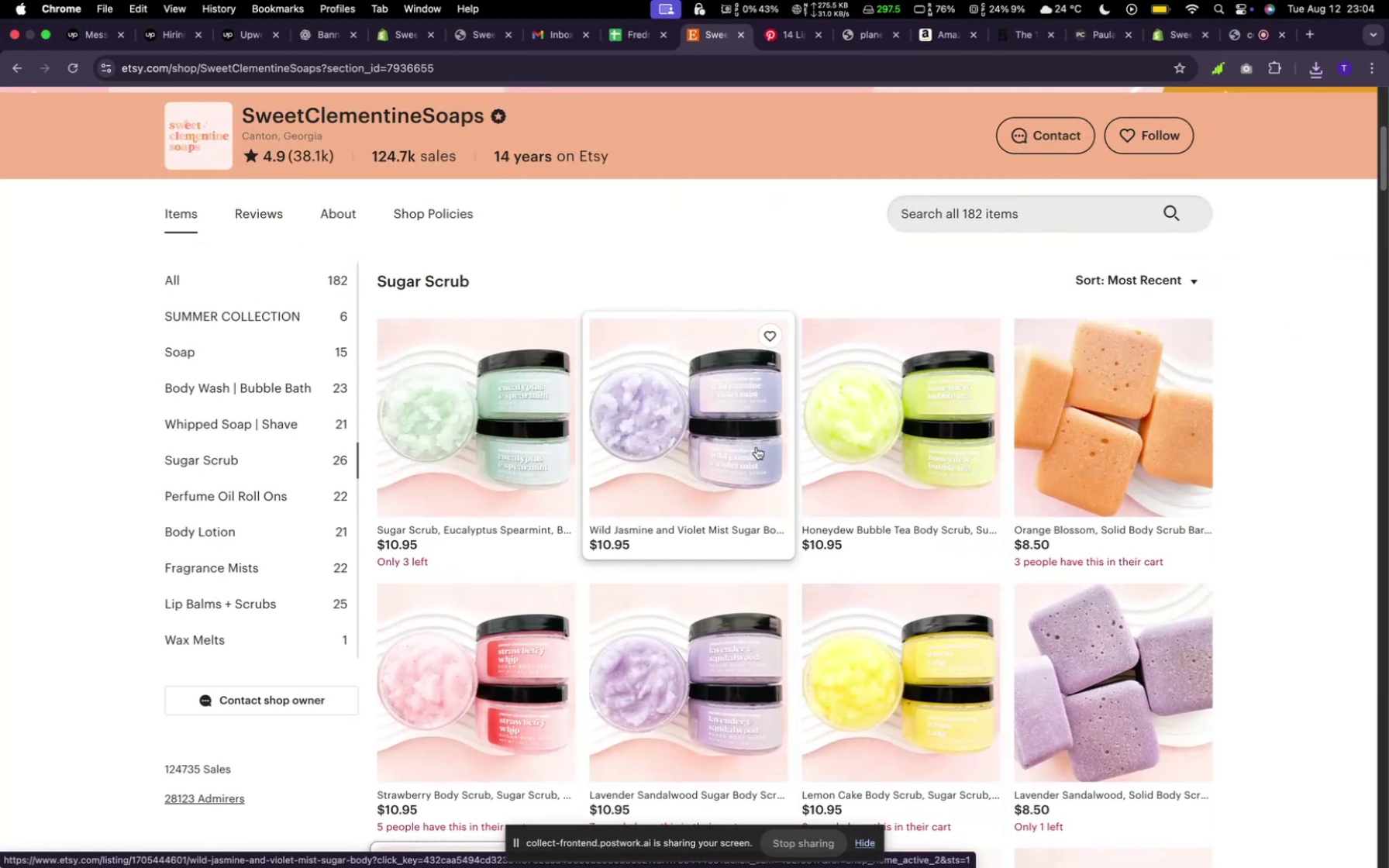 
right_click([756, 447])
 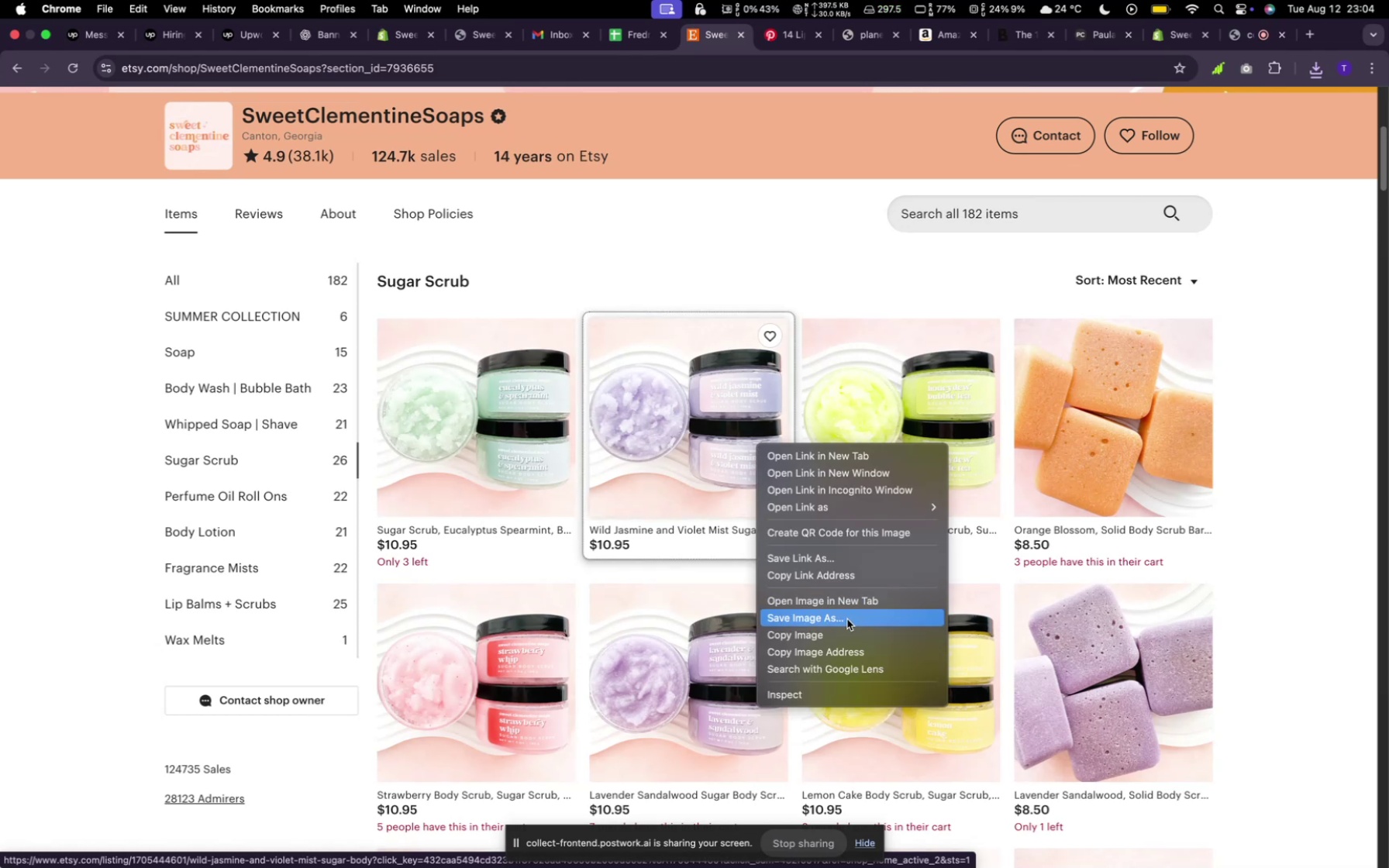 
left_click([847, 619])
 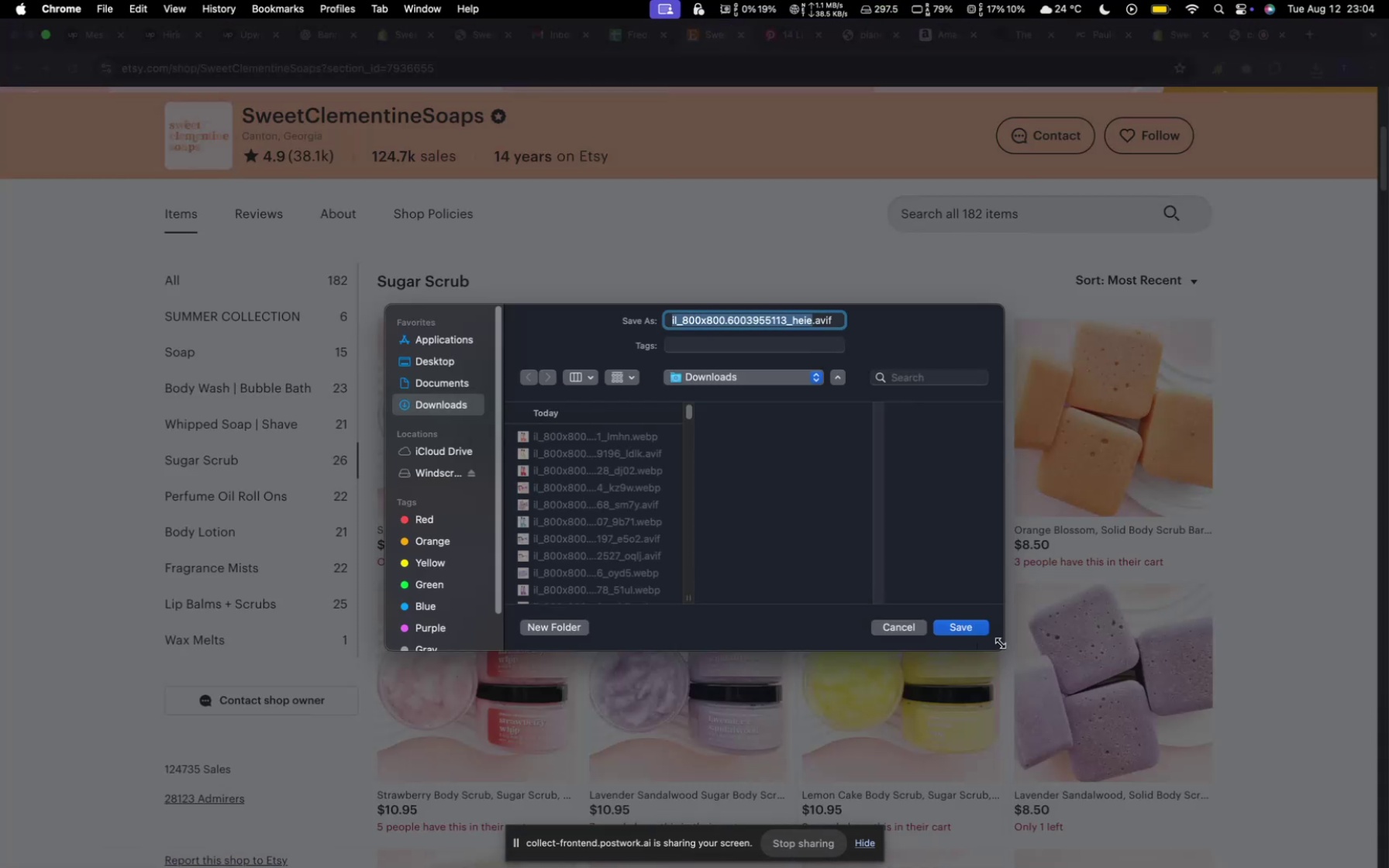 
left_click([983, 629])
 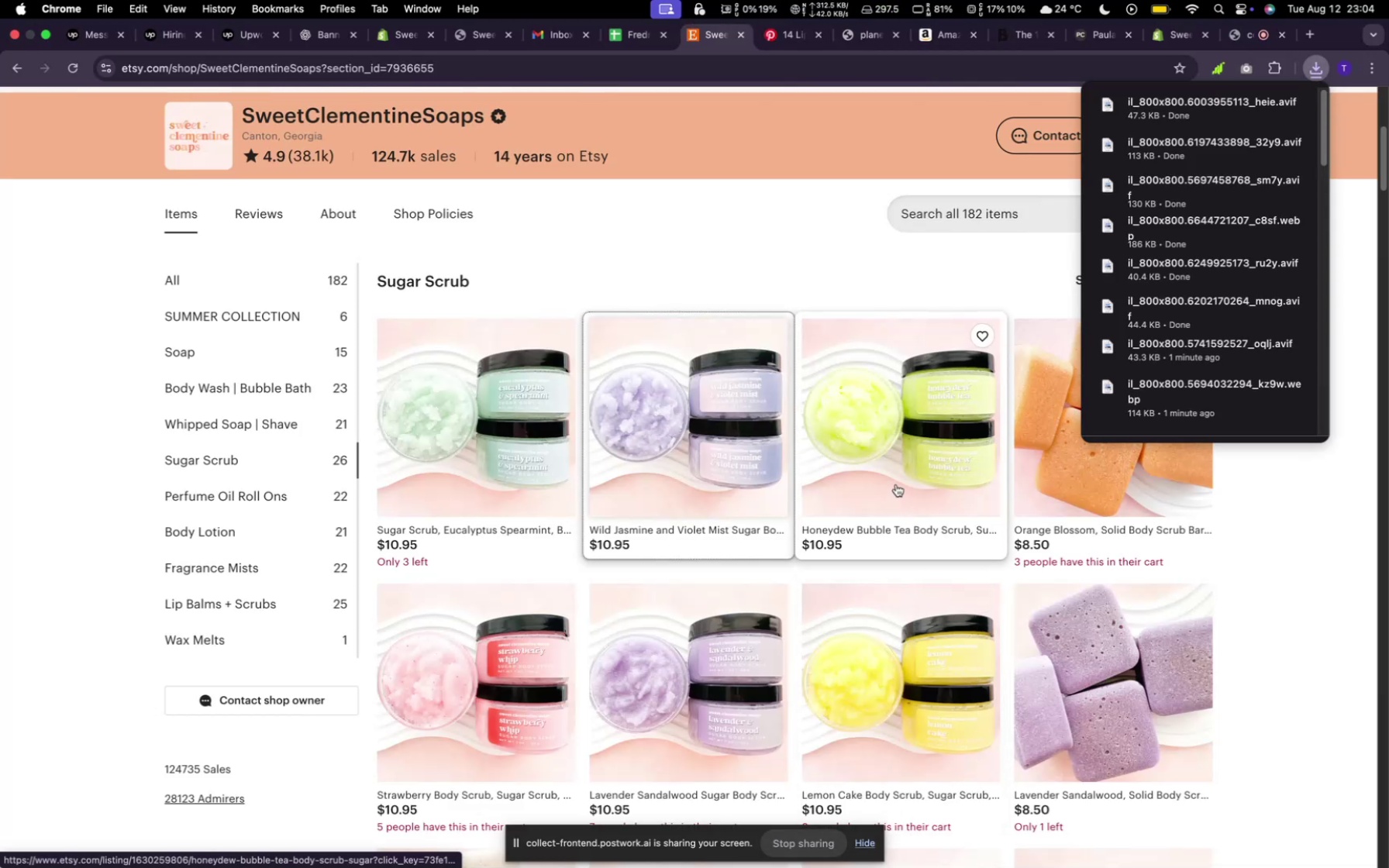 
right_click([896, 484])
 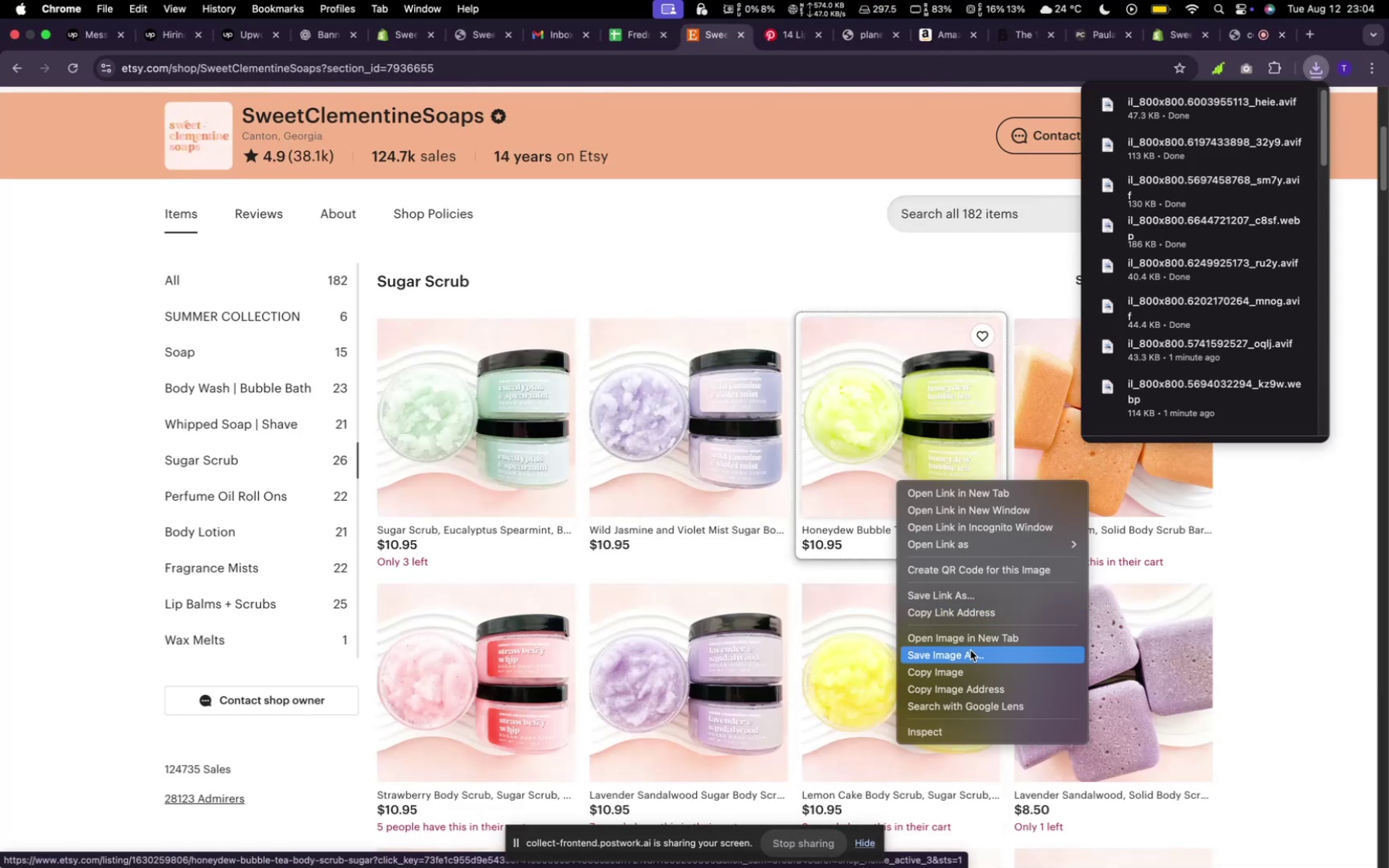 
left_click([970, 650])
 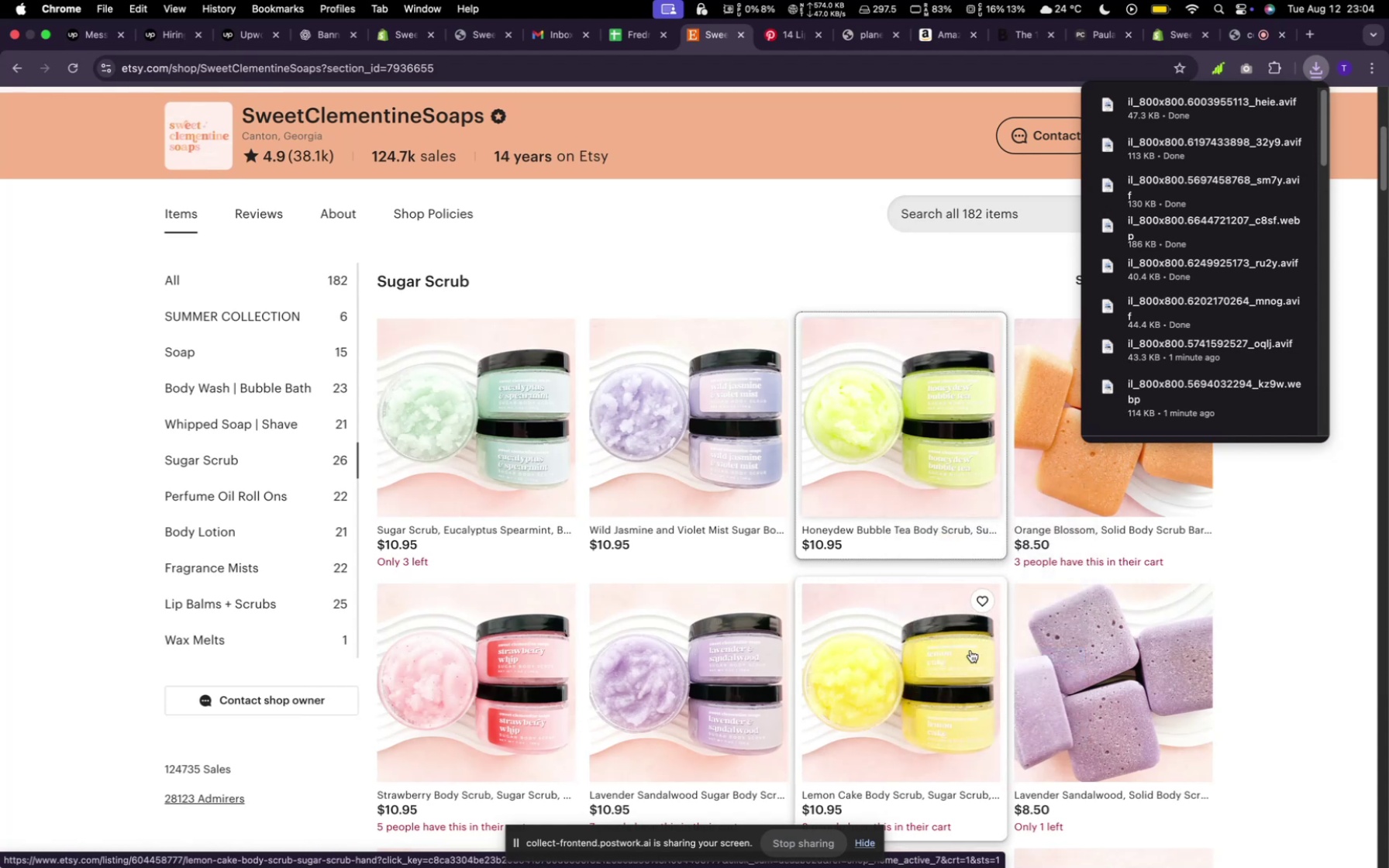 
mouse_move([982, 611])
 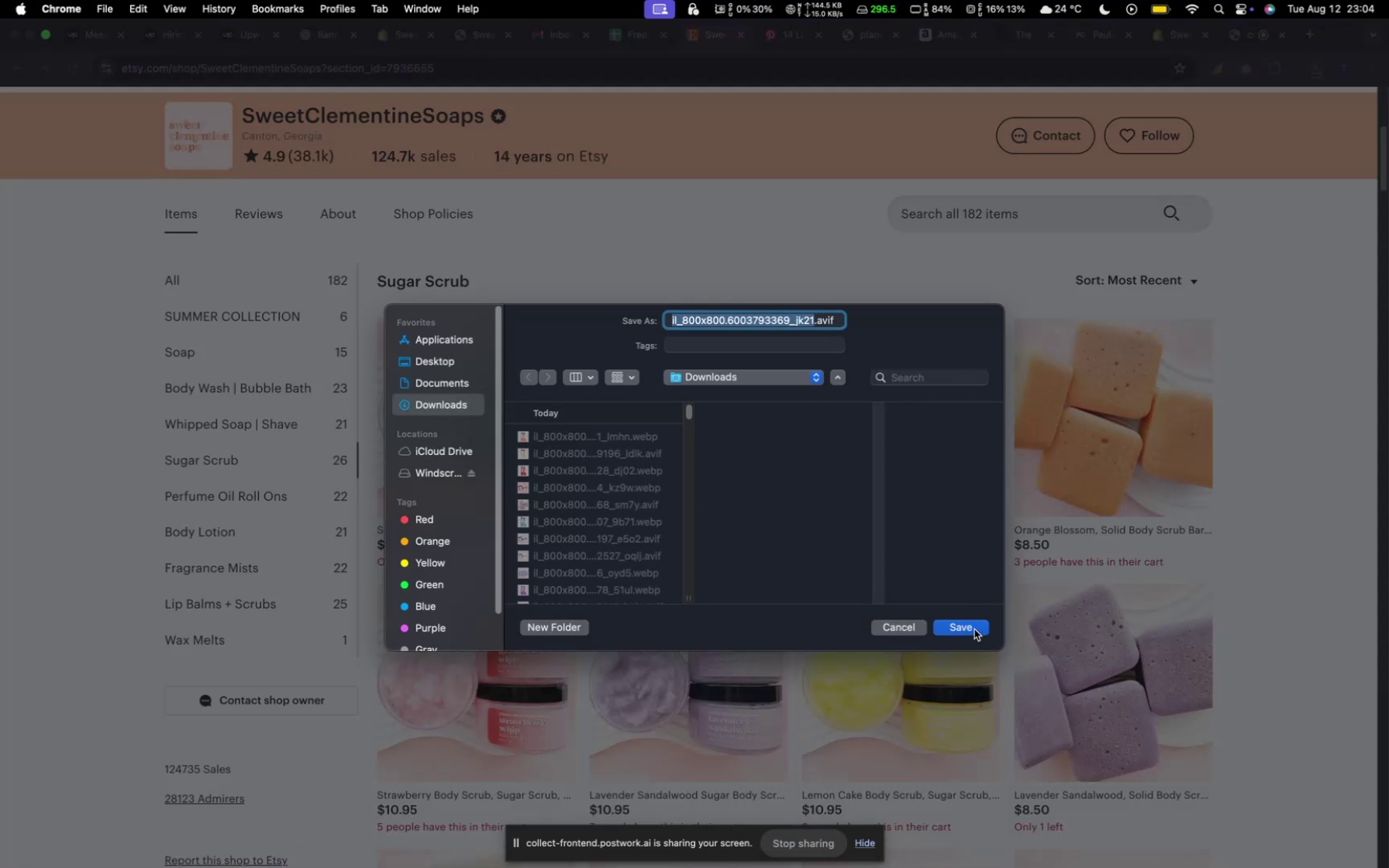 
left_click([974, 629])
 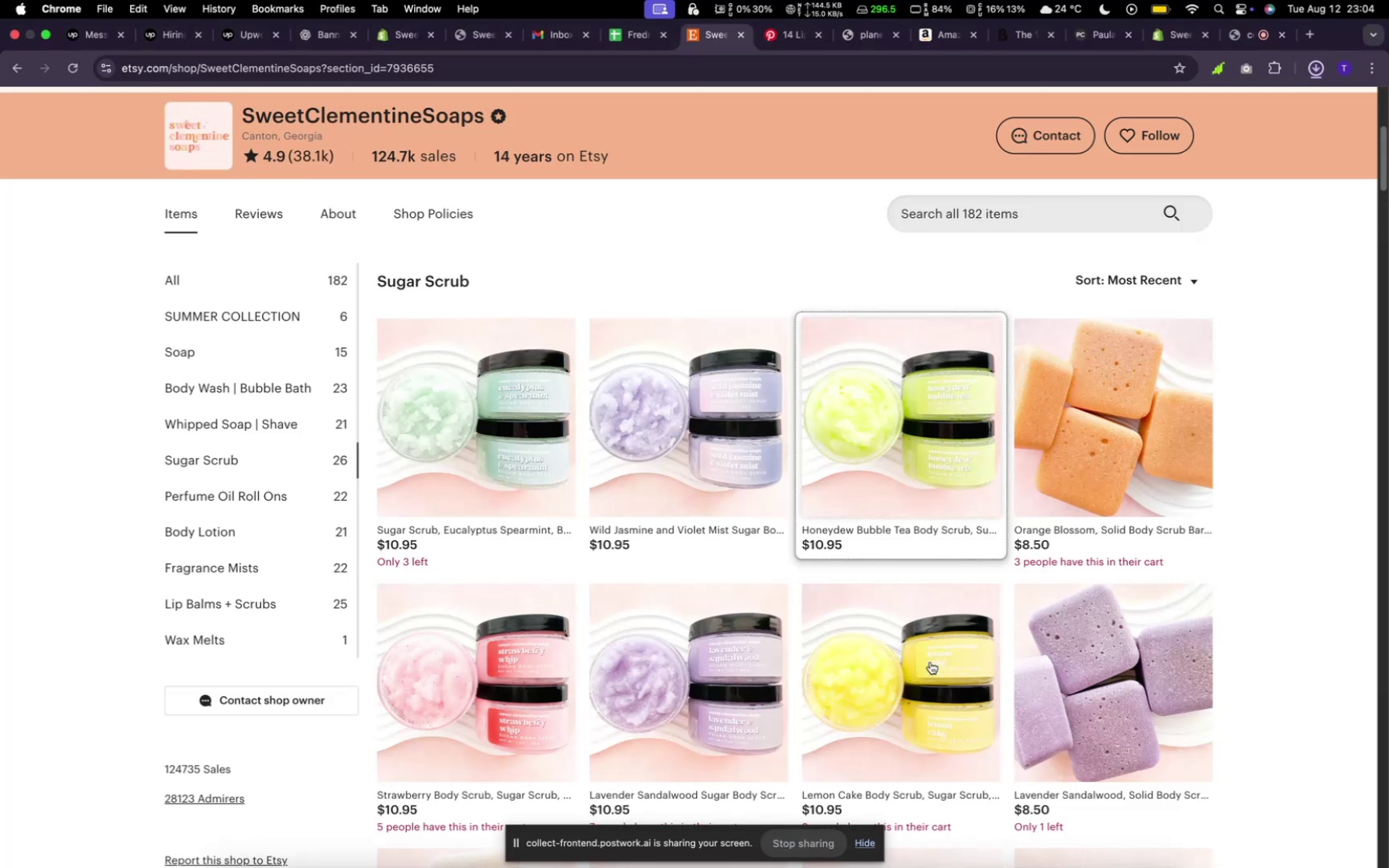 
scroll: coordinate [908, 674], scroll_direction: down, amount: 26.0
 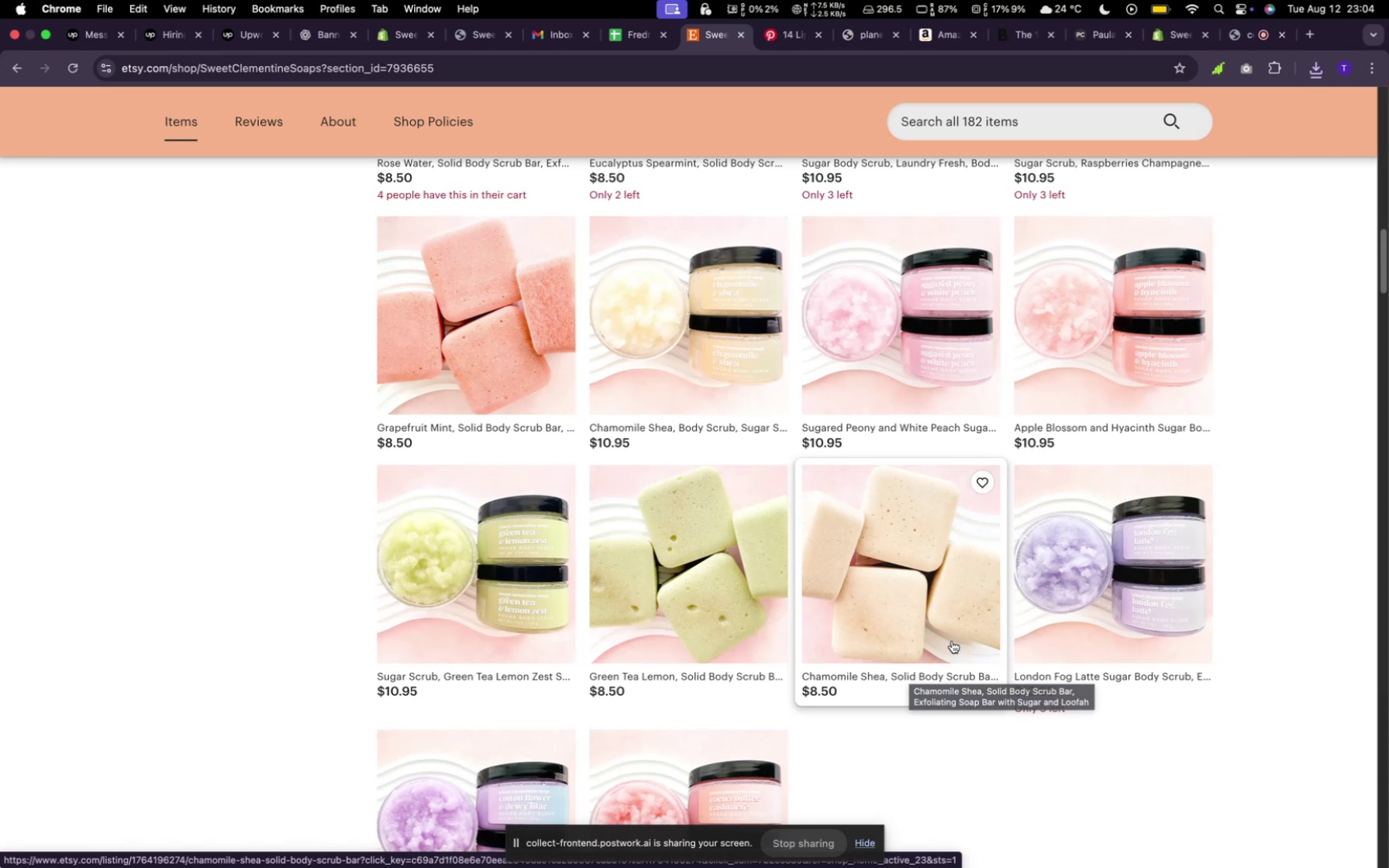 
wait(7.85)
 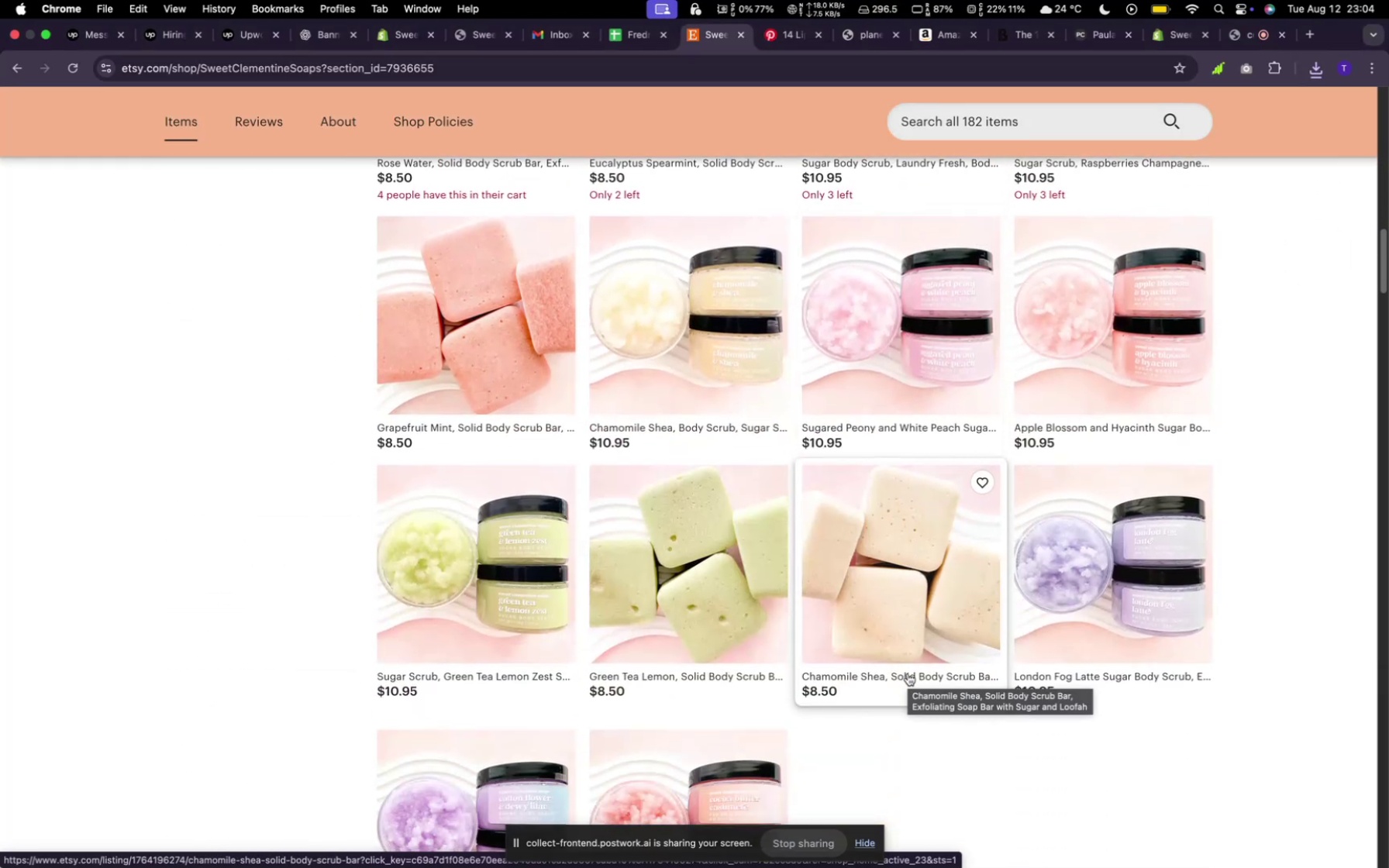 
right_click([939, 324])
 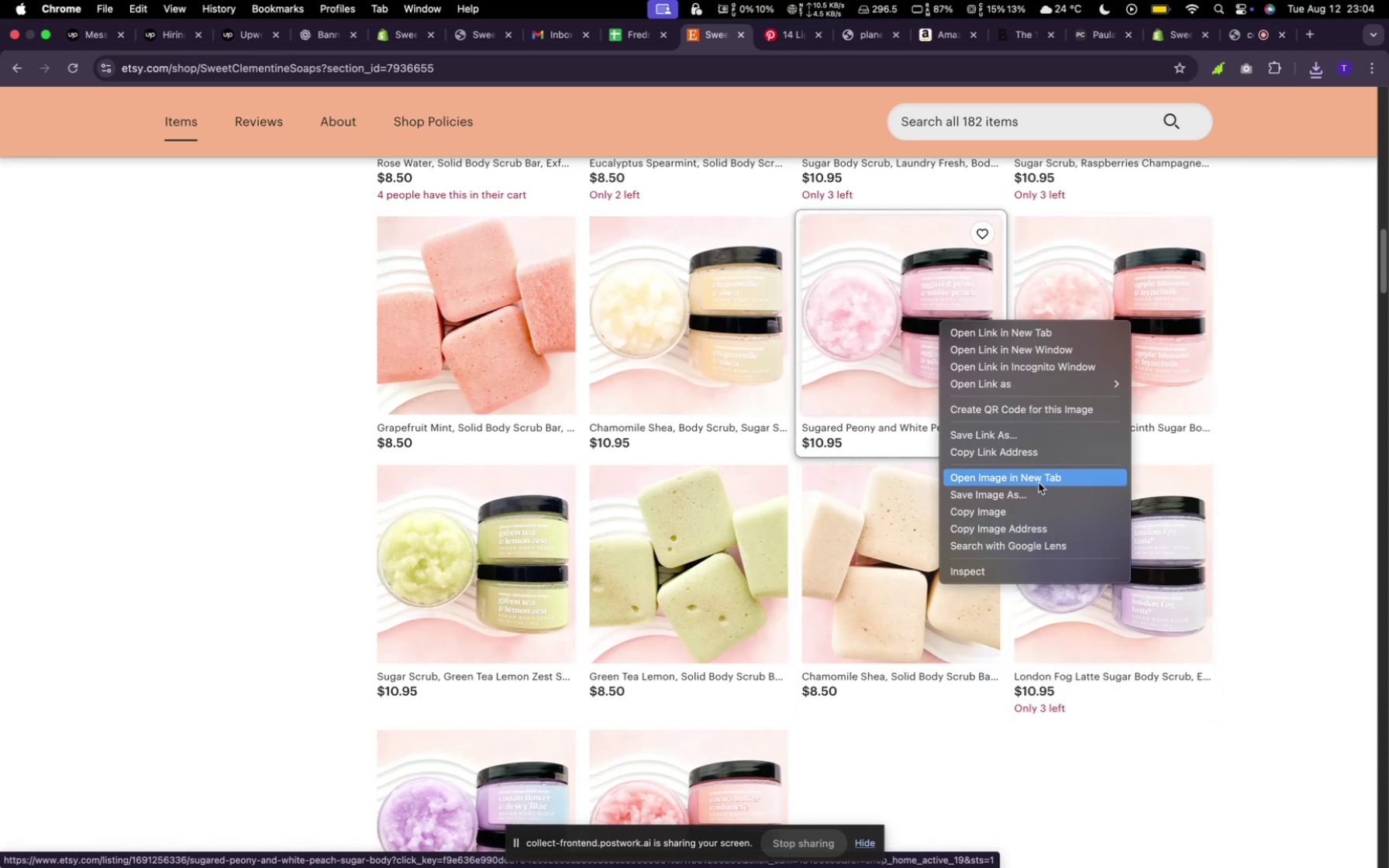 
left_click([1039, 491])
 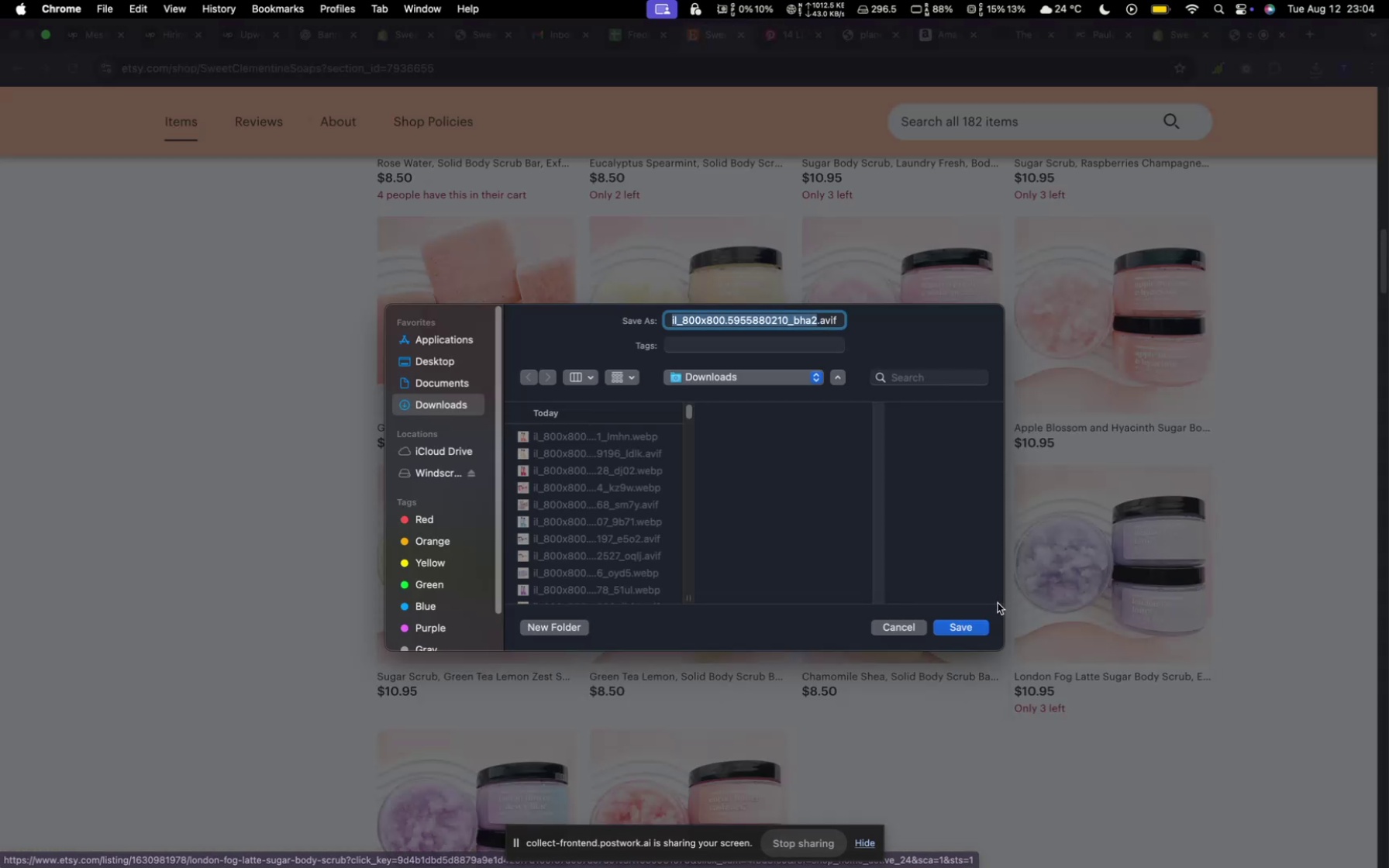 
left_click([987, 626])
 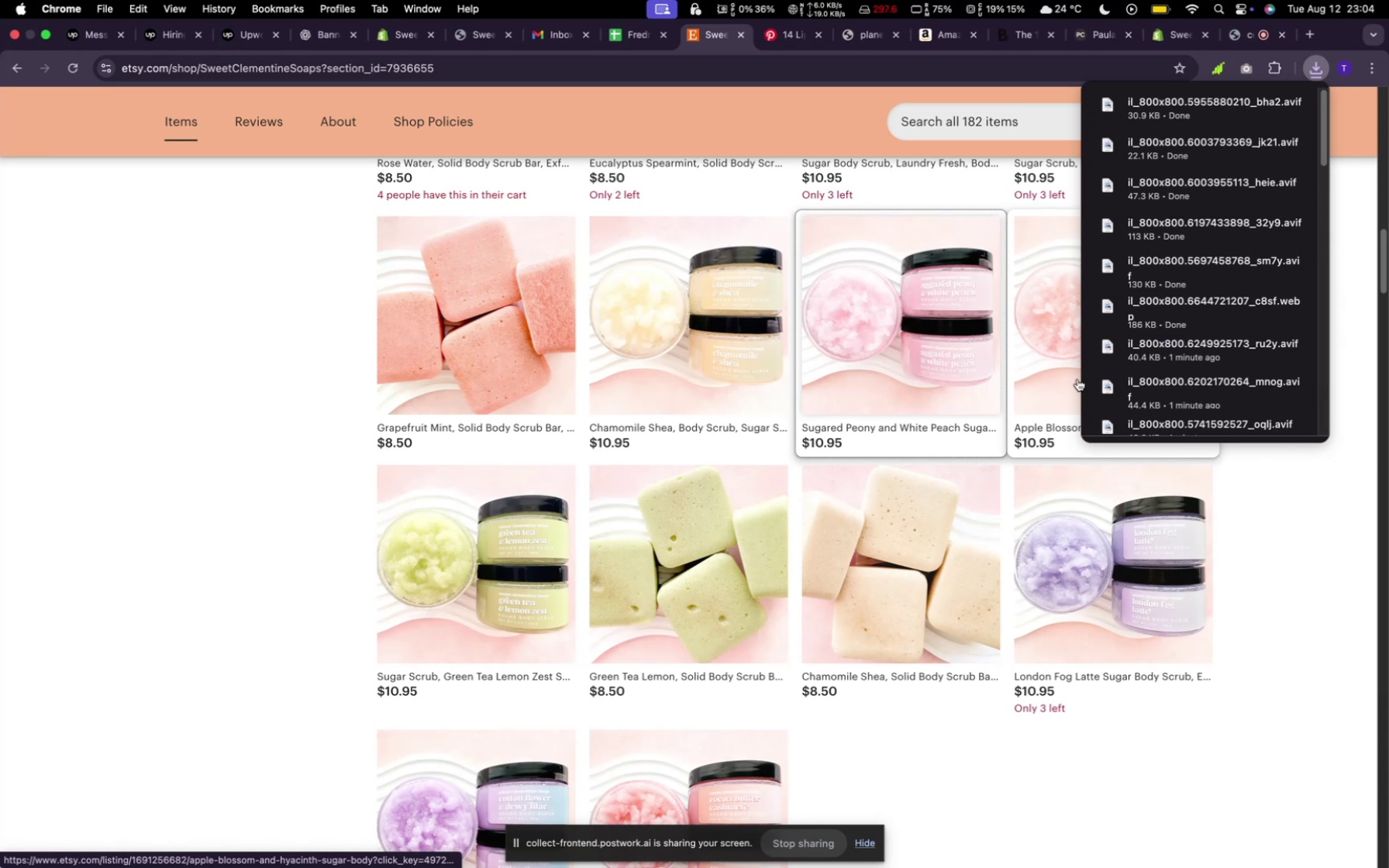 
left_click([1064, 381])
 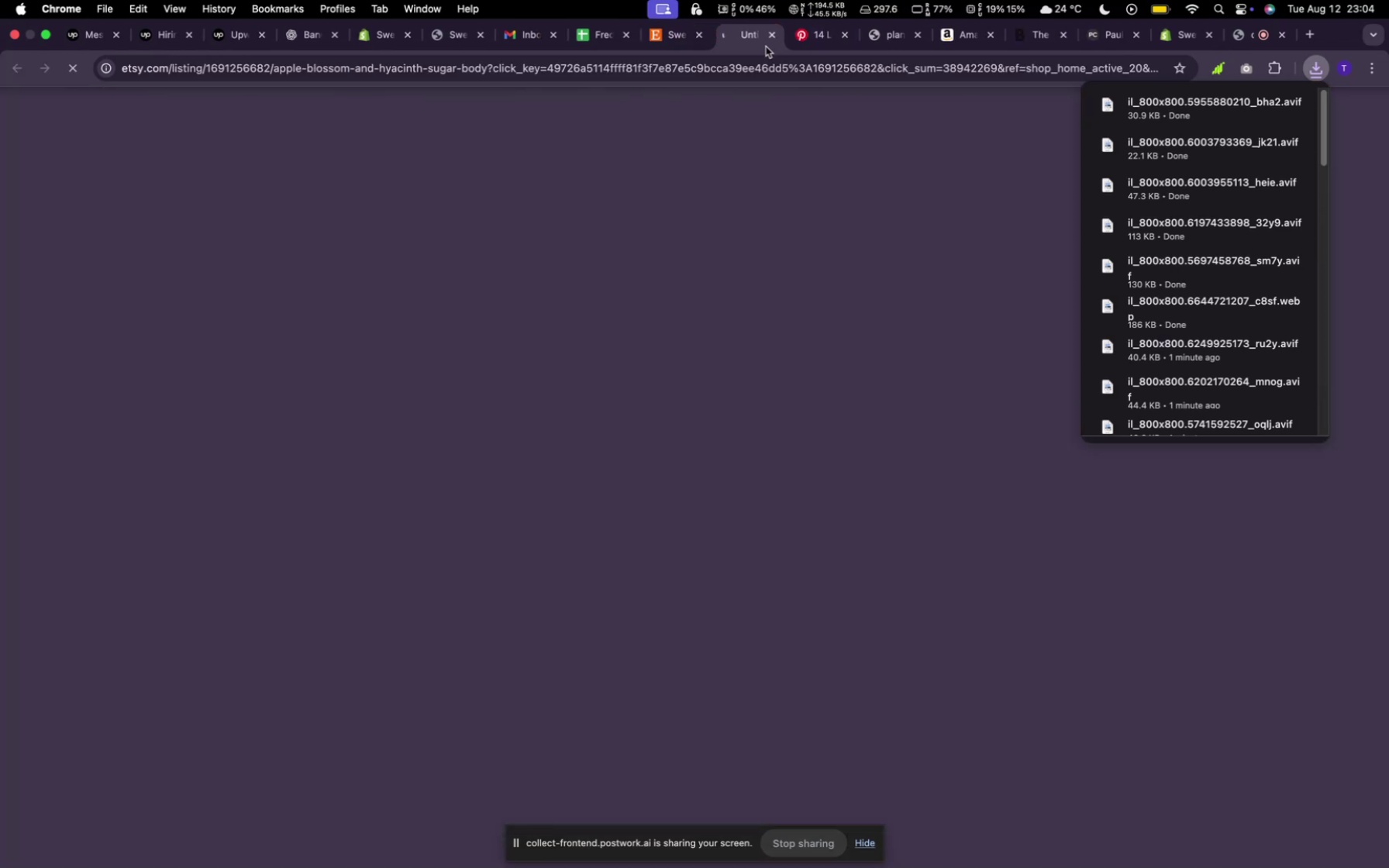 
left_click([769, 37])
 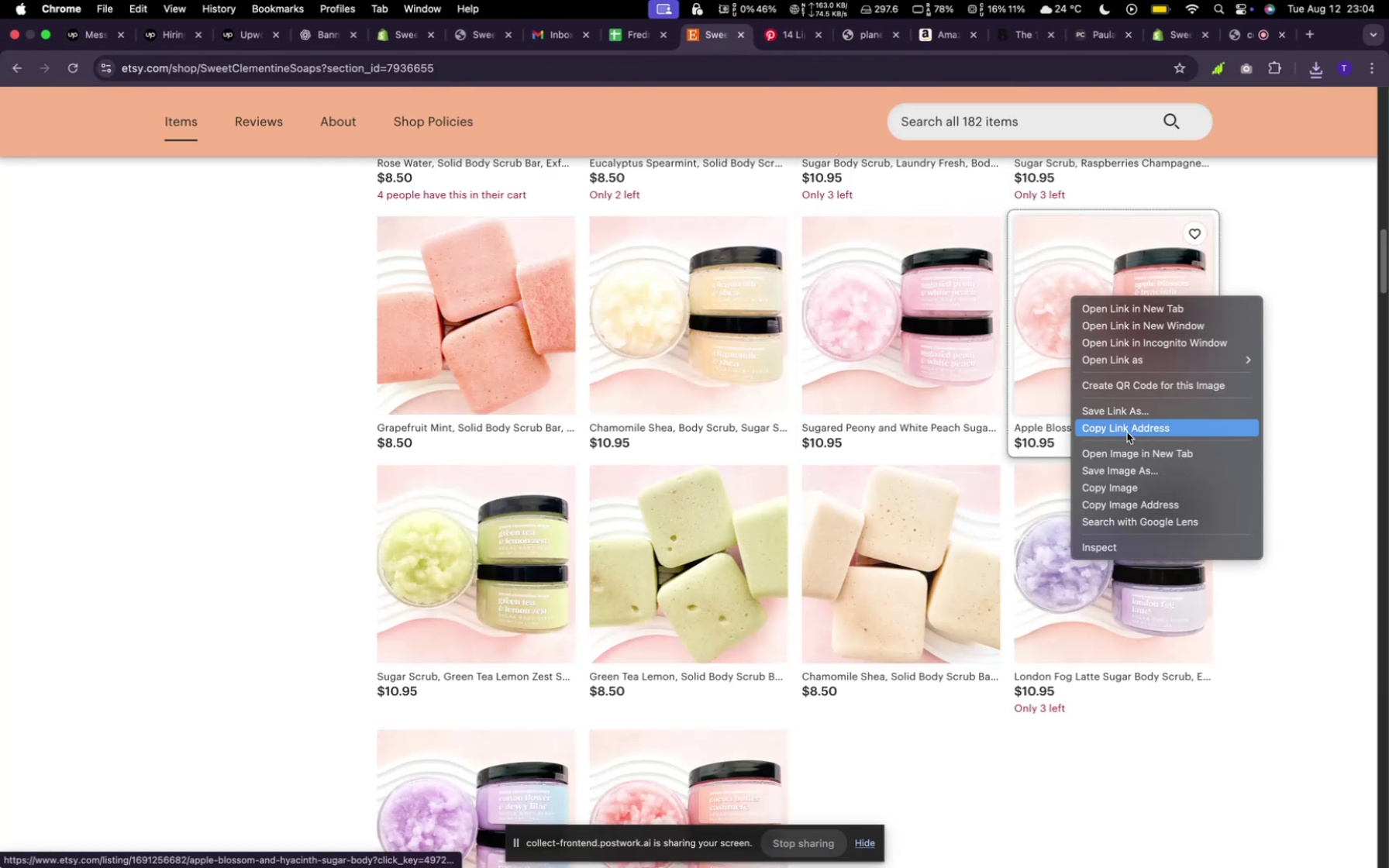 
left_click([1129, 470])
 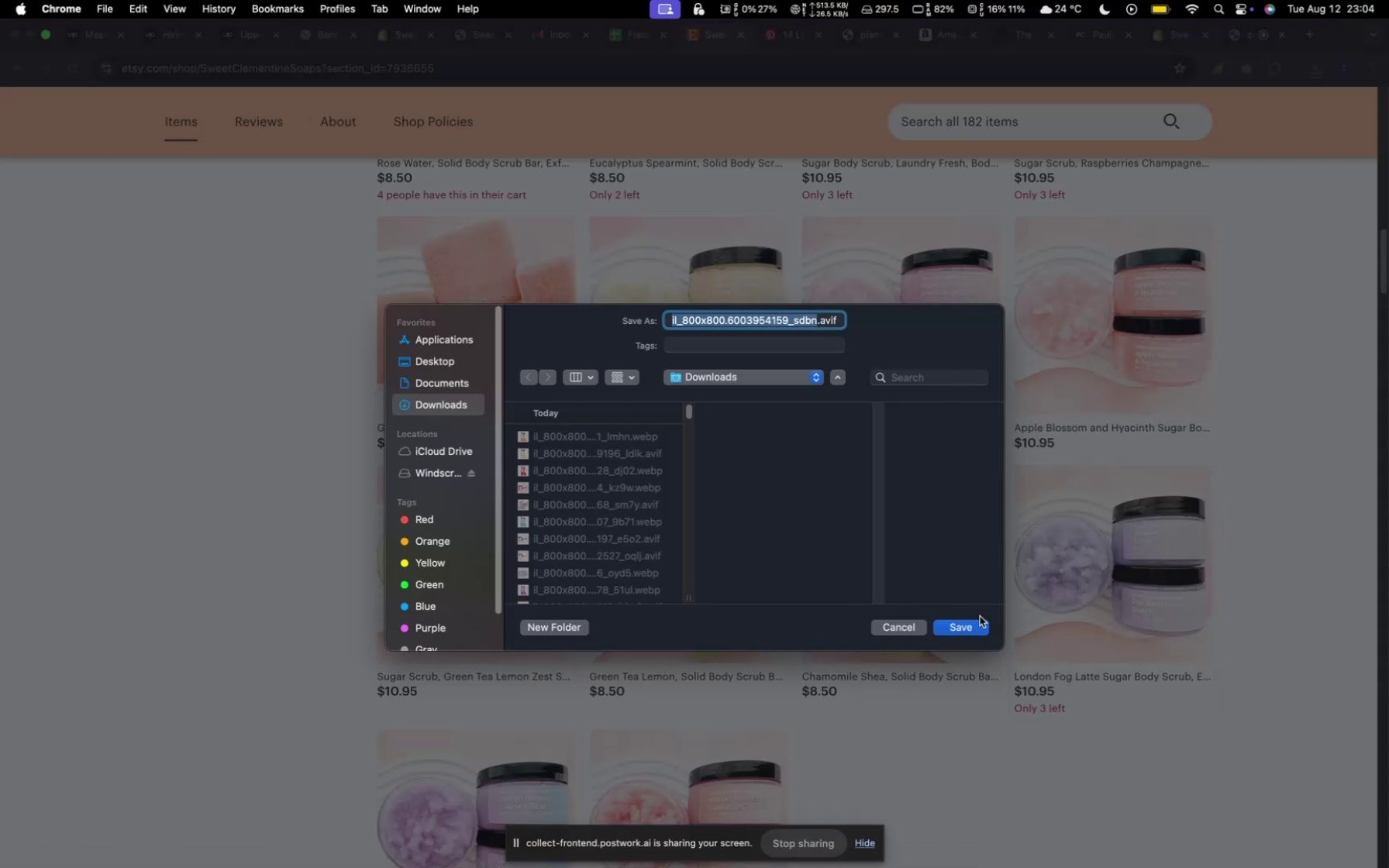 
left_click([981, 622])
 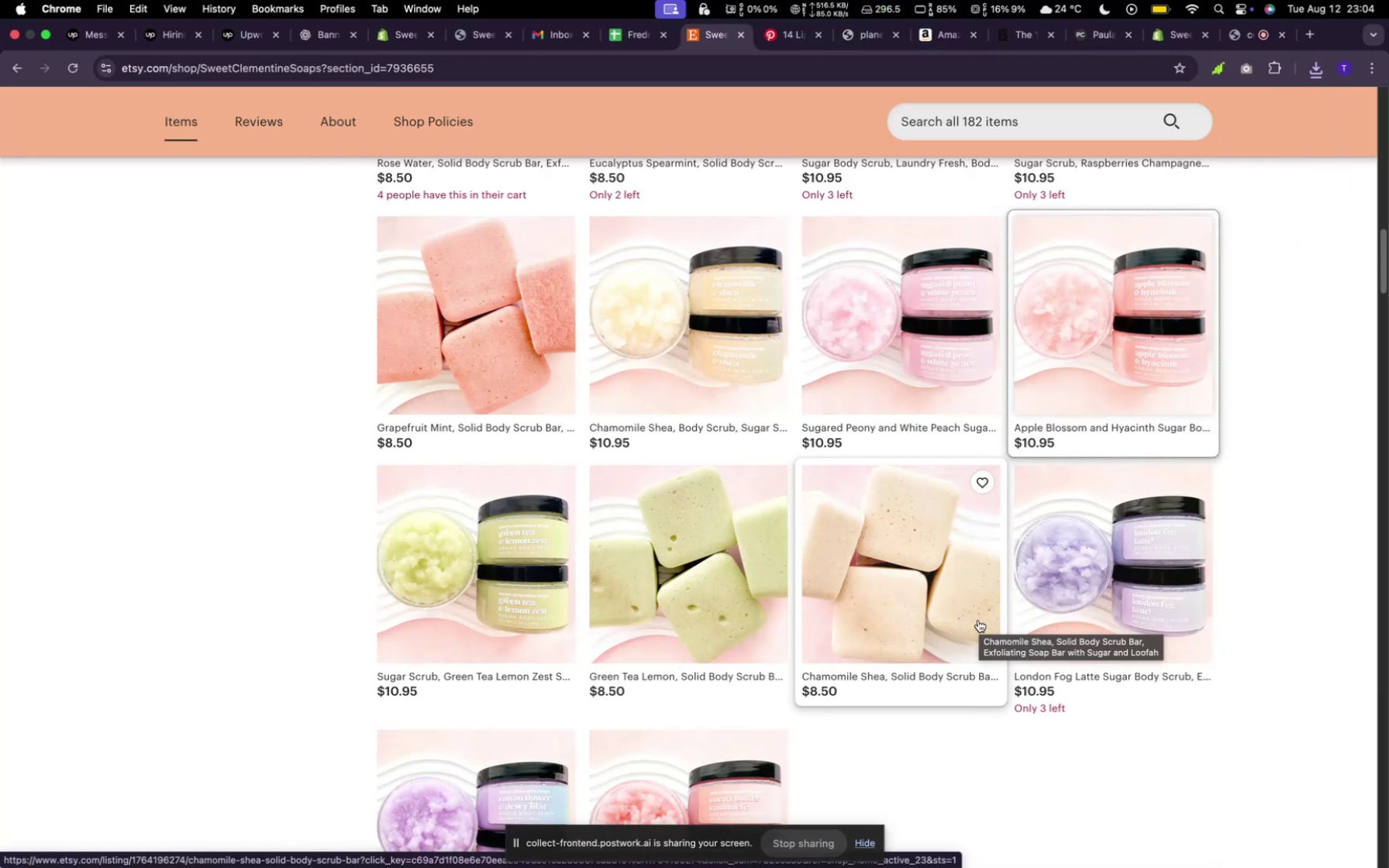 
wait(6.11)
 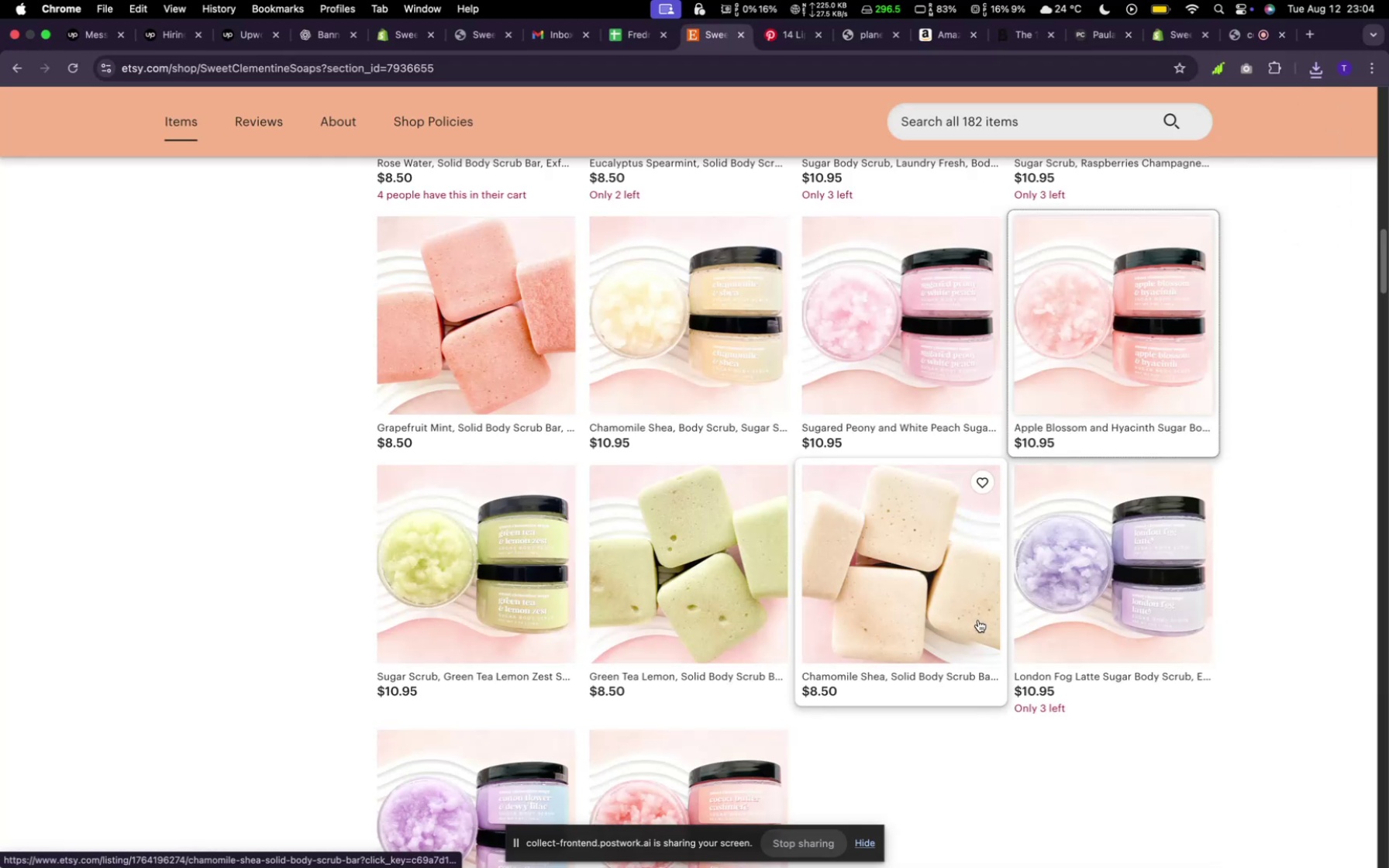 
scroll: coordinate [805, 615], scroll_direction: down, amount: 19.0
 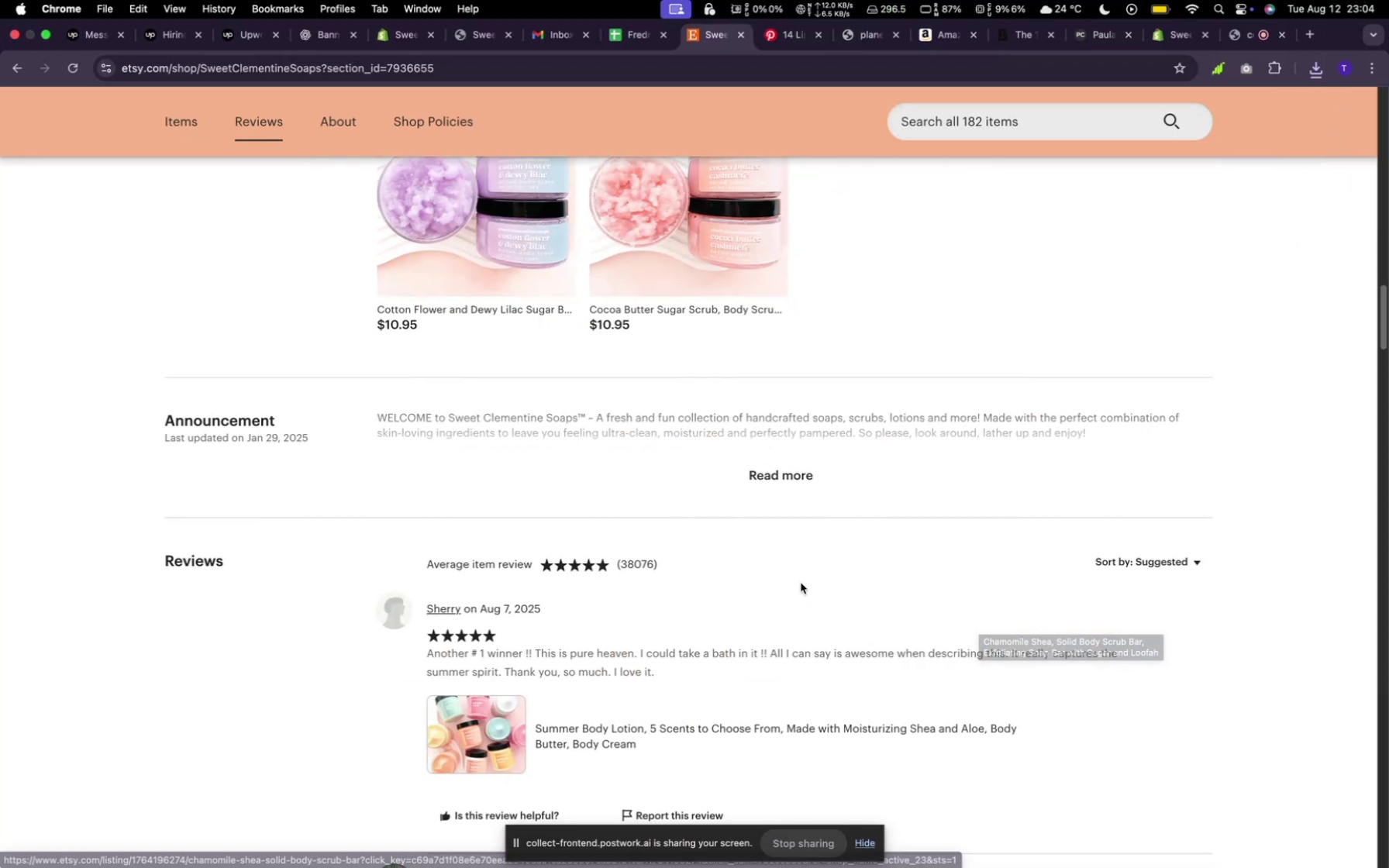 
scroll: coordinate [620, 514], scroll_direction: up, amount: 70.0
 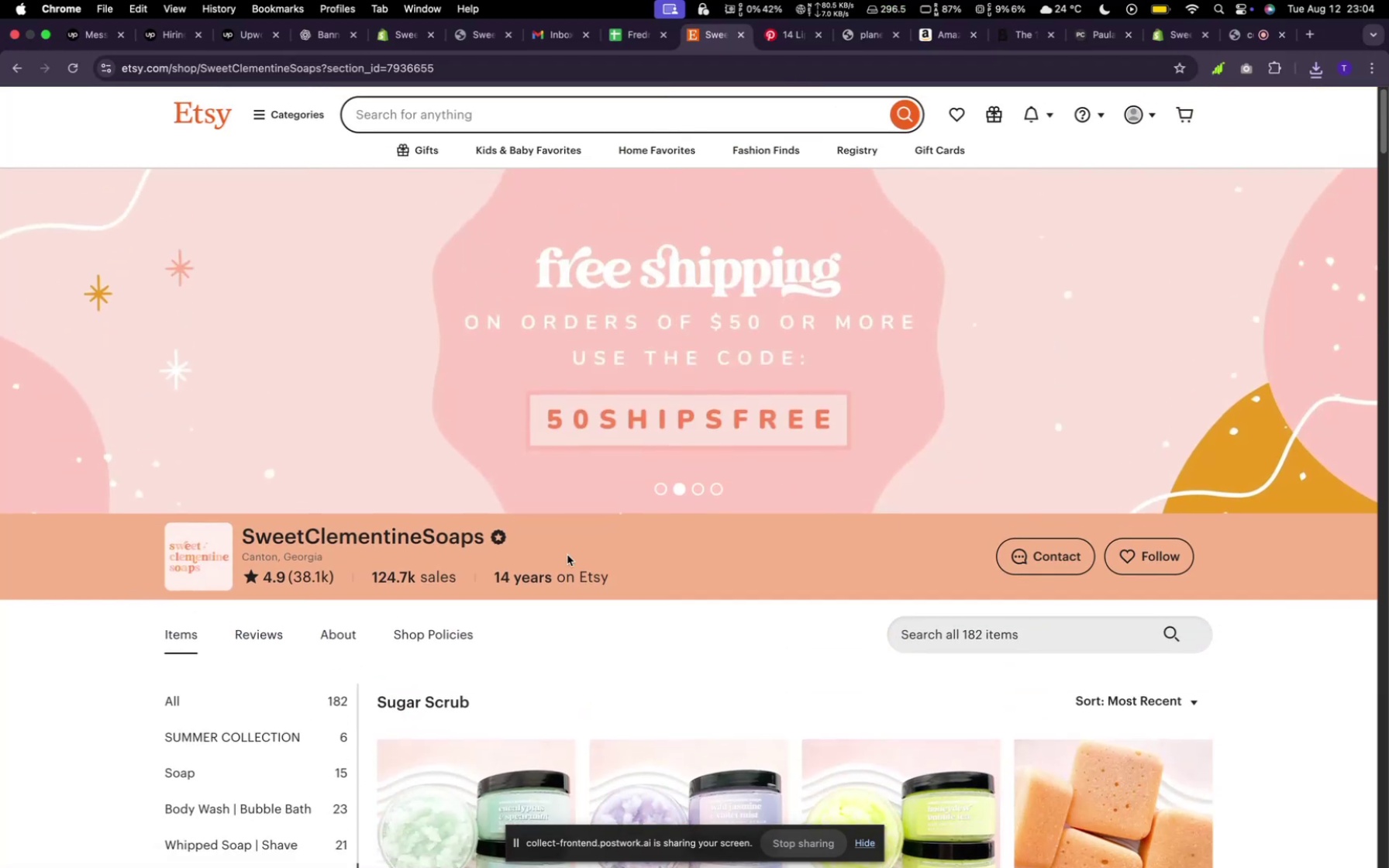 
scroll: coordinate [367, 632], scroll_direction: down, amount: 11.0
 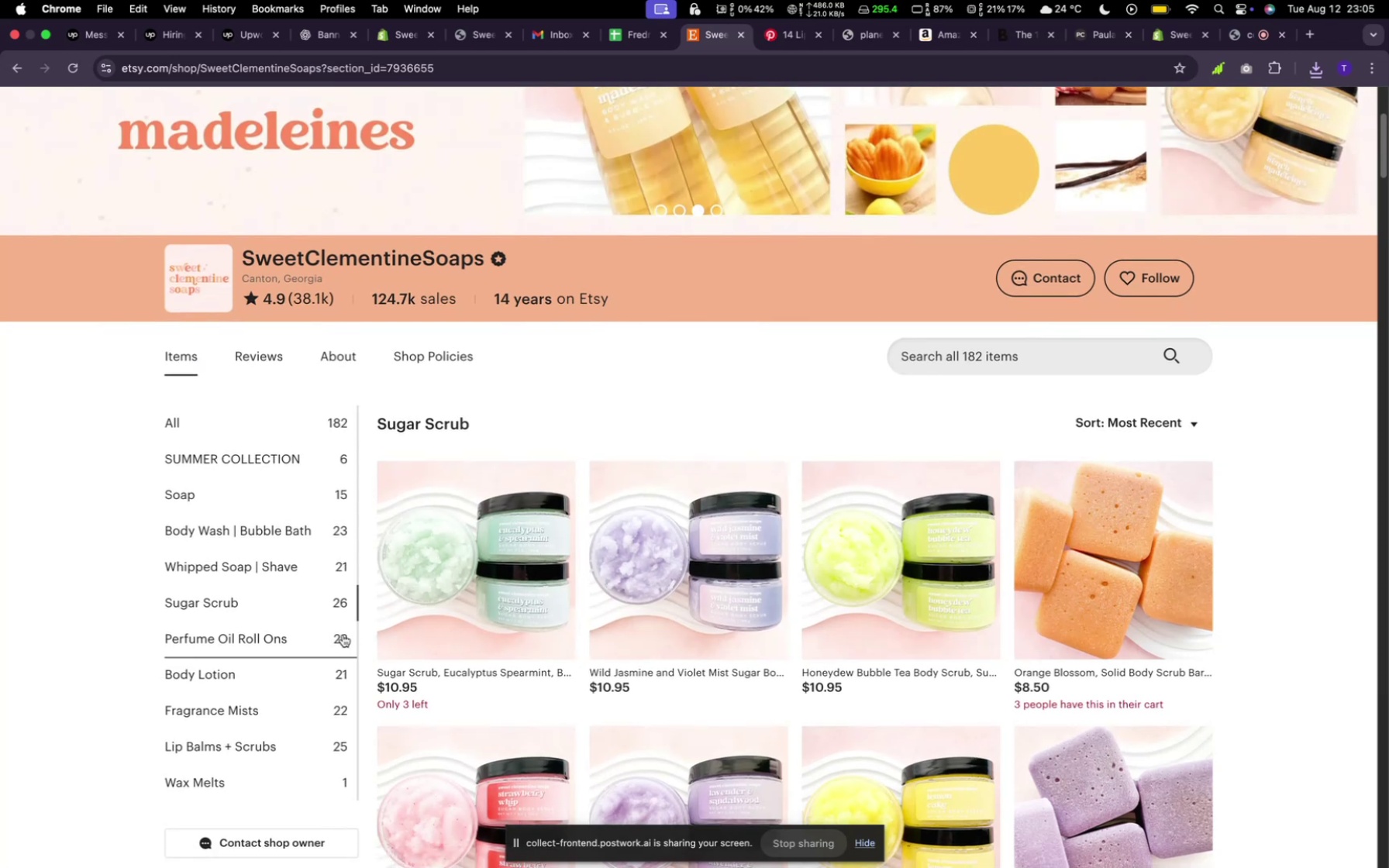 
left_click([342, 634])
 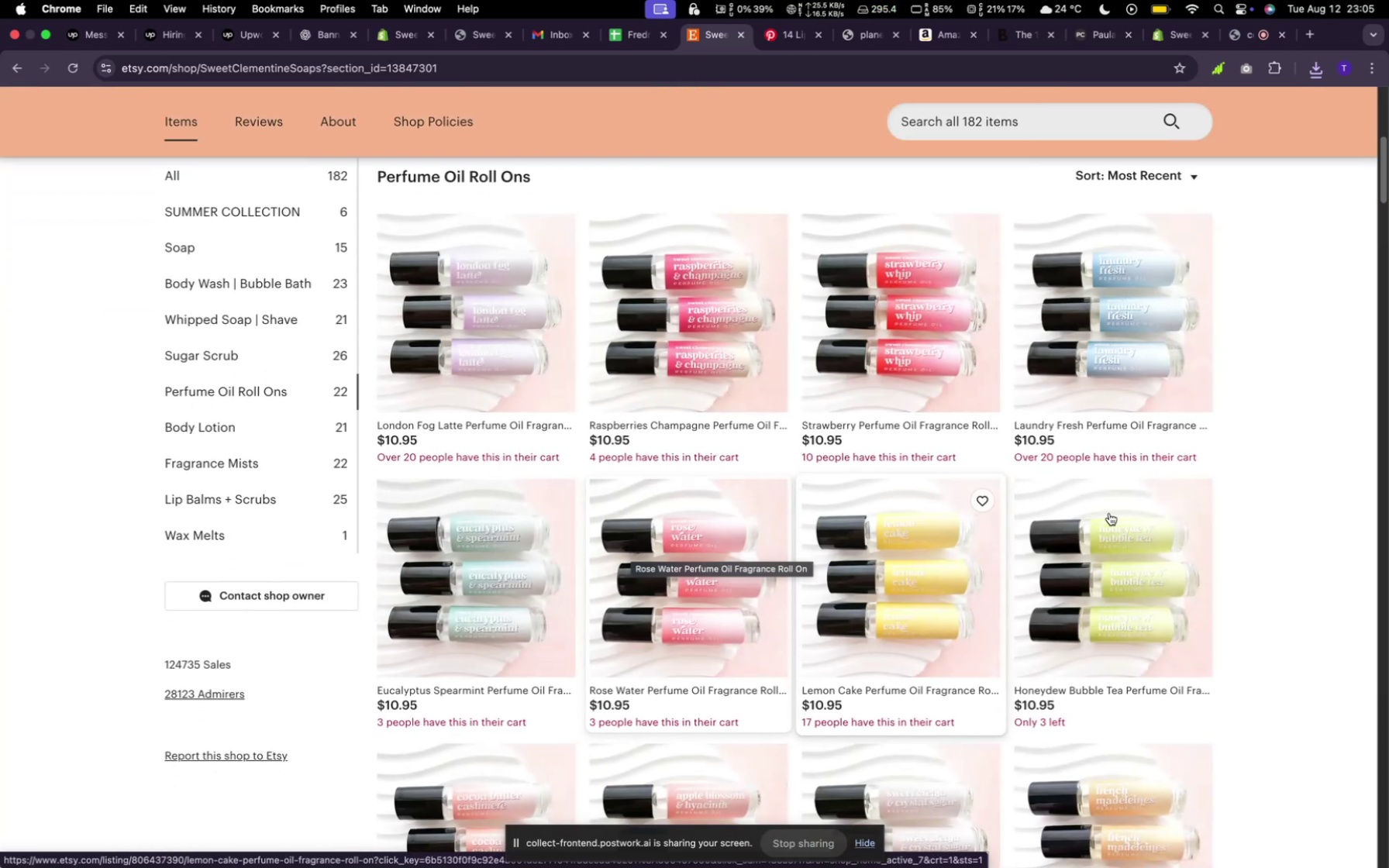 
wait(5.31)
 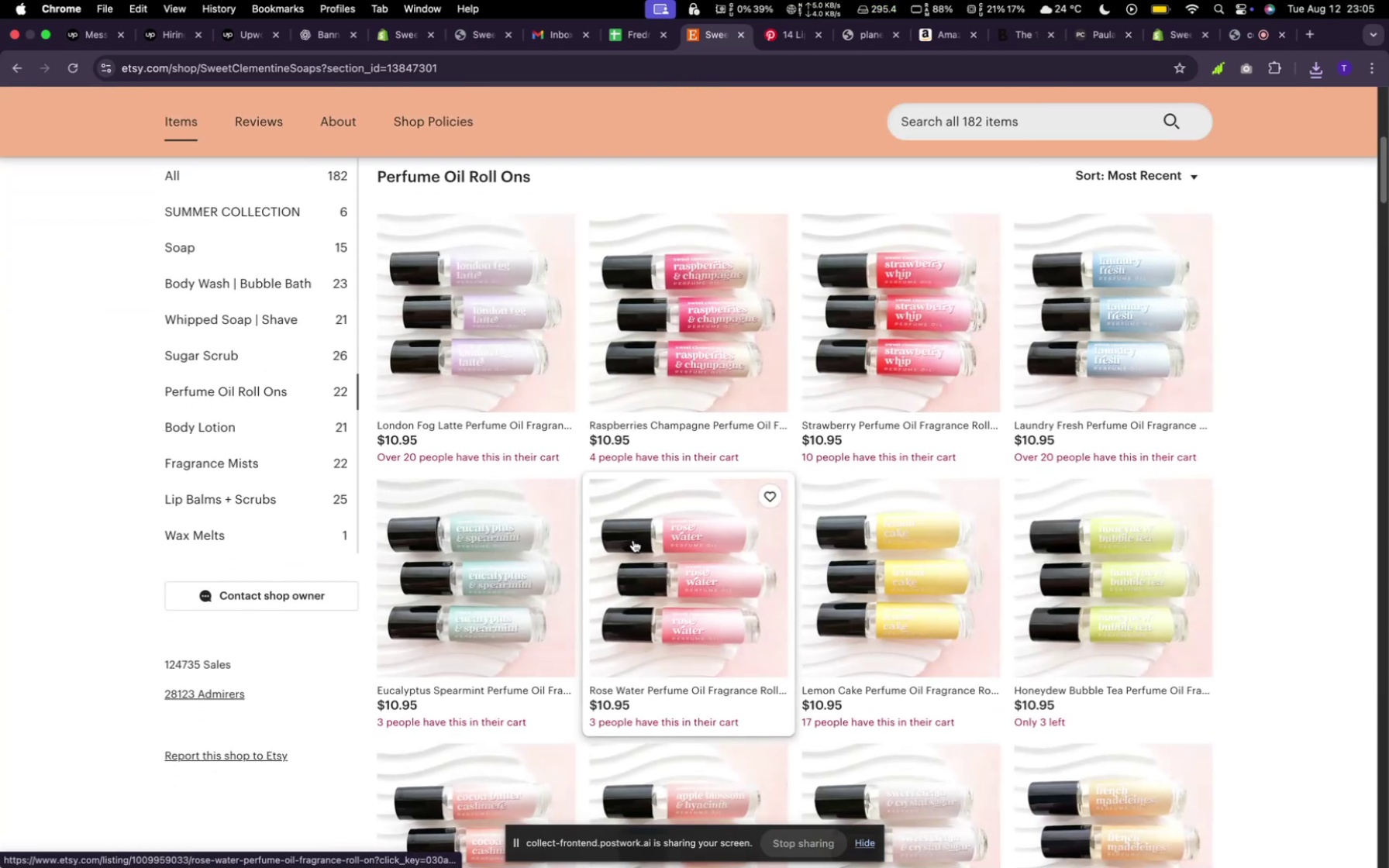 
scroll: coordinate [777, 553], scroll_direction: down, amount: 32.0
 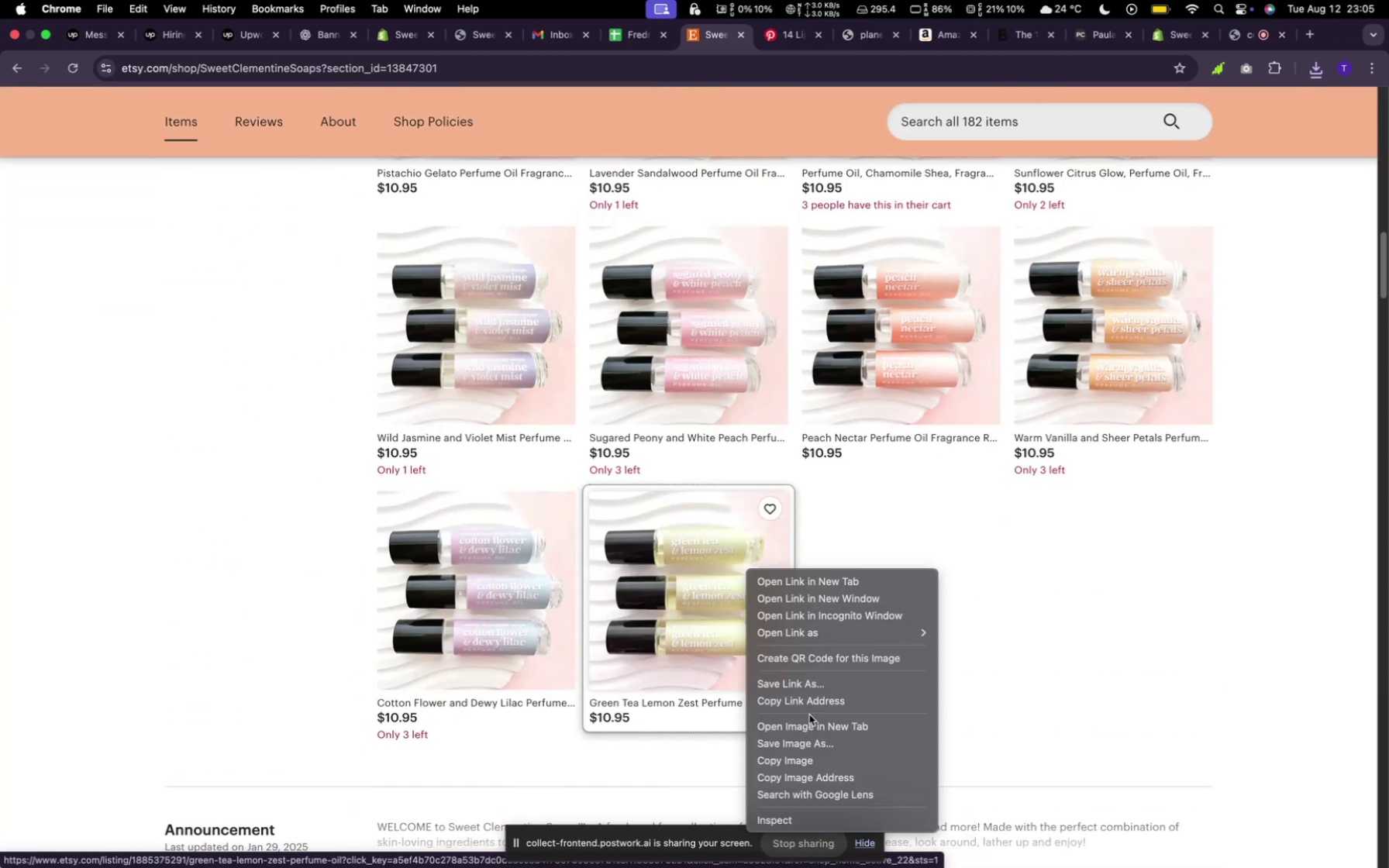 
left_click([810, 746])
 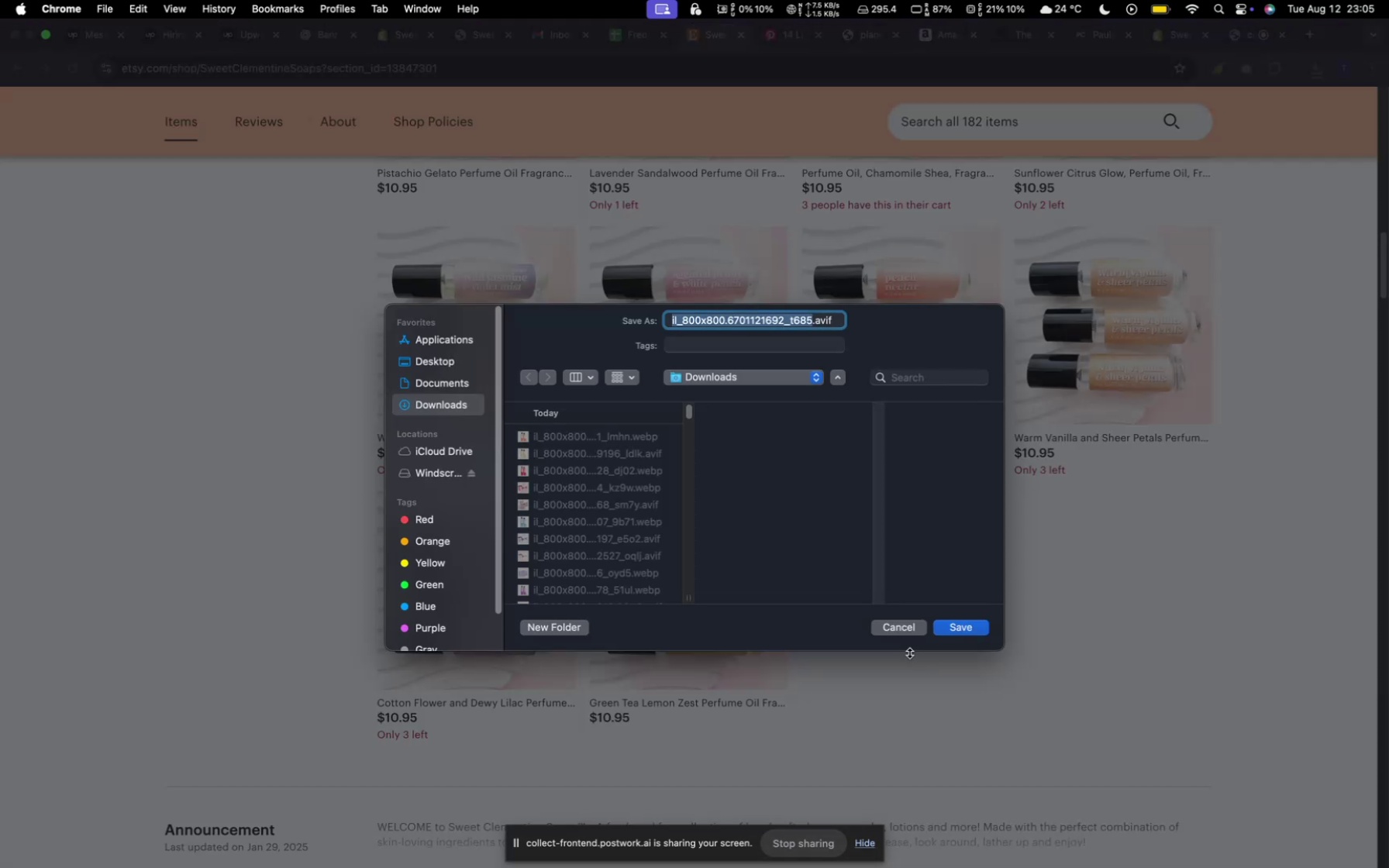 
left_click([941, 636])
 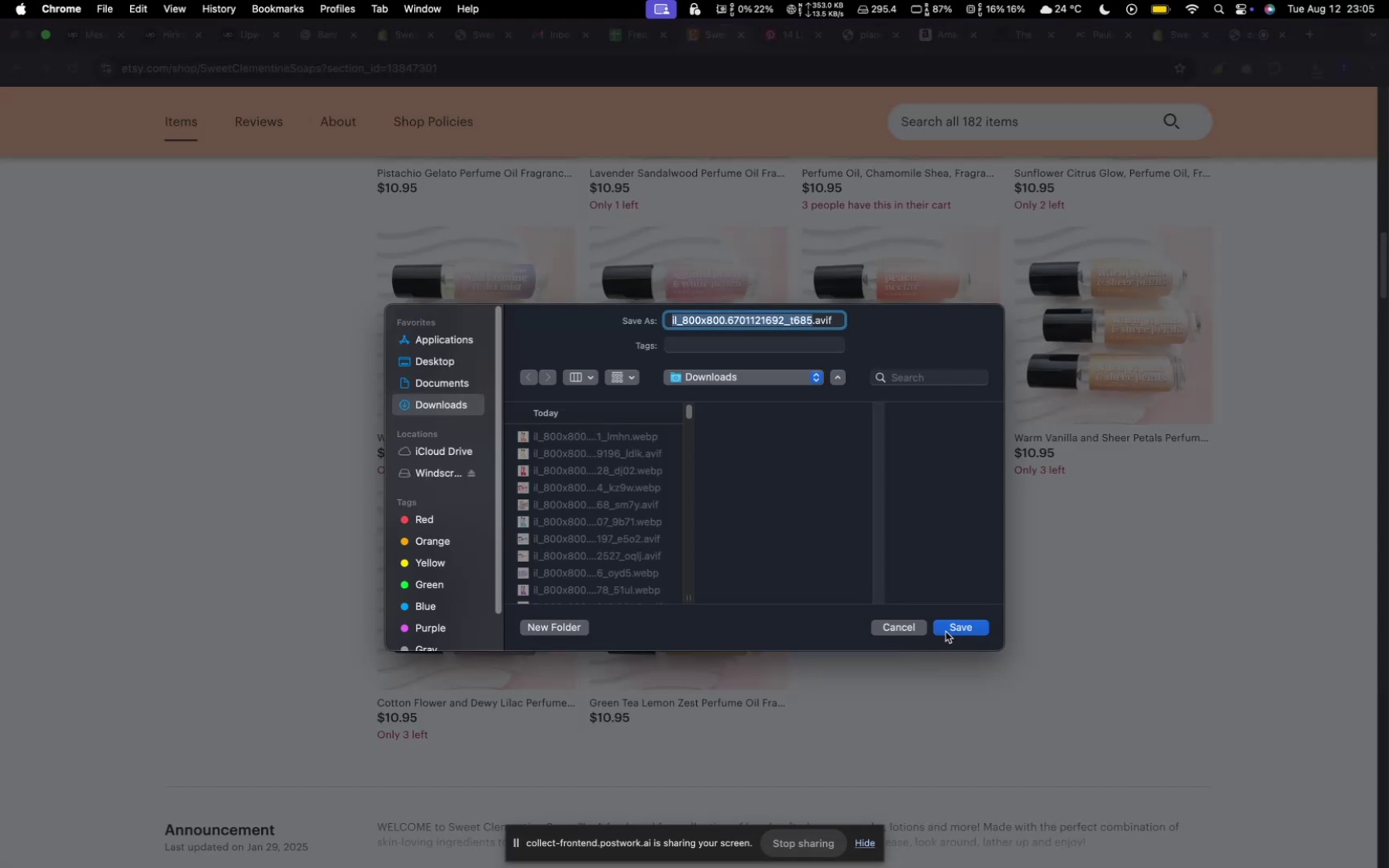 
left_click([949, 631])
 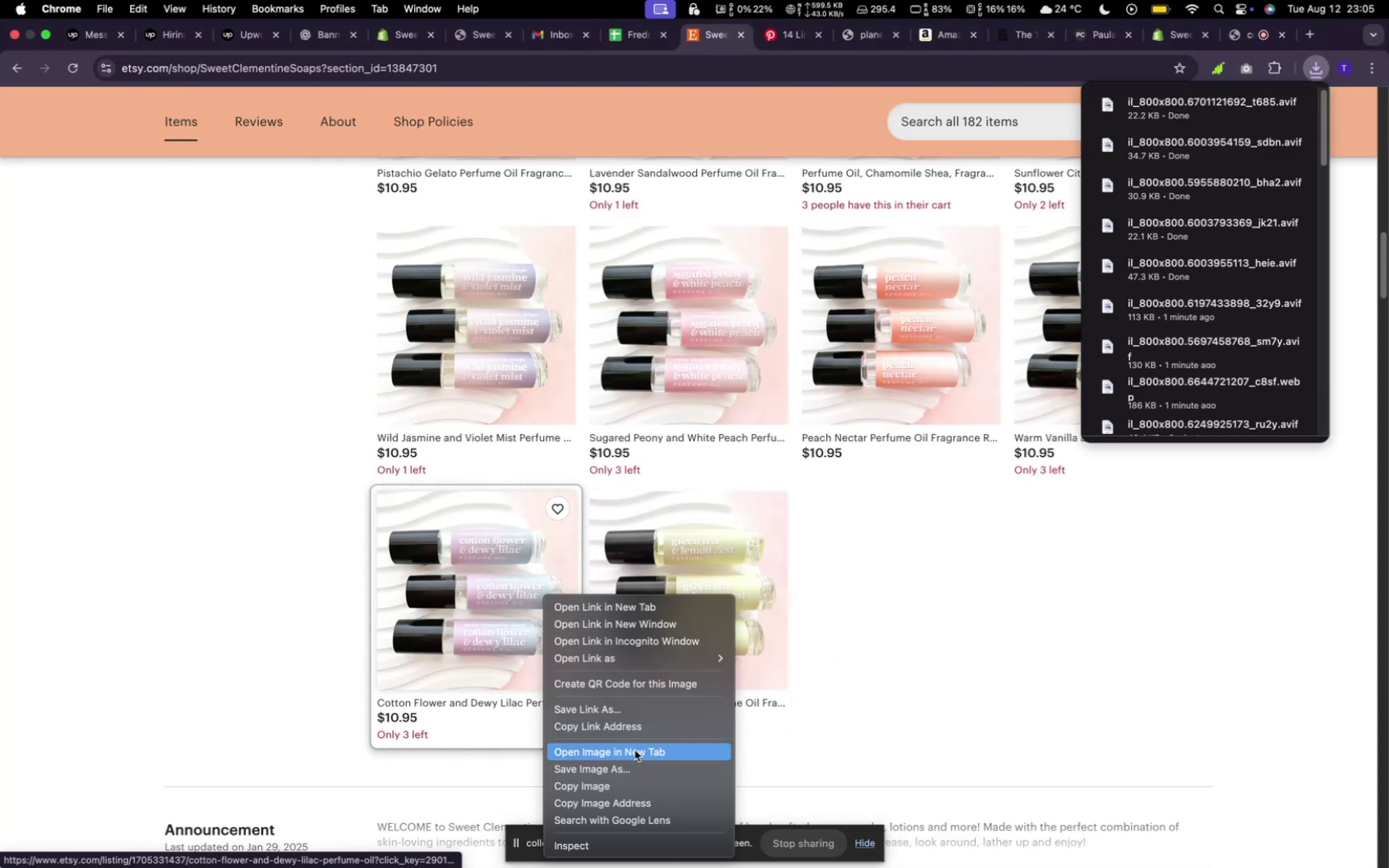 
left_click([638, 763])
 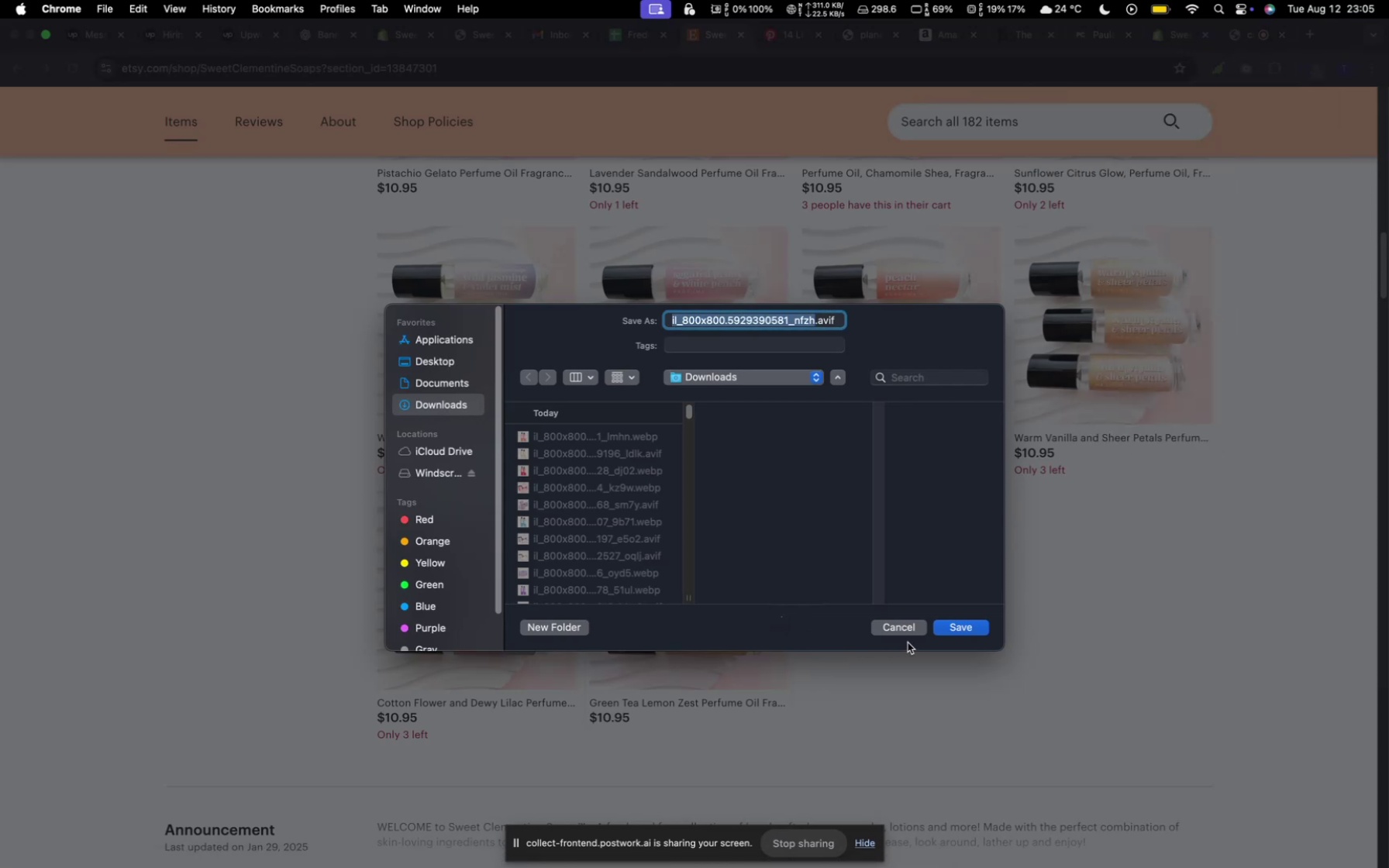 
left_click([943, 629])
 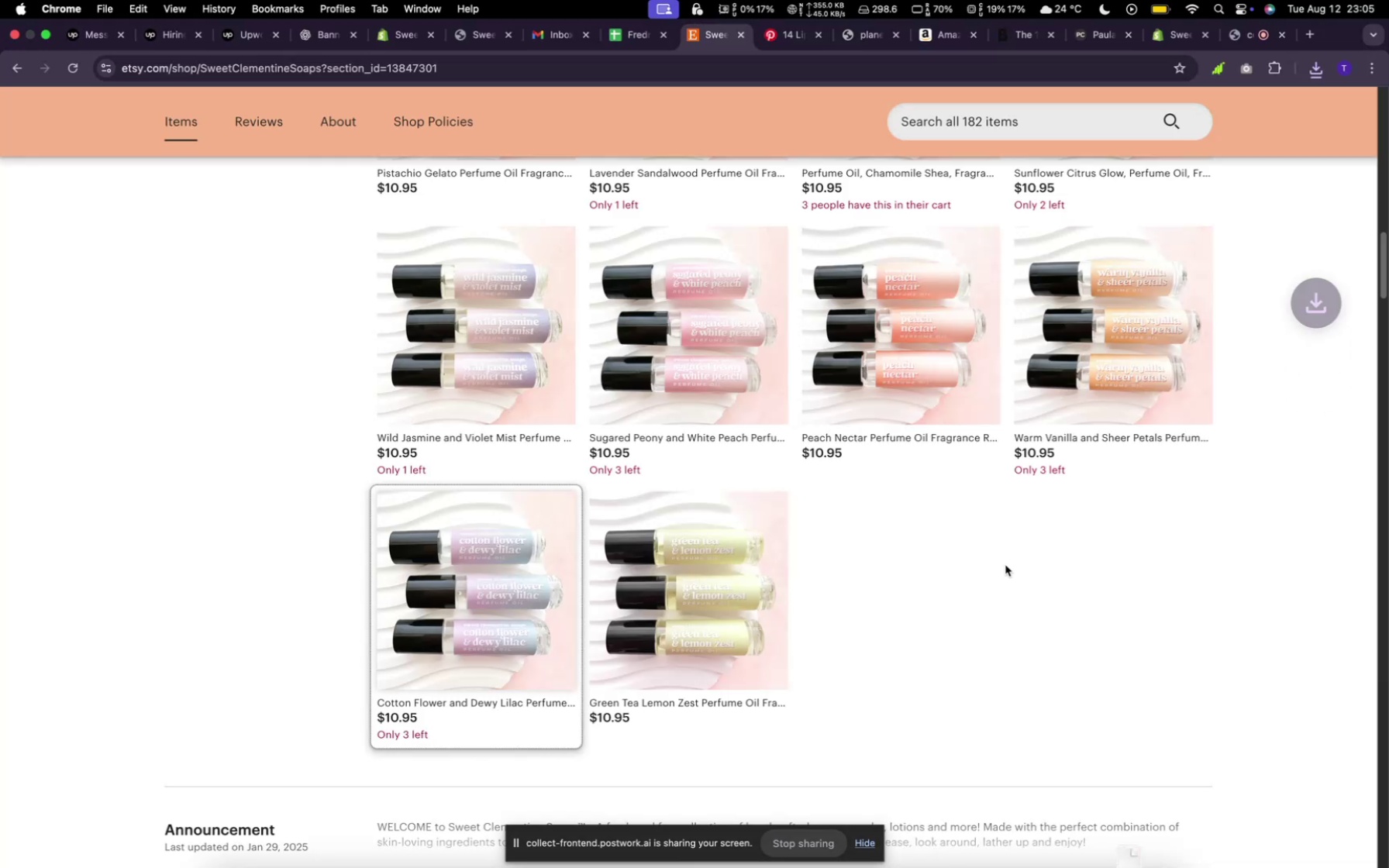 
scroll: coordinate [1007, 566], scroll_direction: up, amount: 18.0
 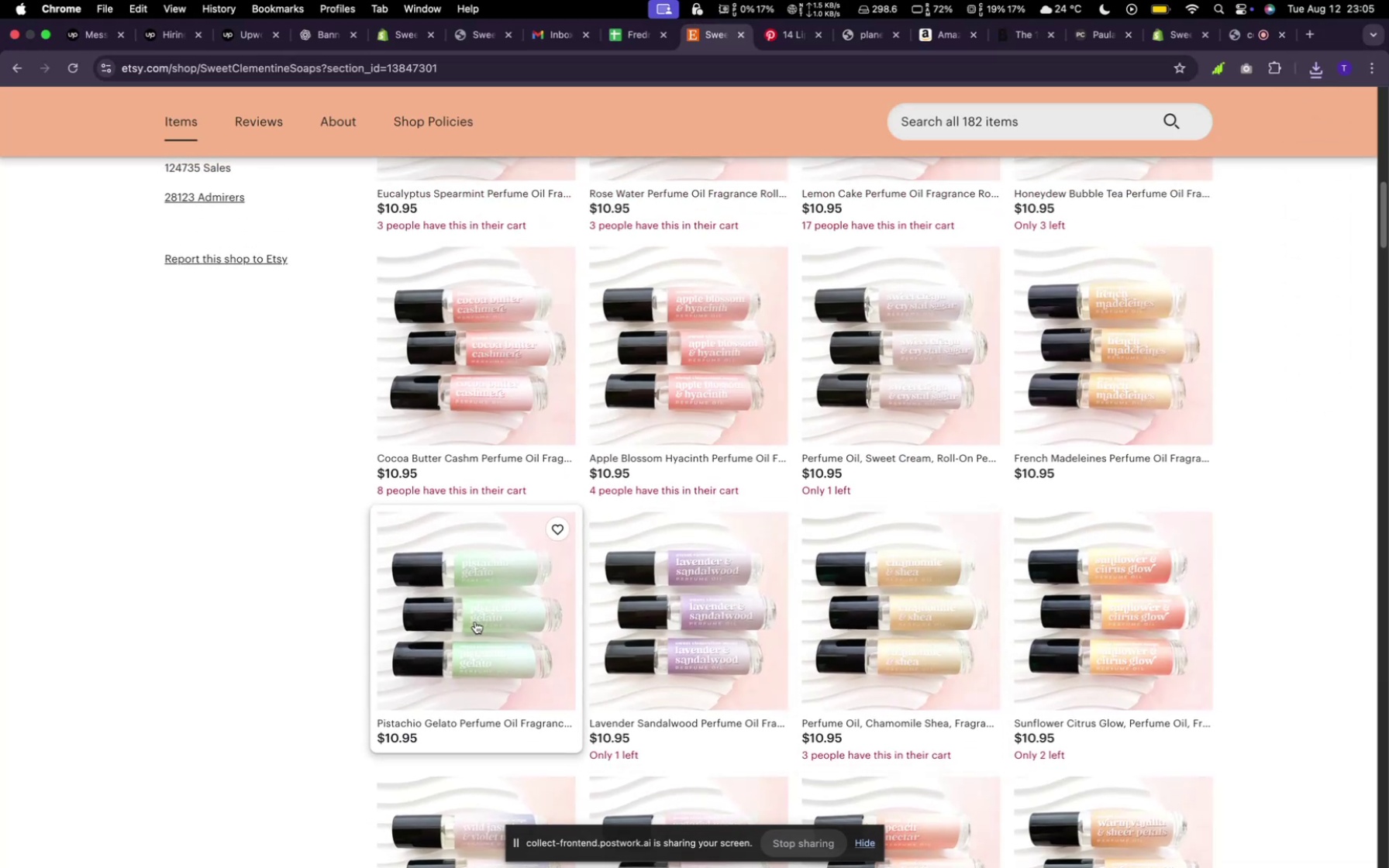 
scroll: coordinate [703, 586], scroll_direction: none, amount: 0.0
 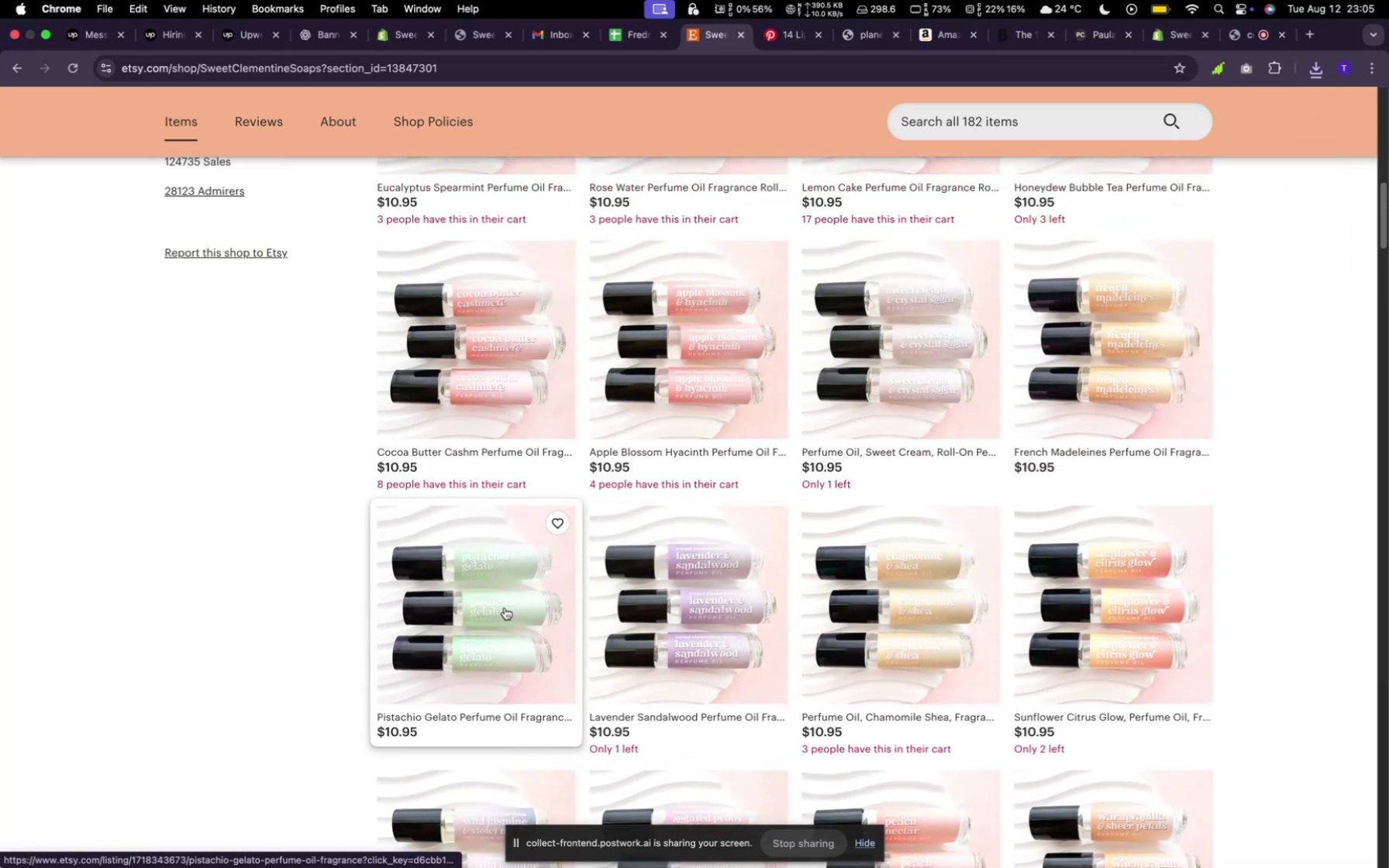 
right_click([504, 606])
 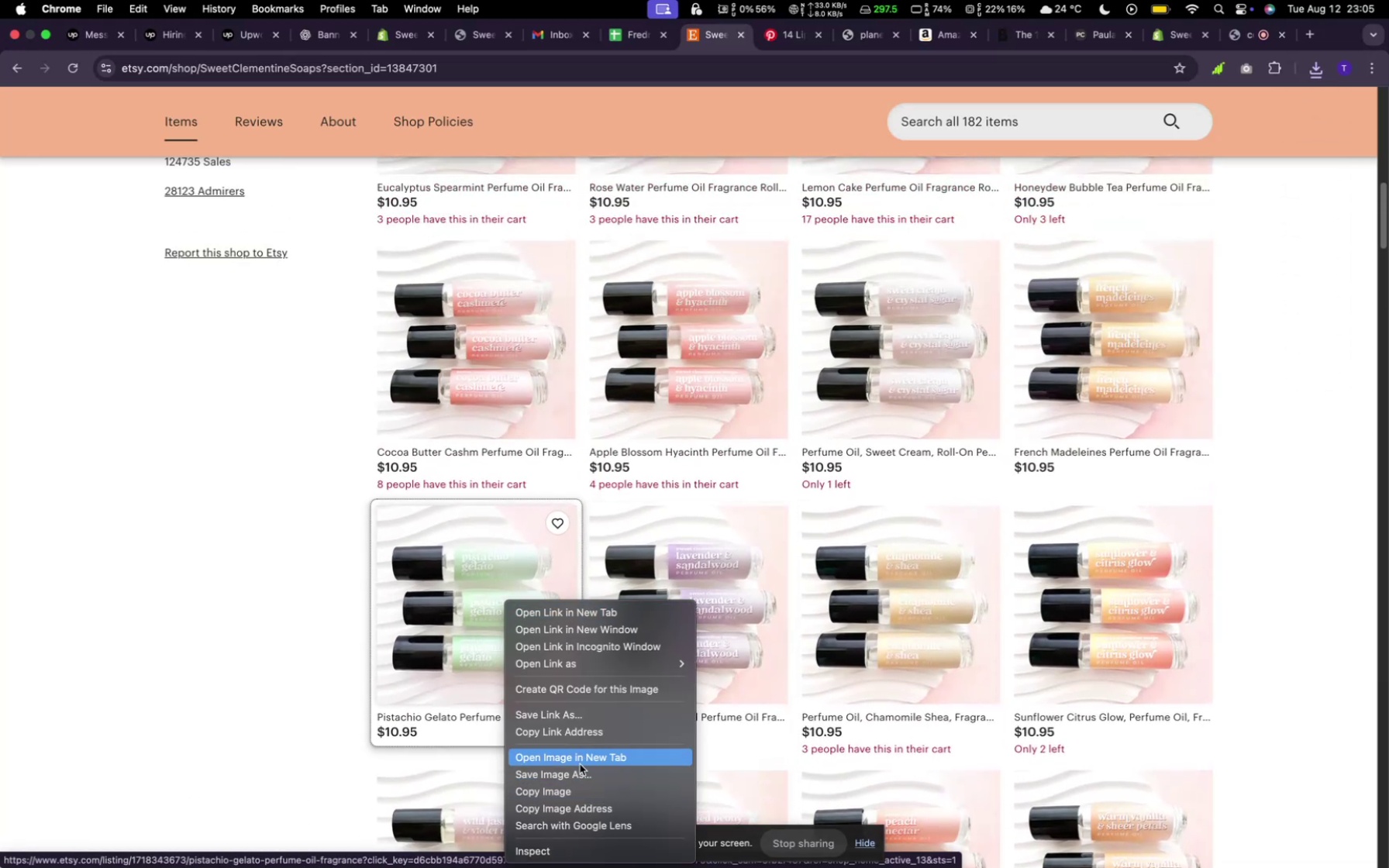 
left_click([580, 774])
 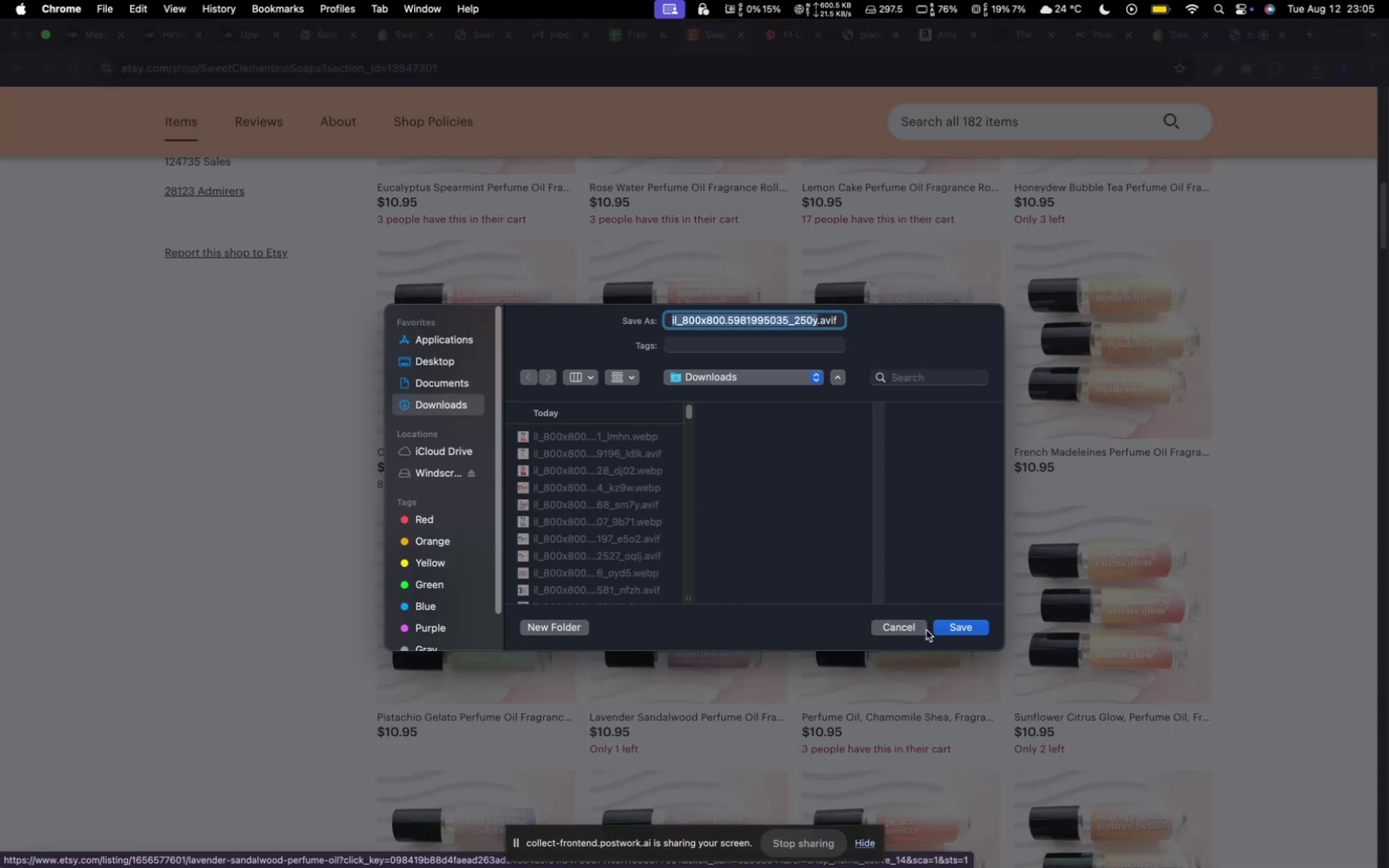 
left_click([958, 629])
 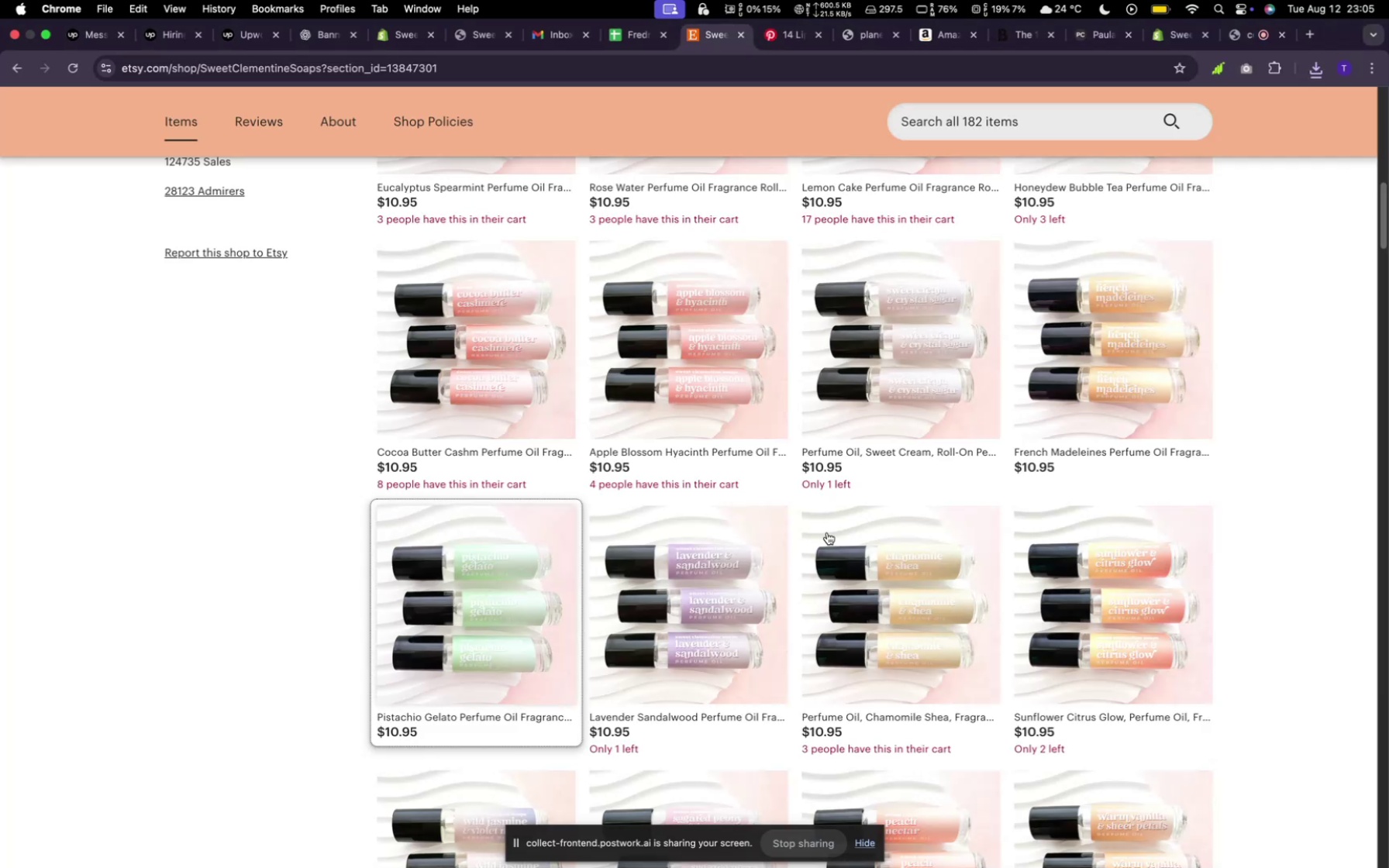 
right_click([727, 369])
 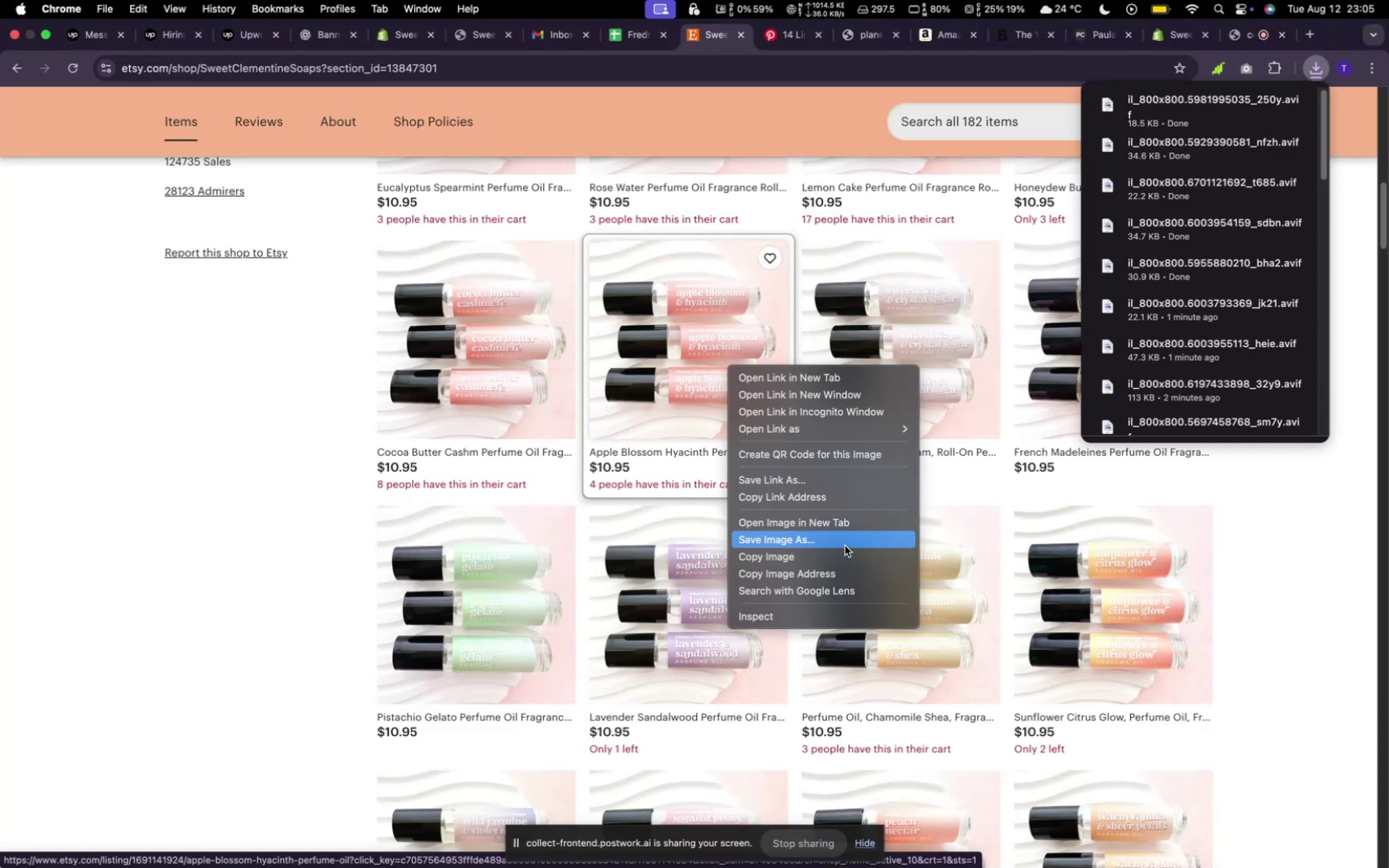 
left_click([845, 546])
 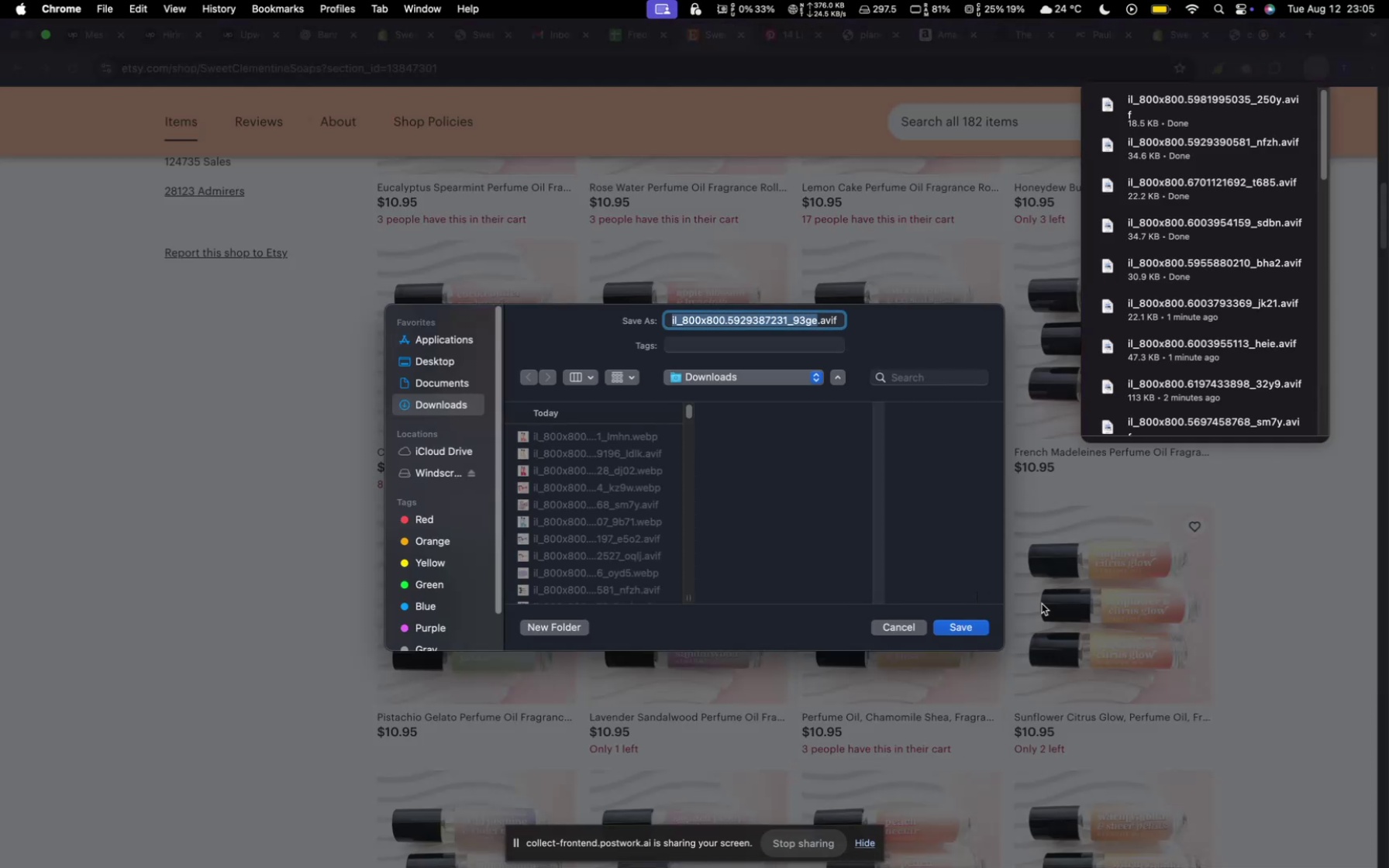 
left_click([979, 626])
 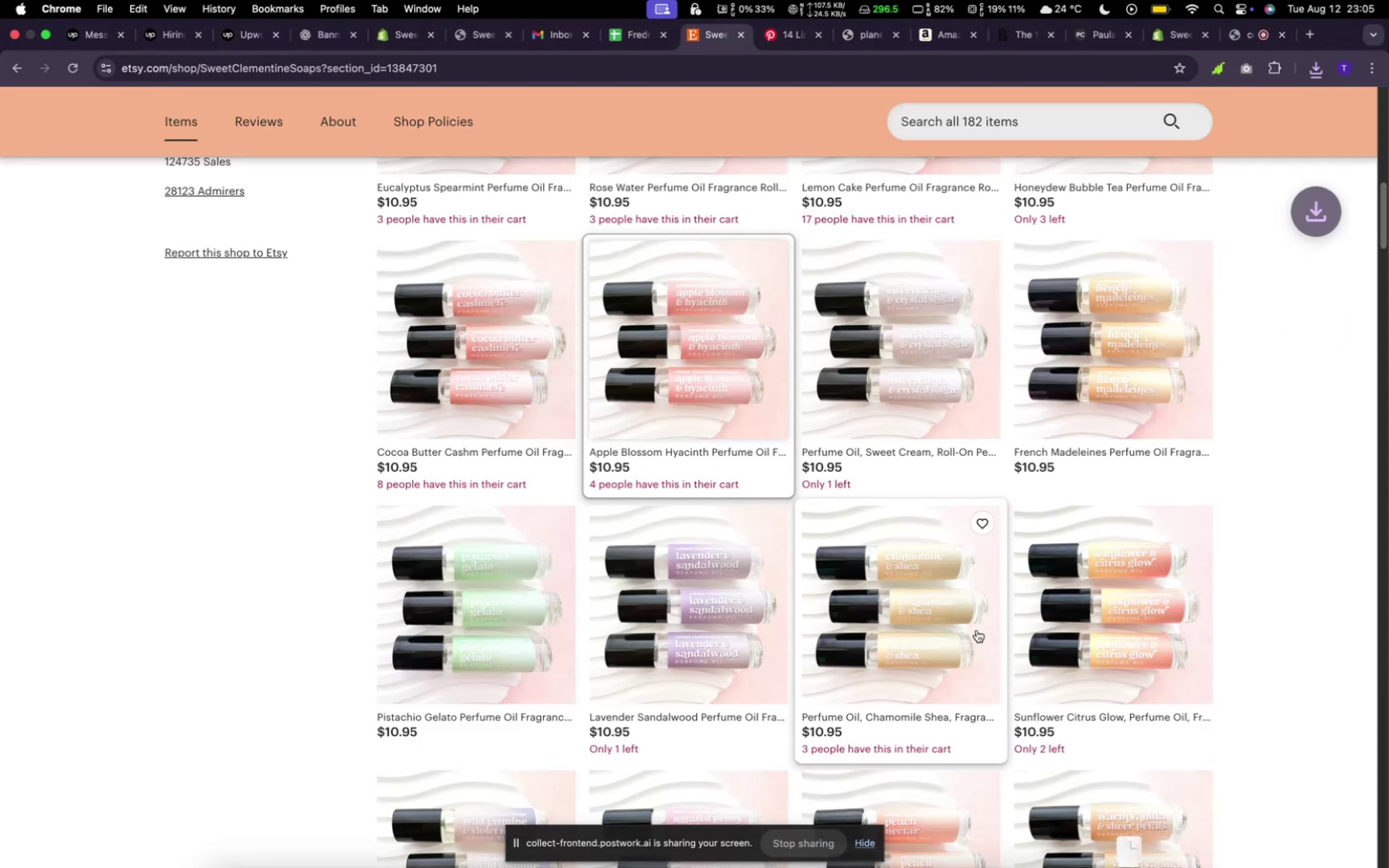 
scroll: coordinate [977, 630], scroll_direction: up, amount: 29.0
 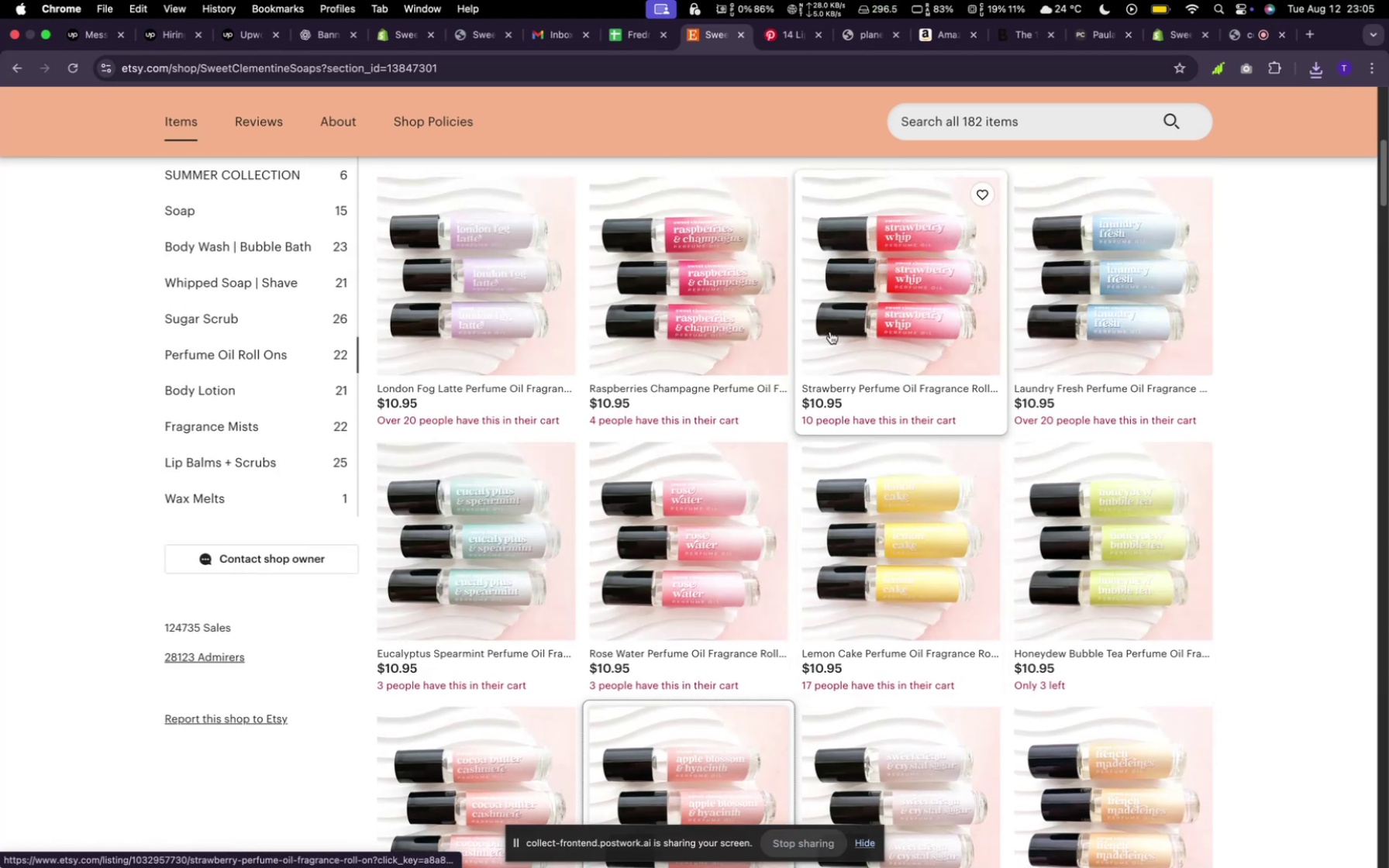 
right_click([835, 329])
 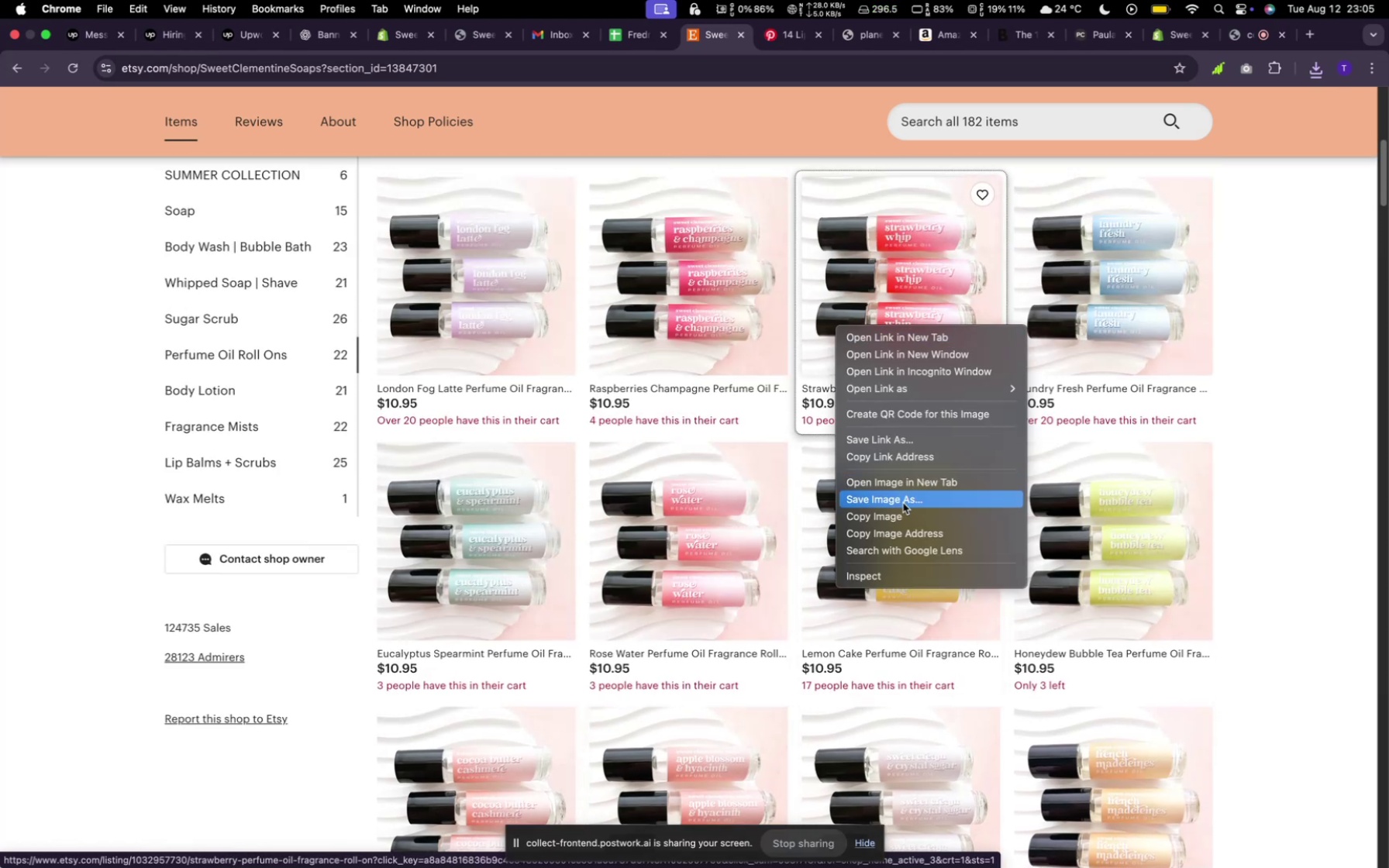 
left_click([903, 503])
 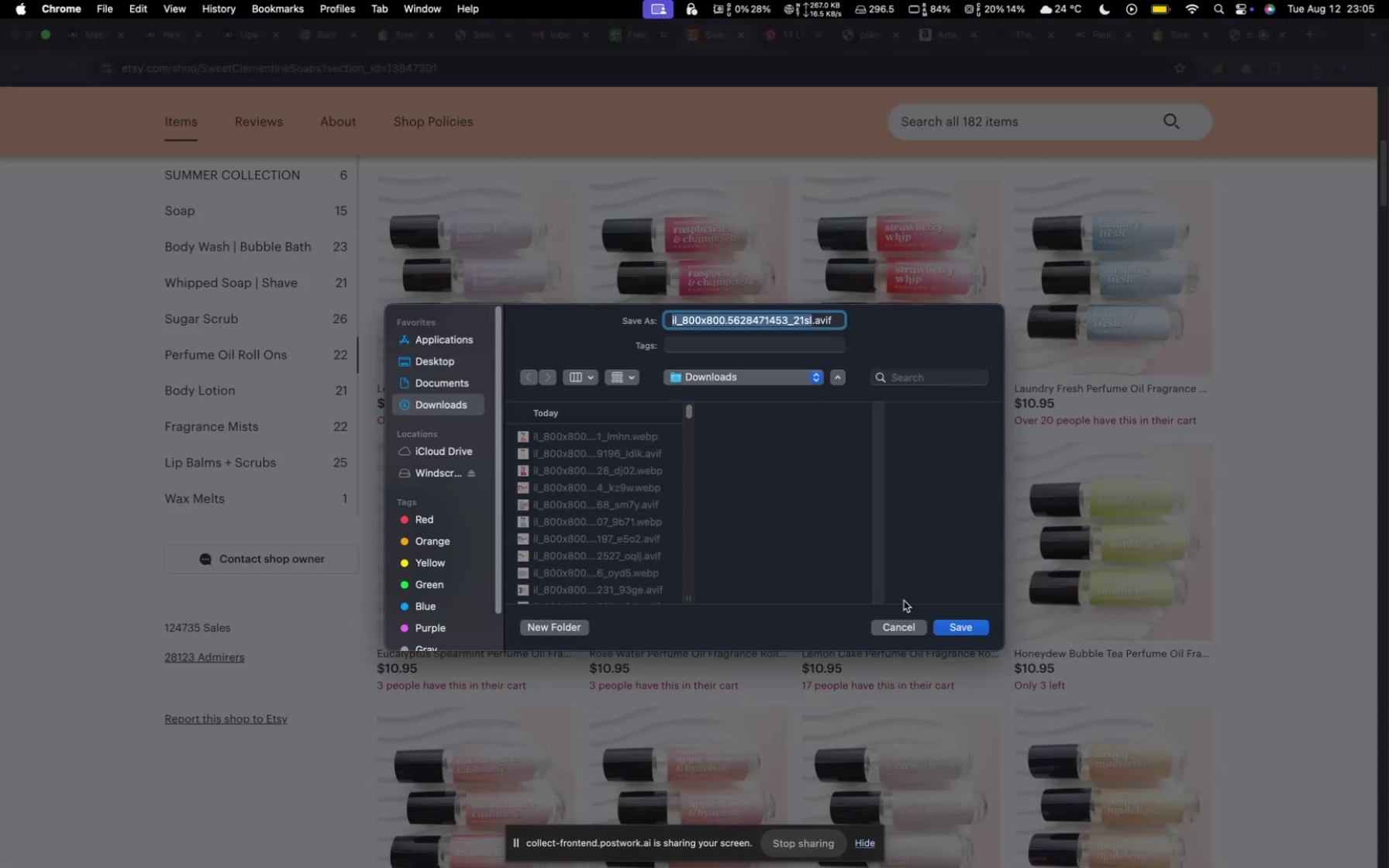 
left_click([938, 631])
 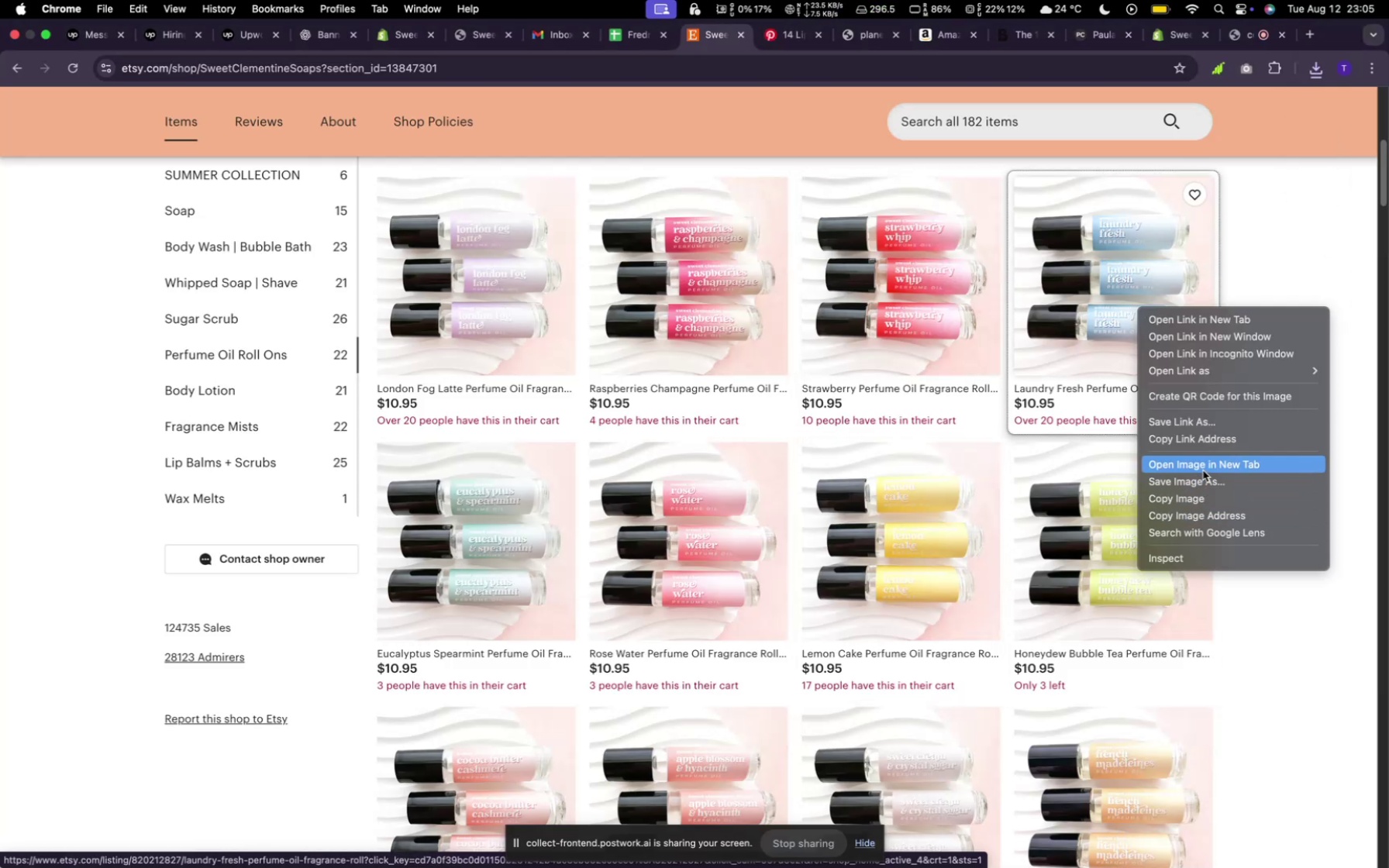 
left_click([1201, 487])
 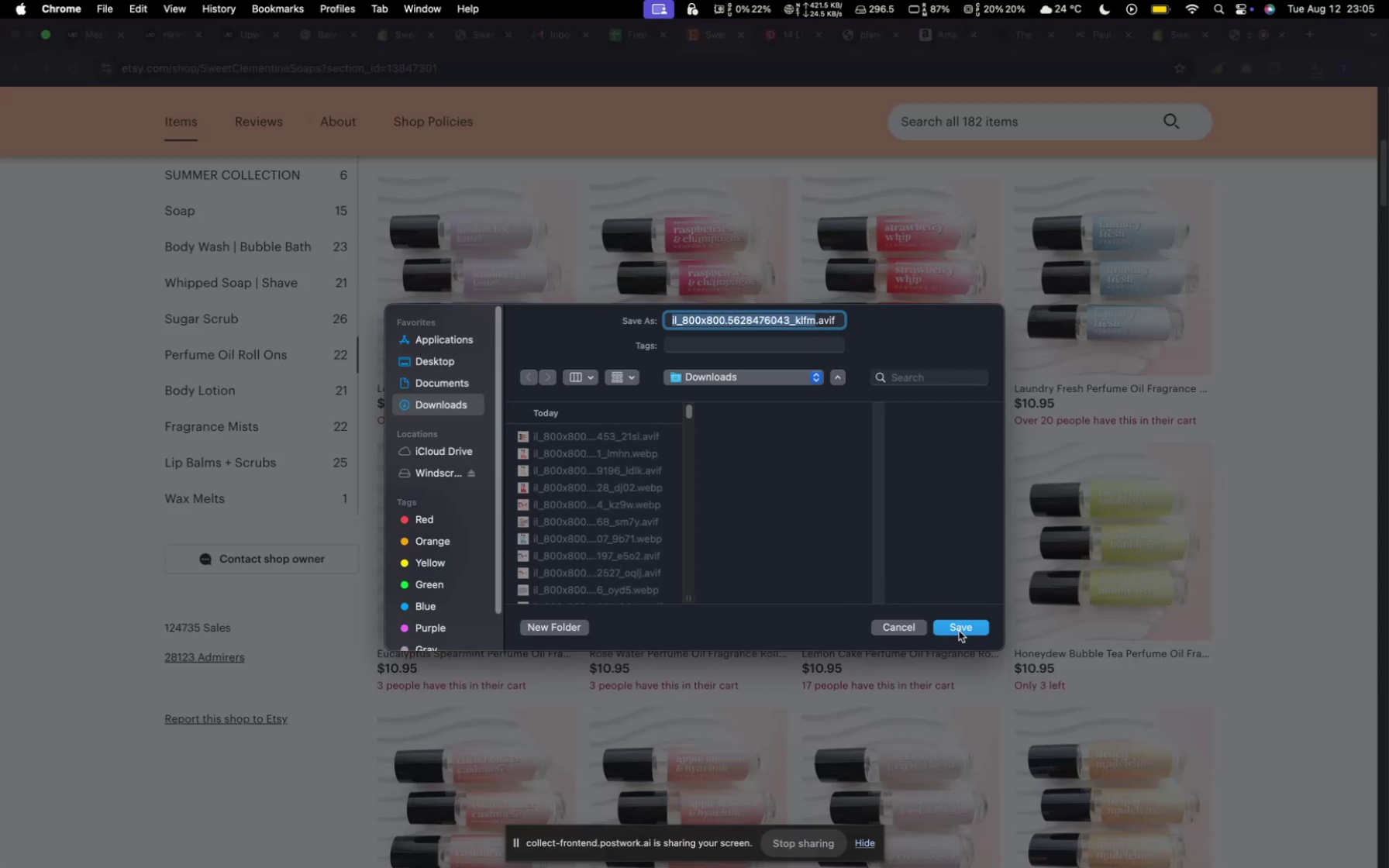 
wait(5.37)
 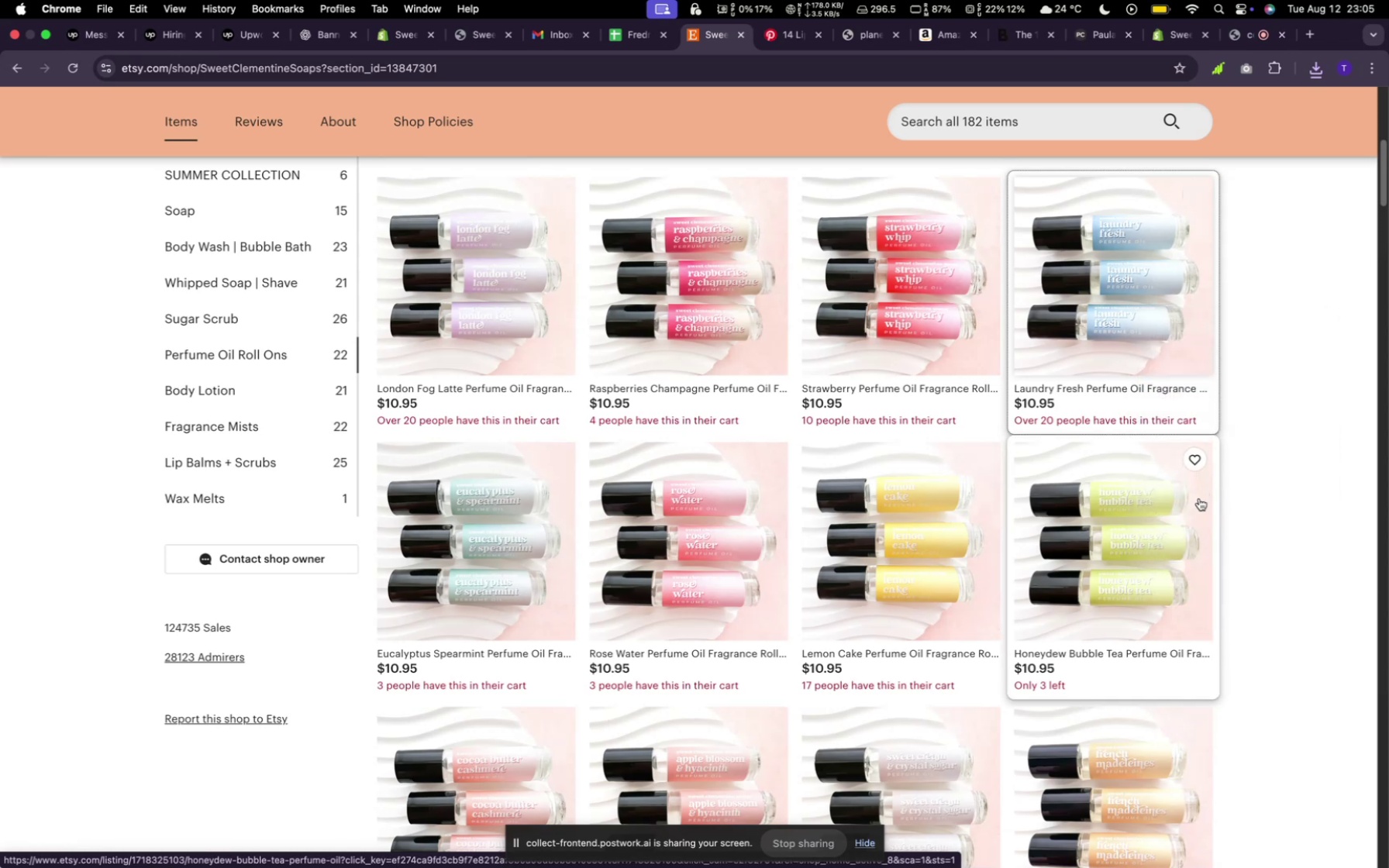 
left_click([333, 394])
 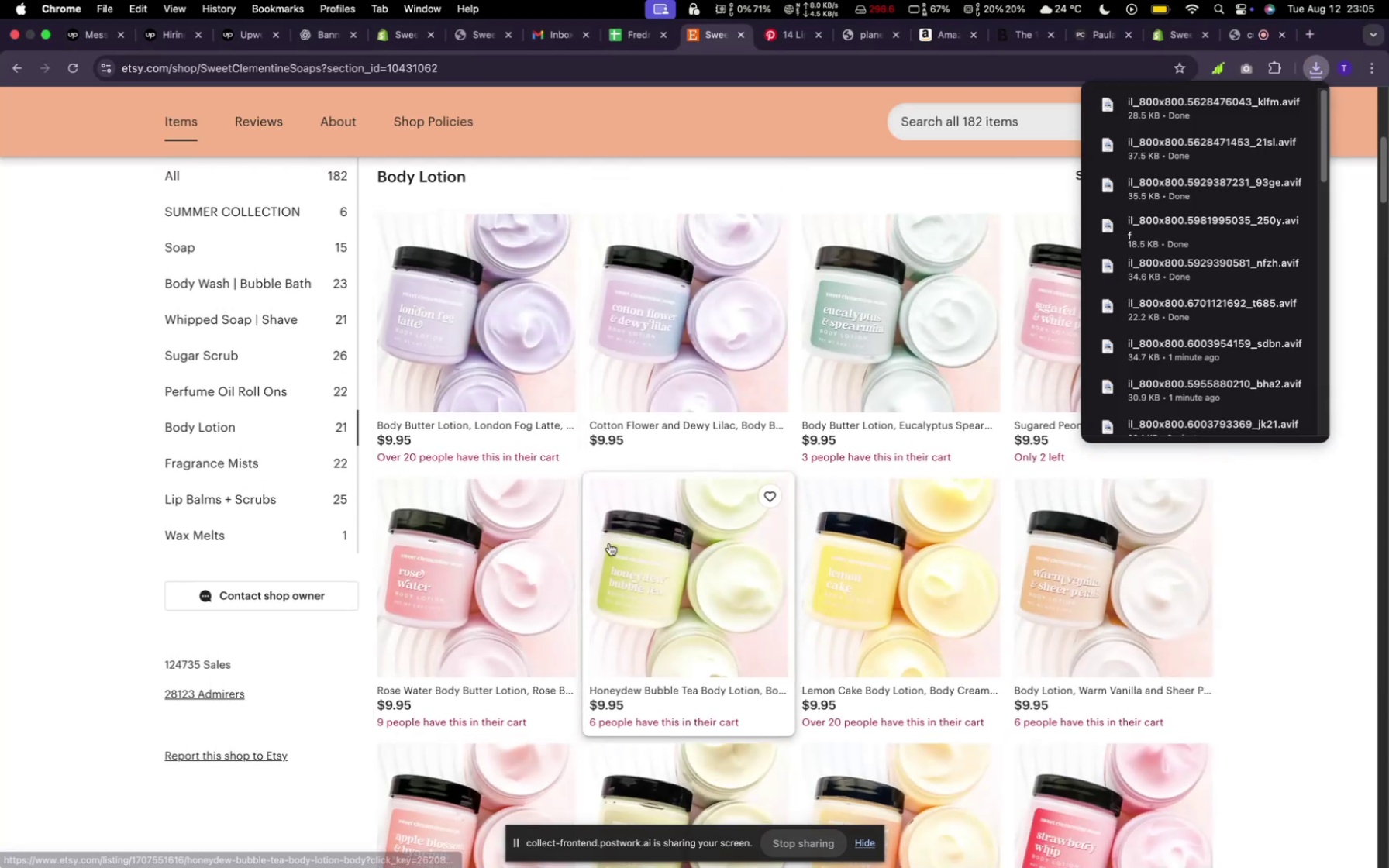 
scroll: coordinate [691, 580], scroll_direction: down, amount: 13.0
 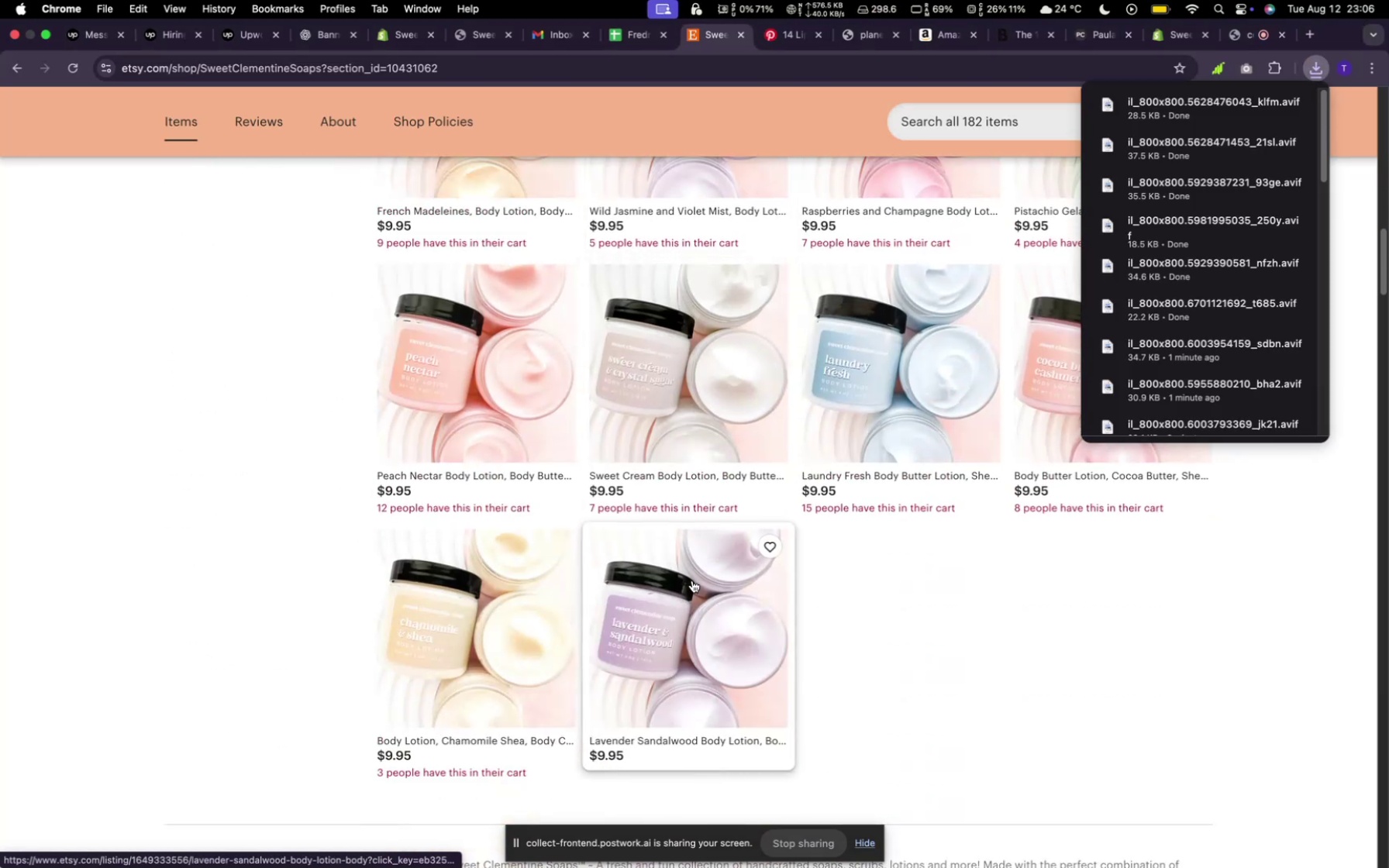 
scroll: coordinate [691, 594], scroll_direction: up, amount: 10.0
 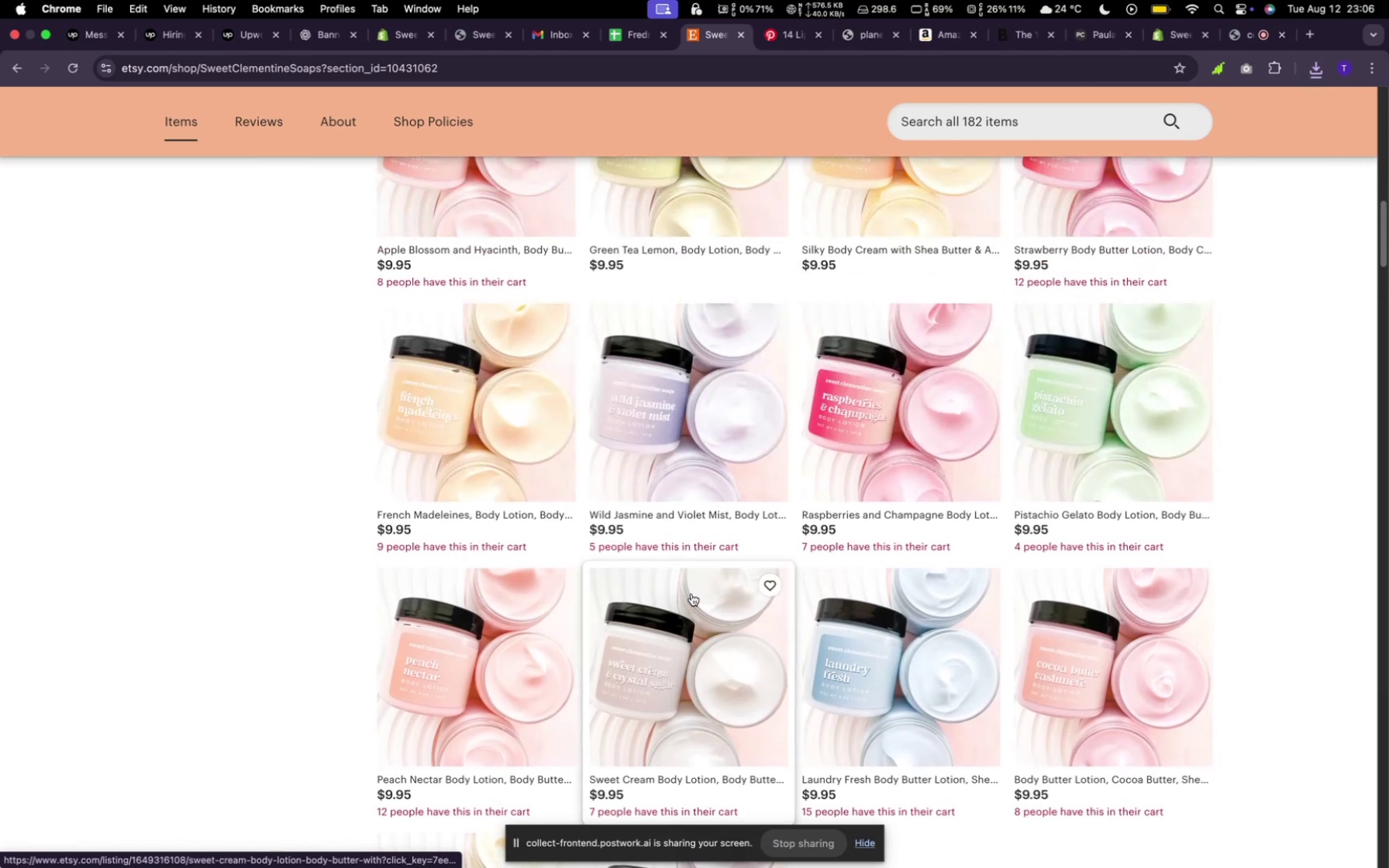 
scroll: coordinate [691, 594], scroll_direction: down, amount: 7.0
 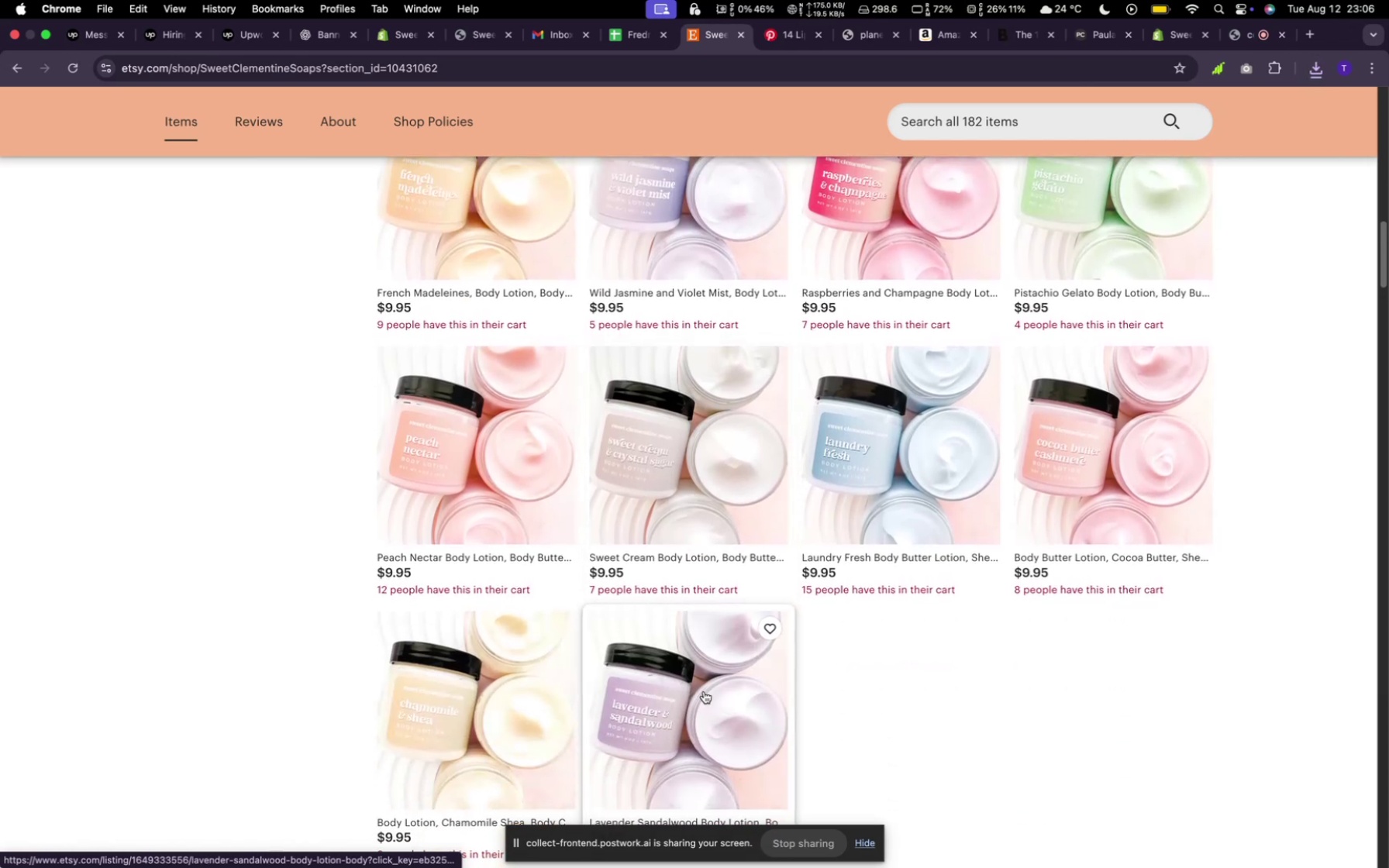 
right_click([705, 688])
 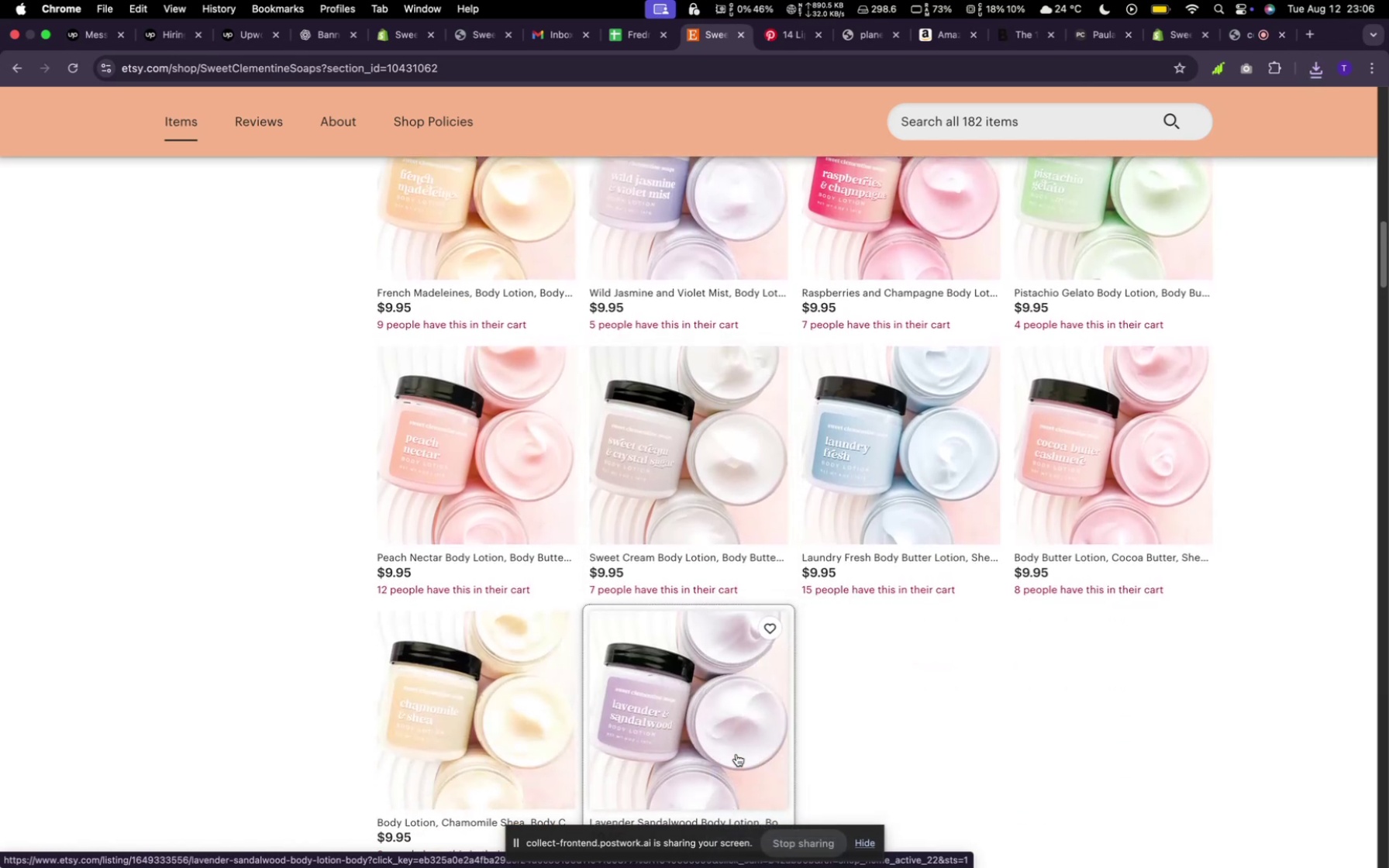 
left_click([941, 632])
 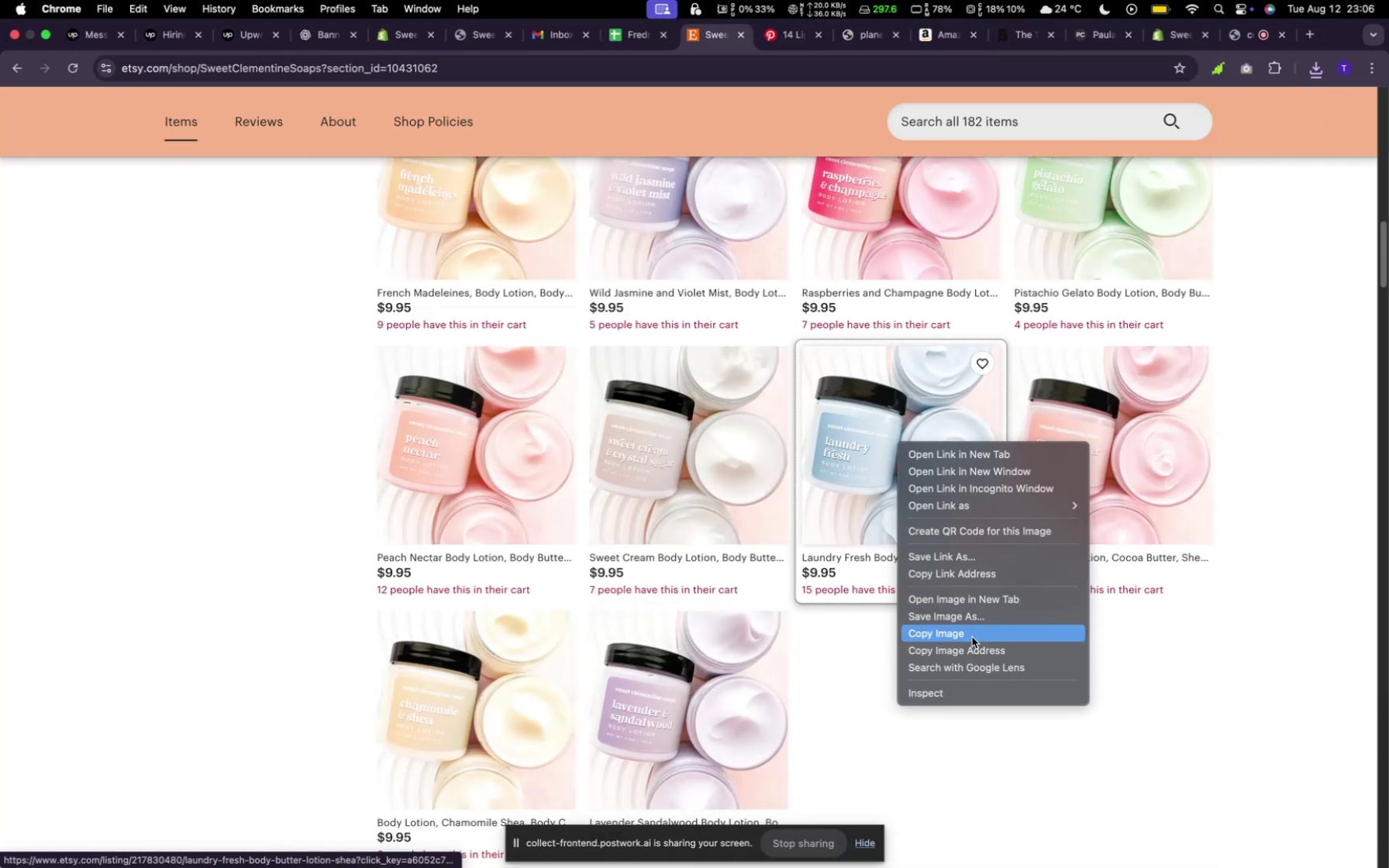 
left_click([966, 622])
 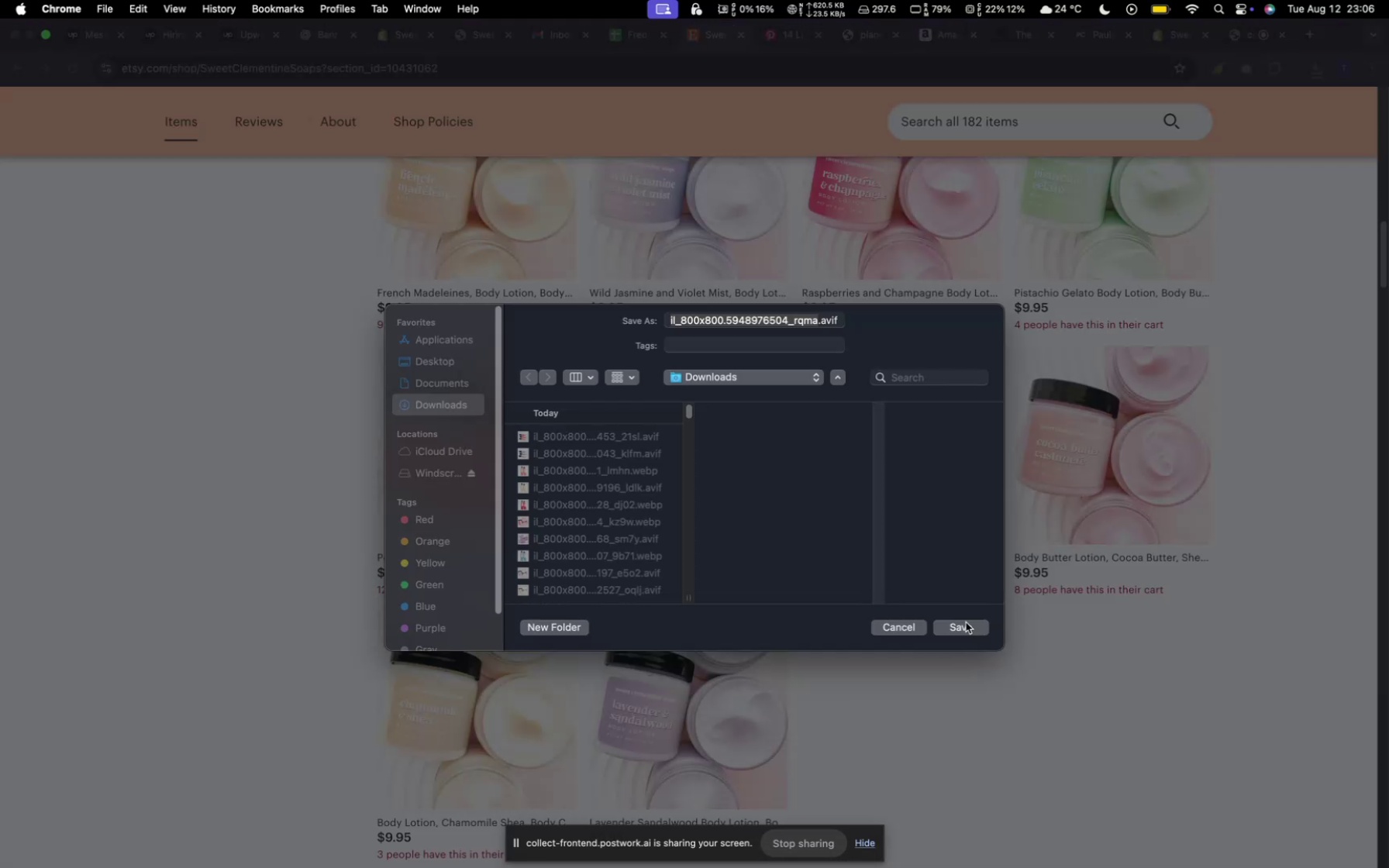 
left_click([966, 624])
 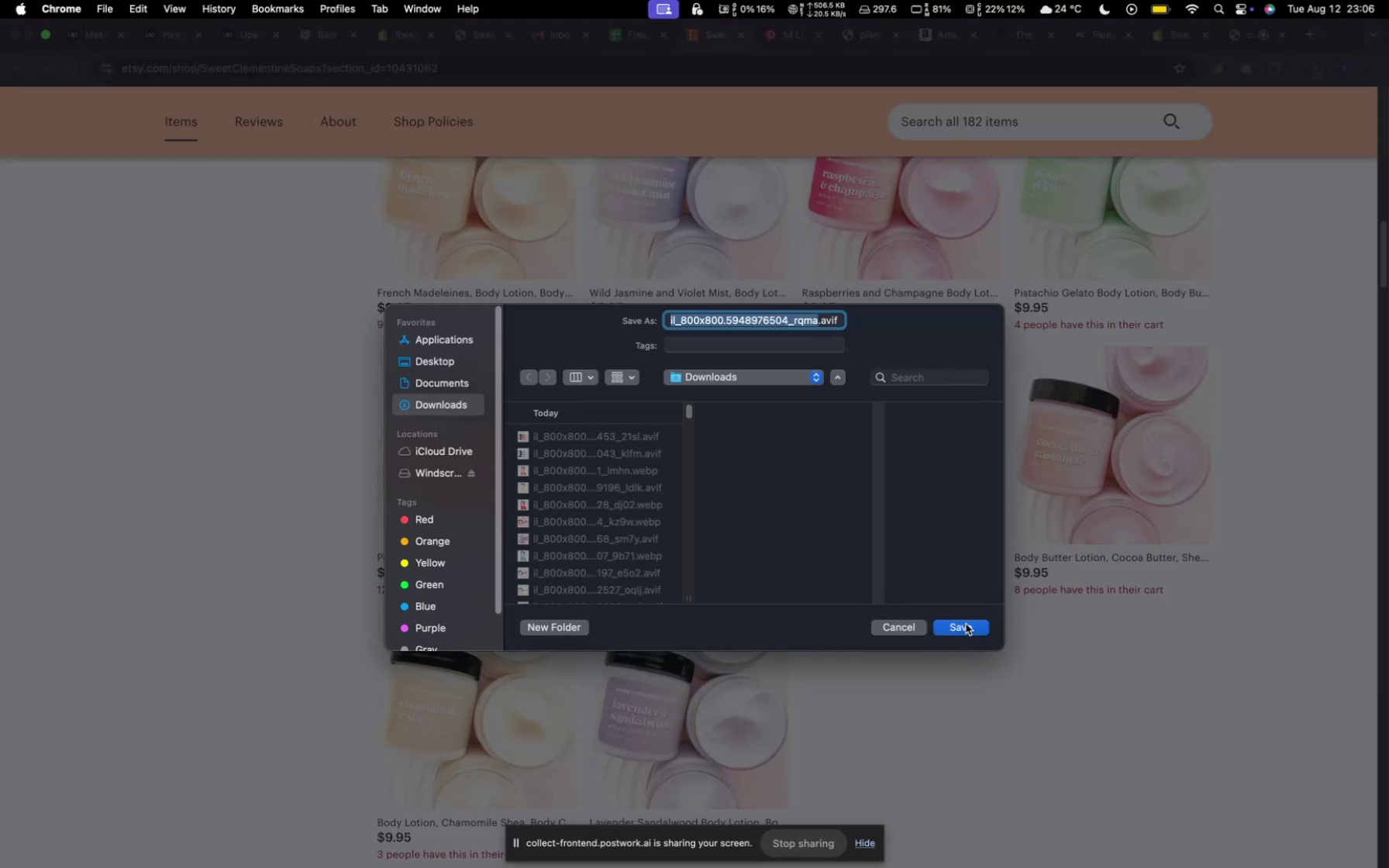 
scroll: coordinate [588, 642], scroll_direction: up, amount: 29.0
 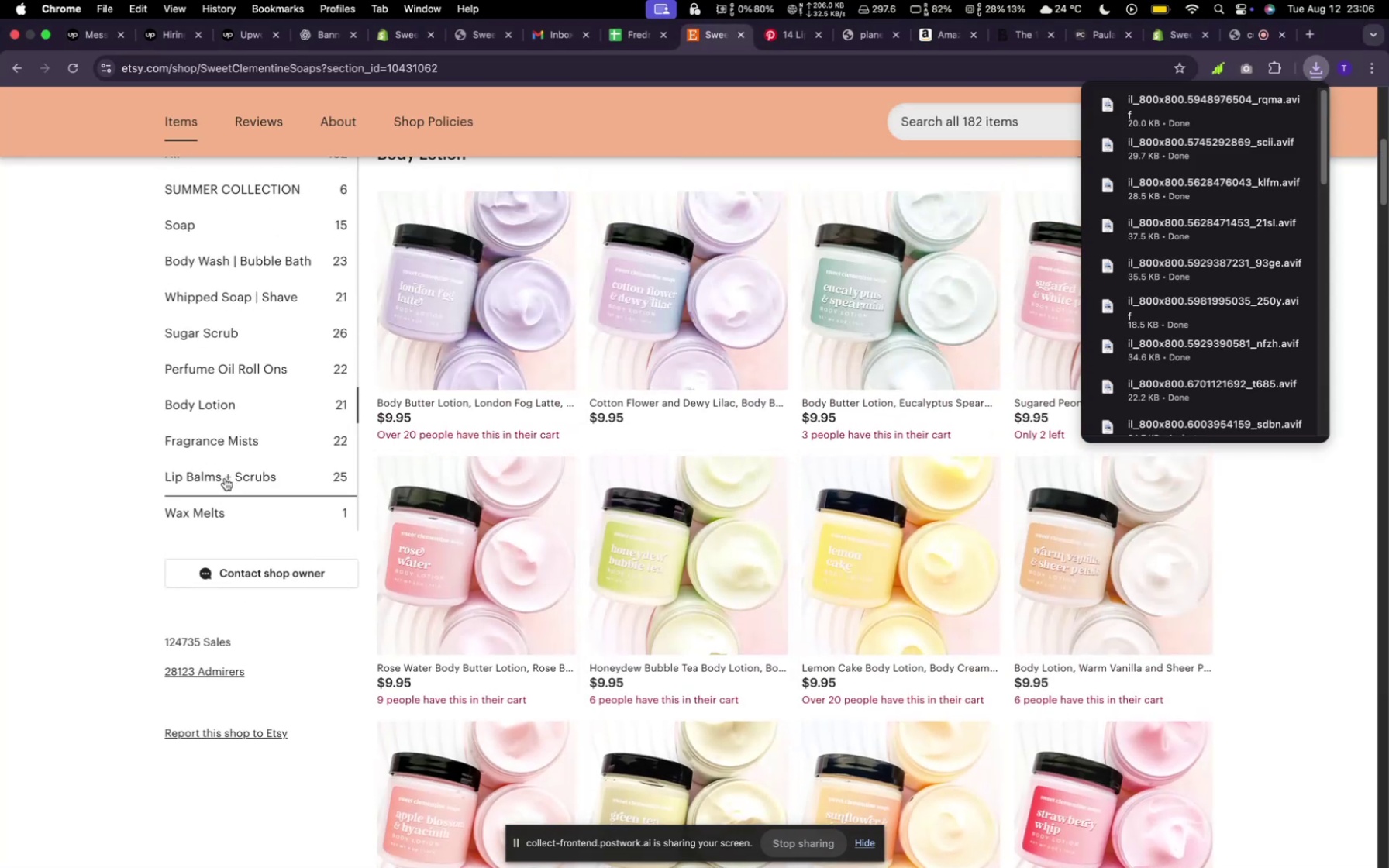 
left_click([231, 446])
 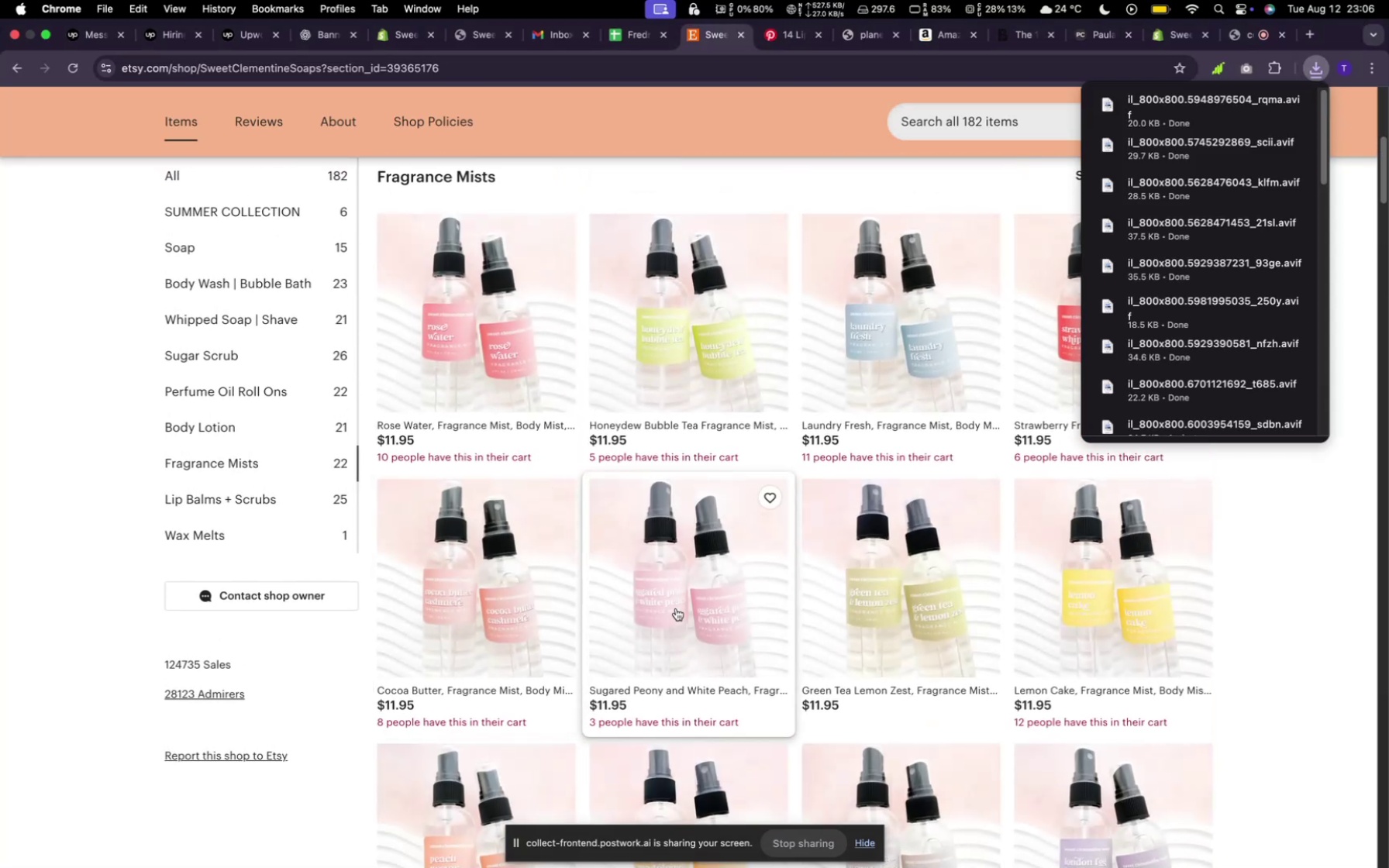 
scroll: coordinate [744, 654], scroll_direction: up, amount: 3.0
 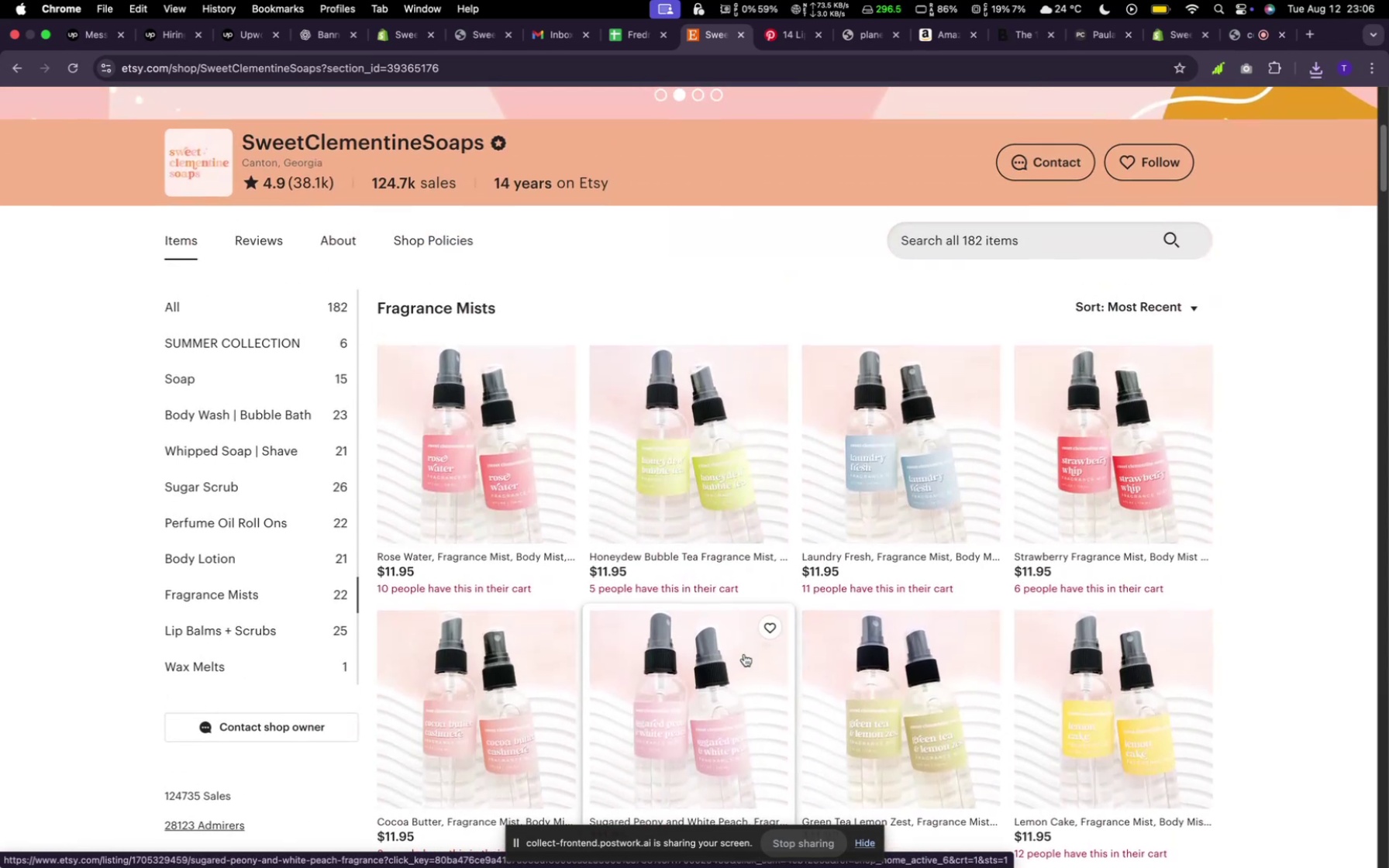 
scroll: coordinate [744, 654], scroll_direction: down, amount: 3.0
 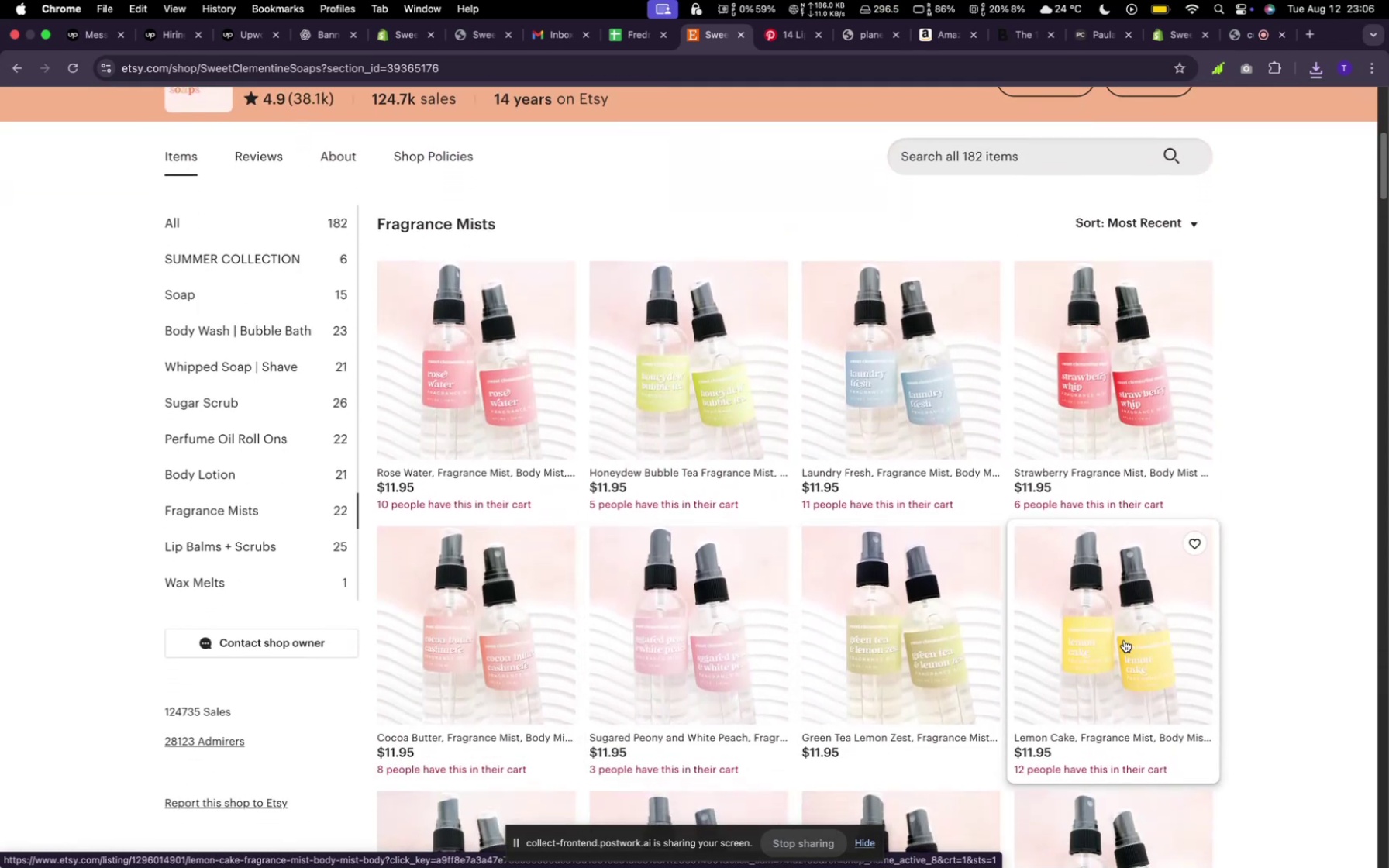 
right_click([1124, 640])
 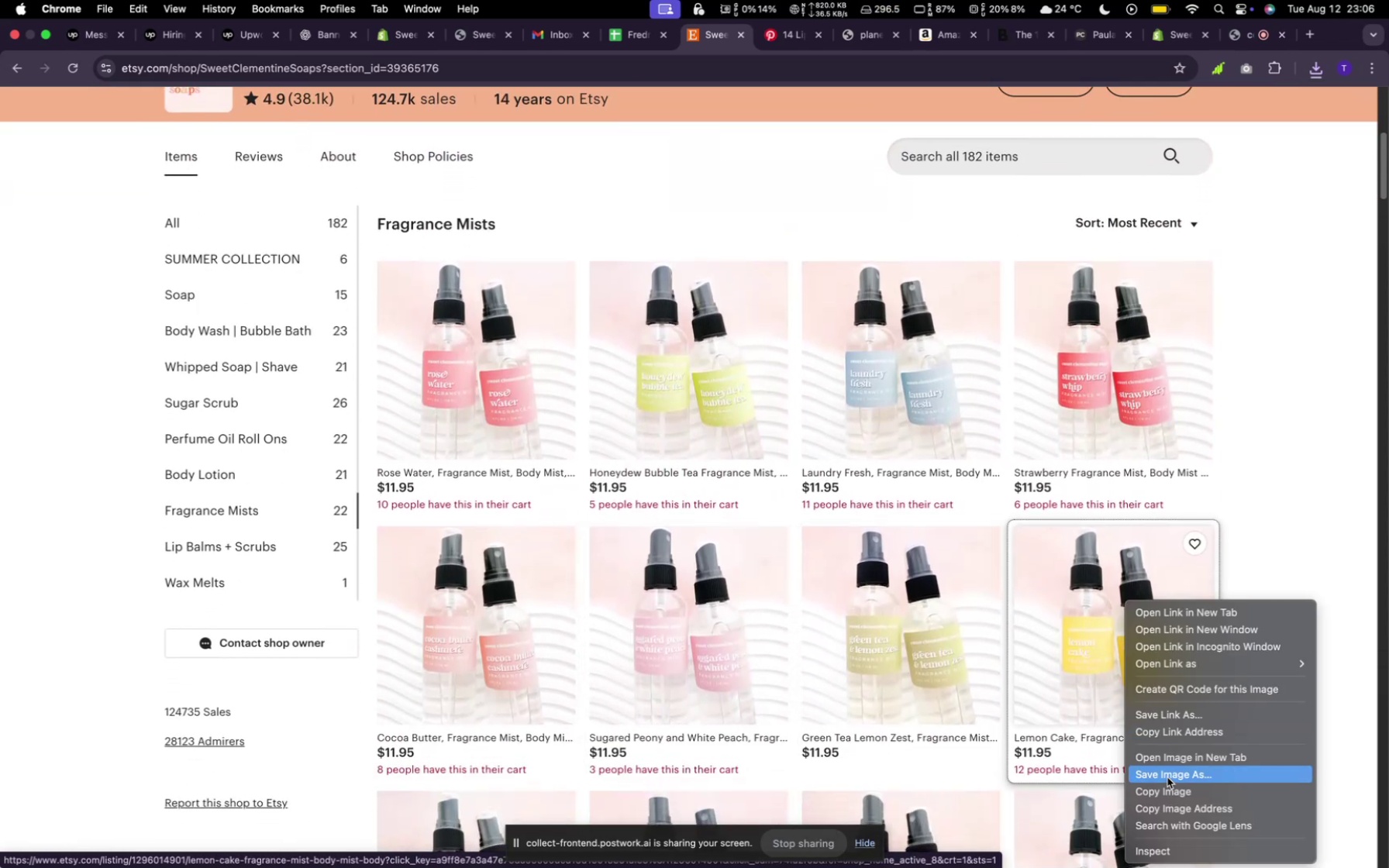 
left_click([1167, 777])
 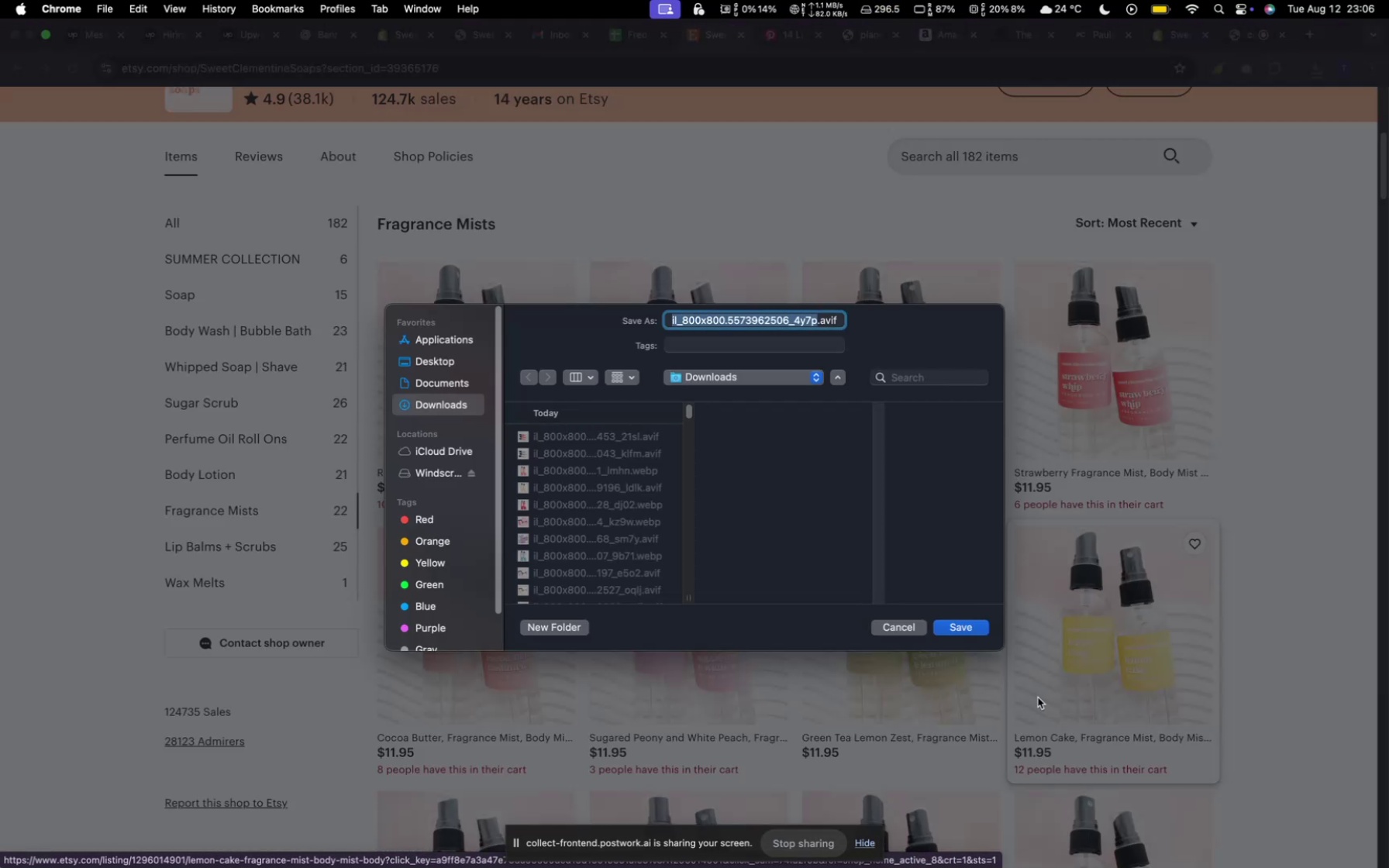 
left_click([974, 629])
 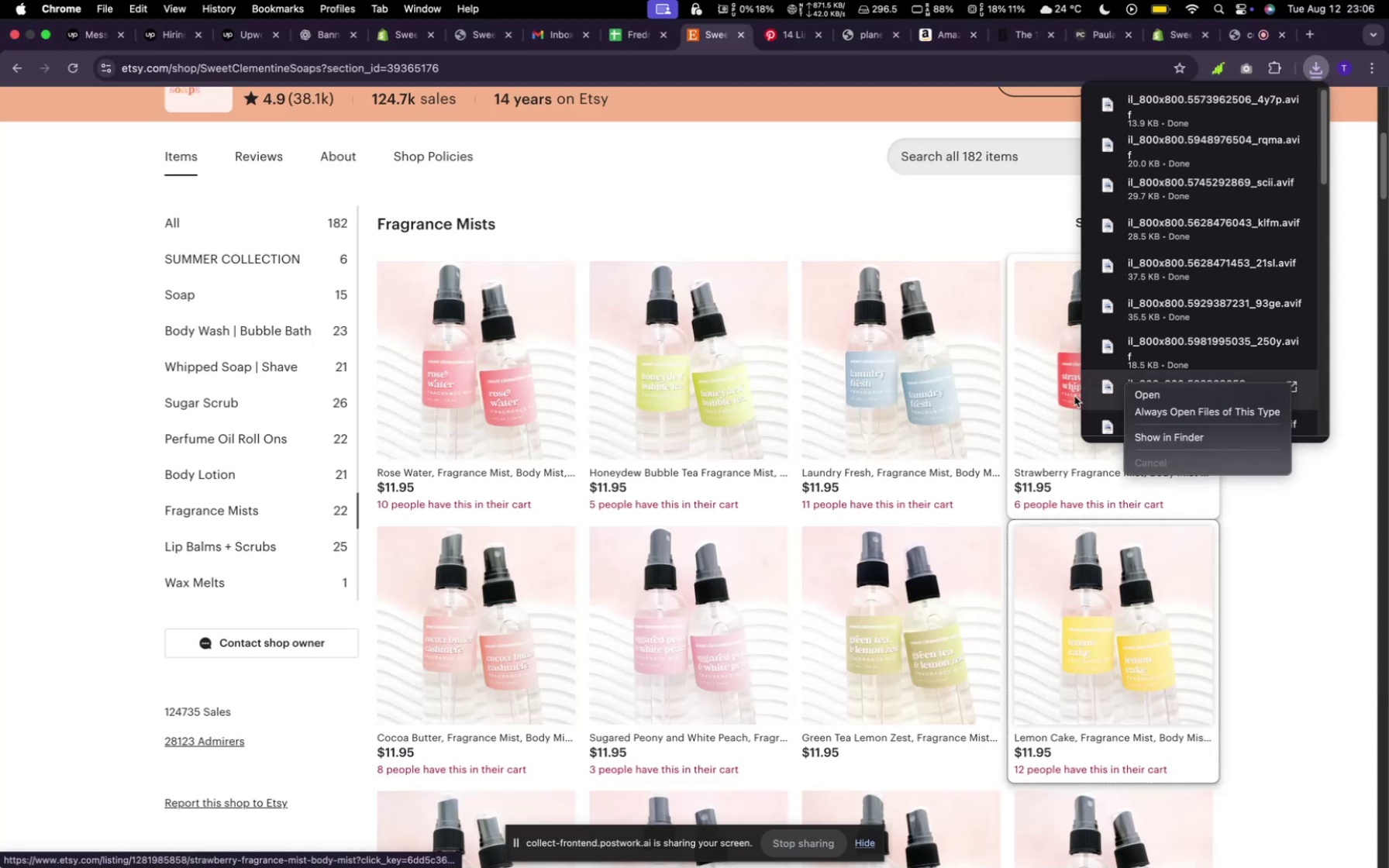 
left_click([1043, 391])
 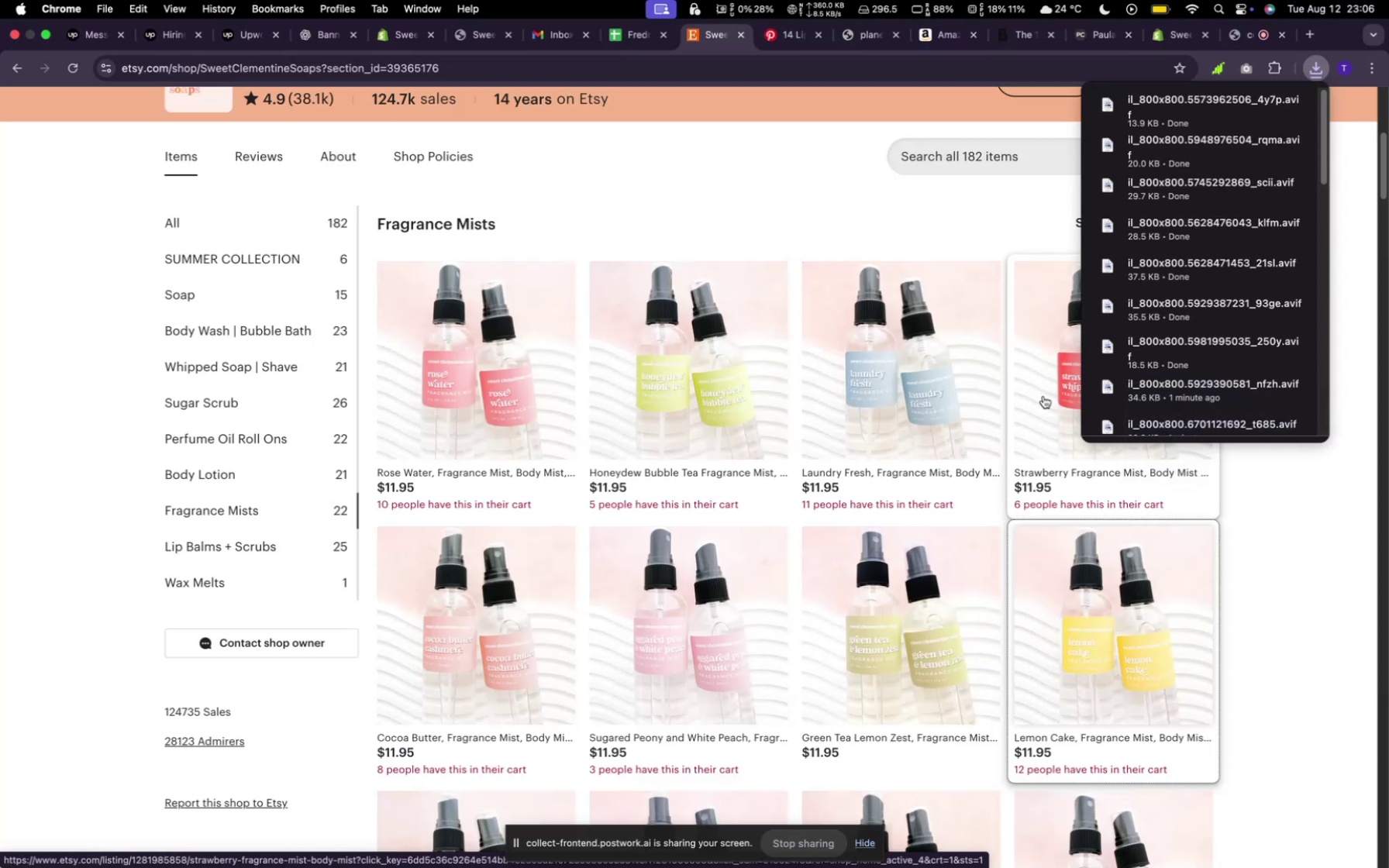 
left_click([1043, 396])
 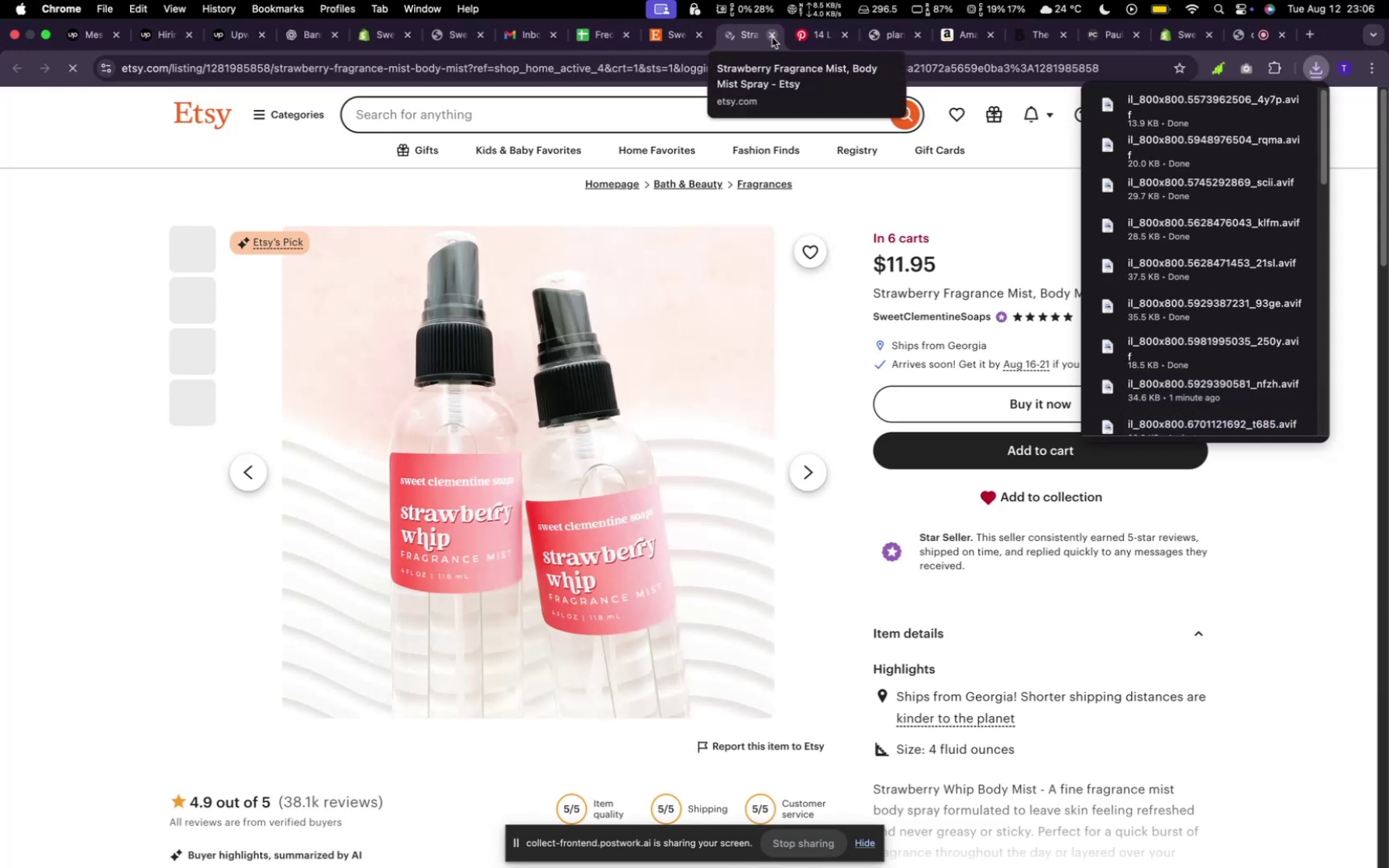 
left_click([772, 37])
 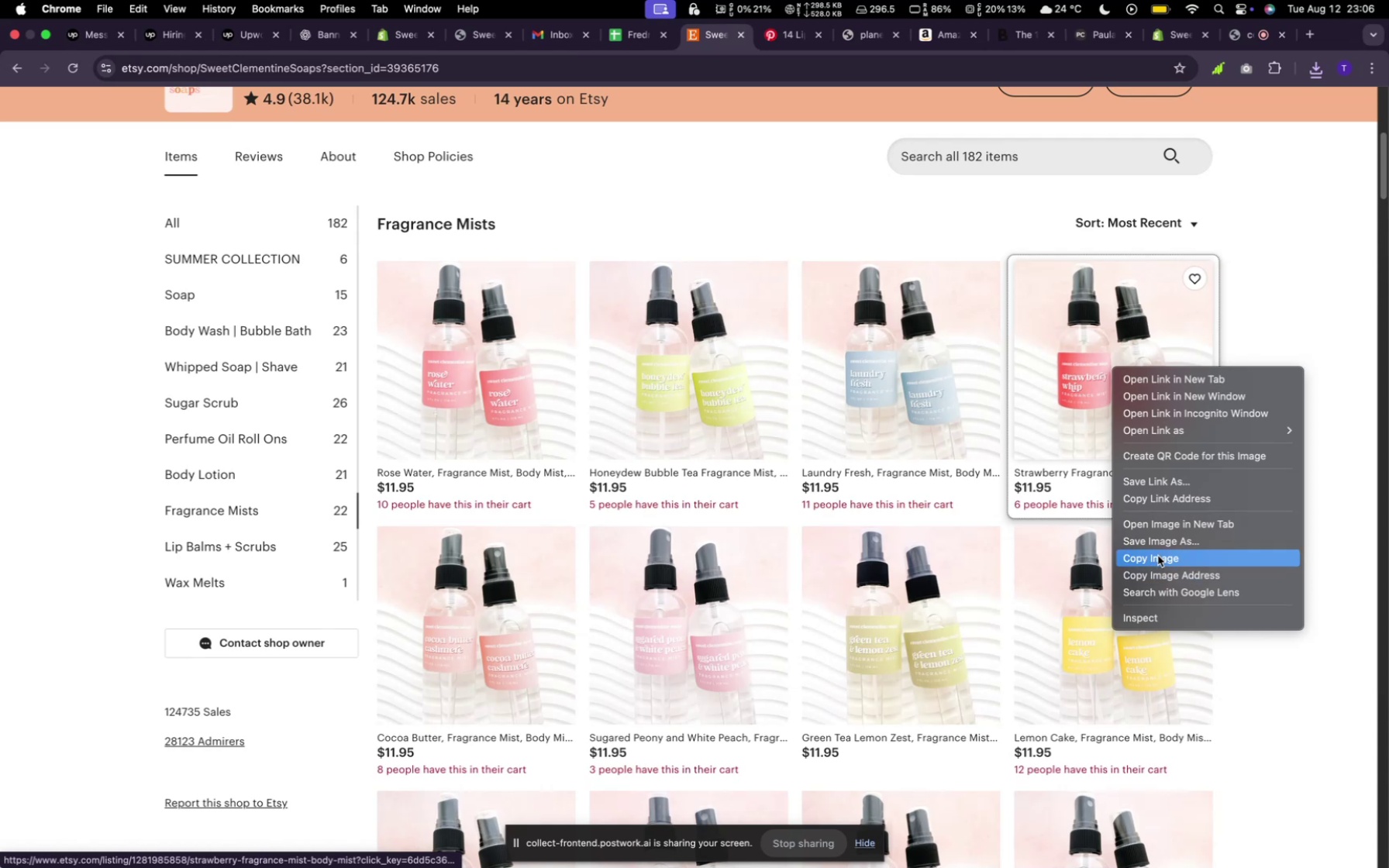 
left_click([1158, 542])
 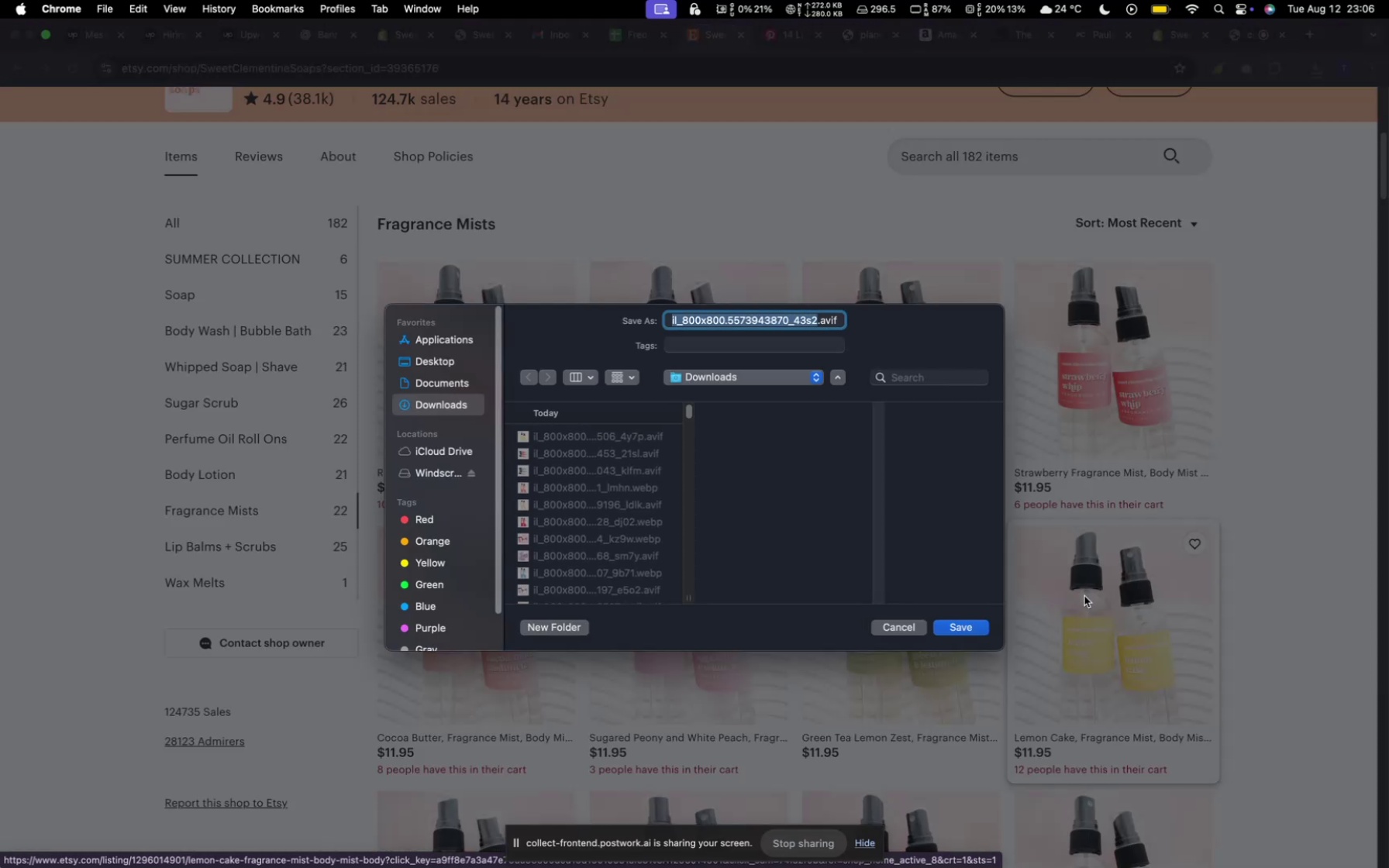 
left_click([987, 623])
 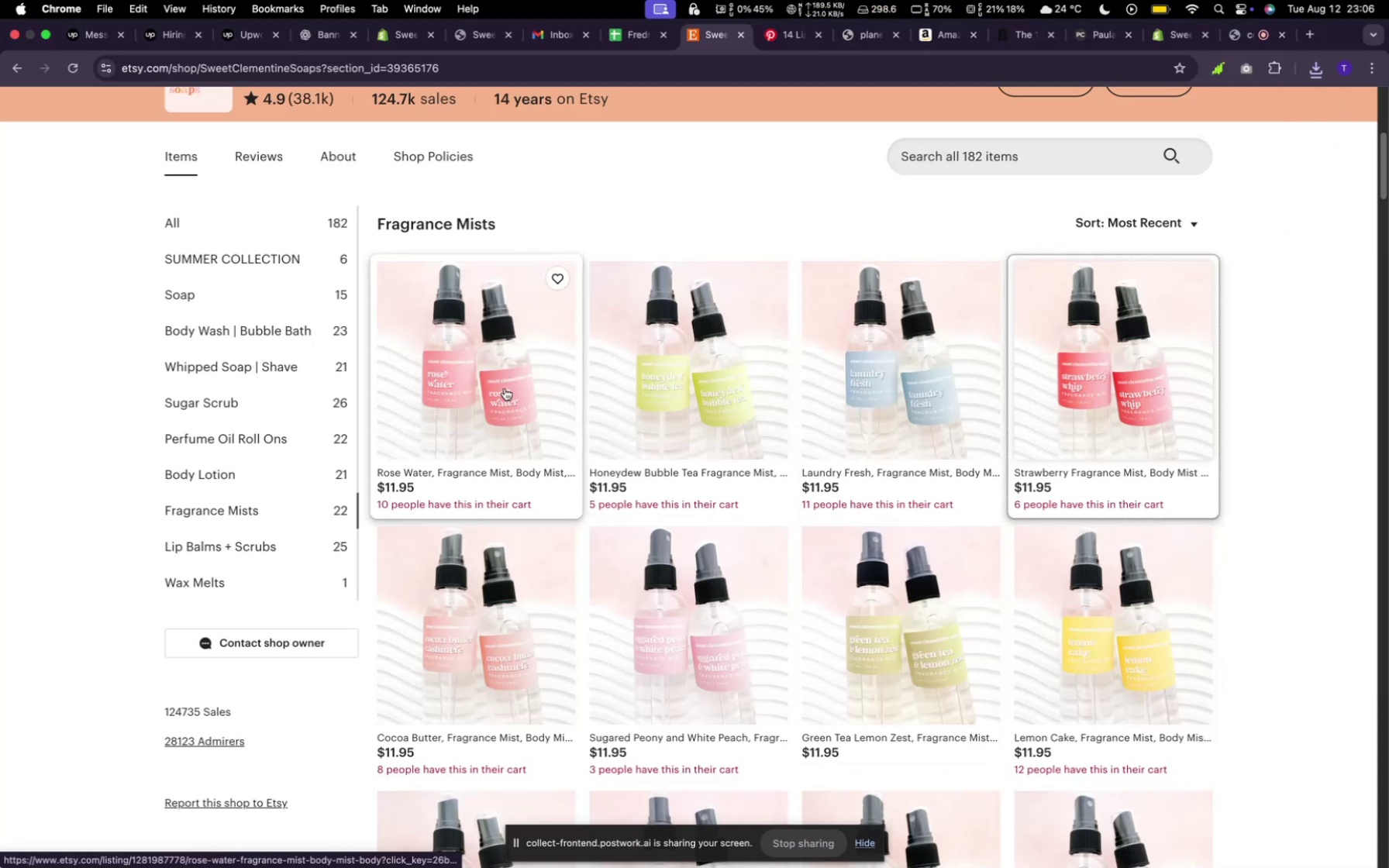 
scroll: coordinate [522, 460], scroll_direction: down, amount: 8.0
 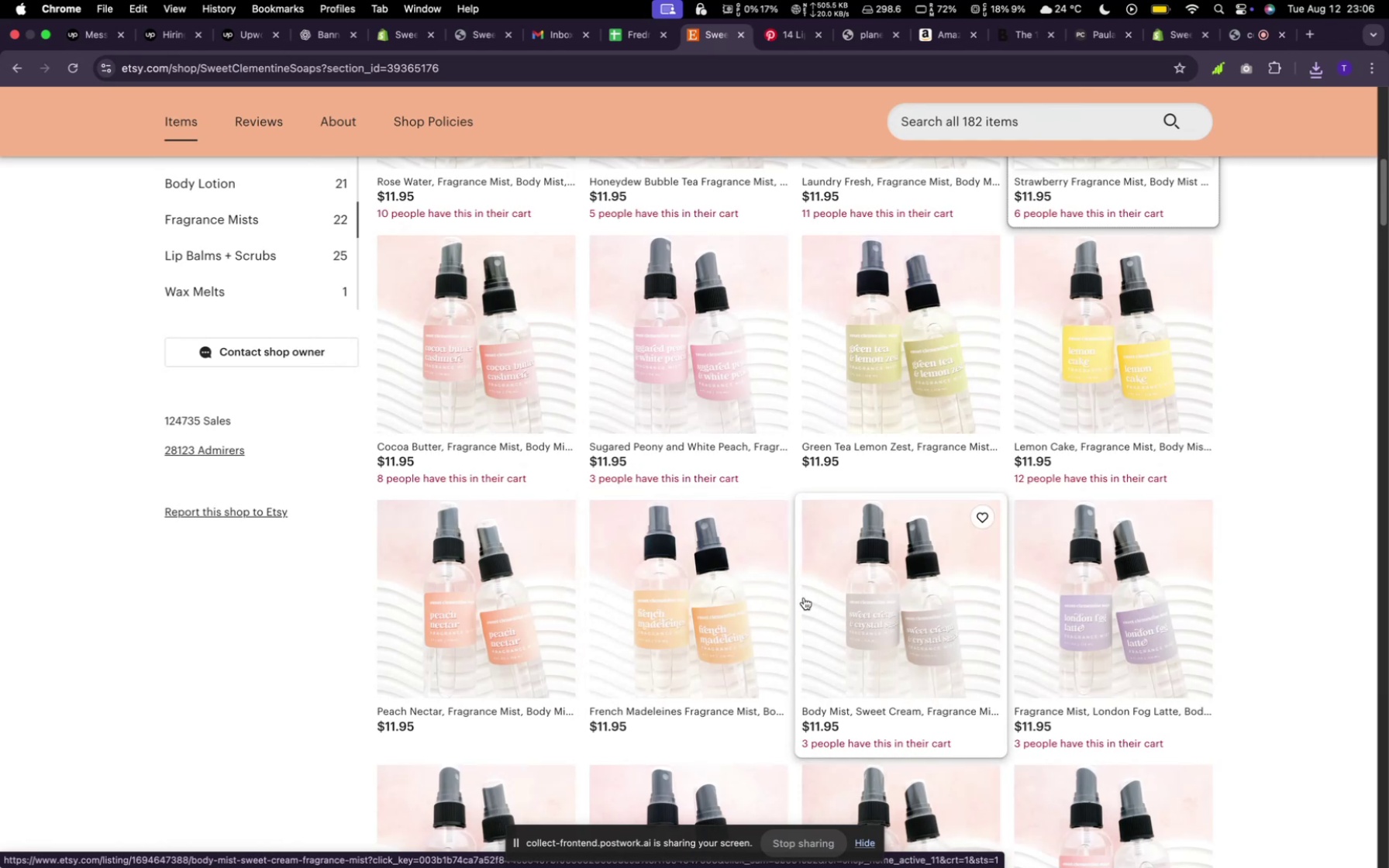 
right_click([734, 594])
 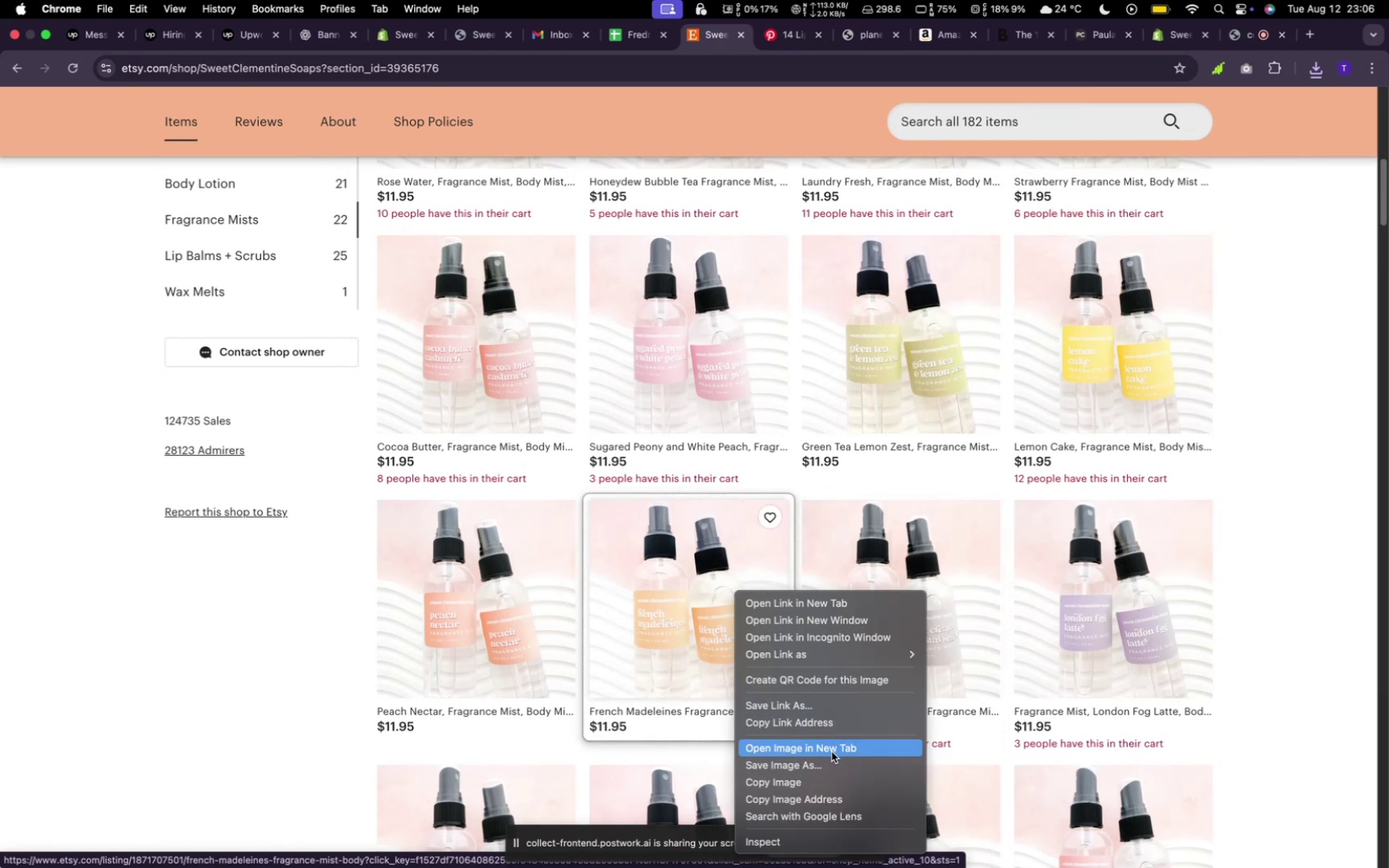 
left_click([829, 760])
 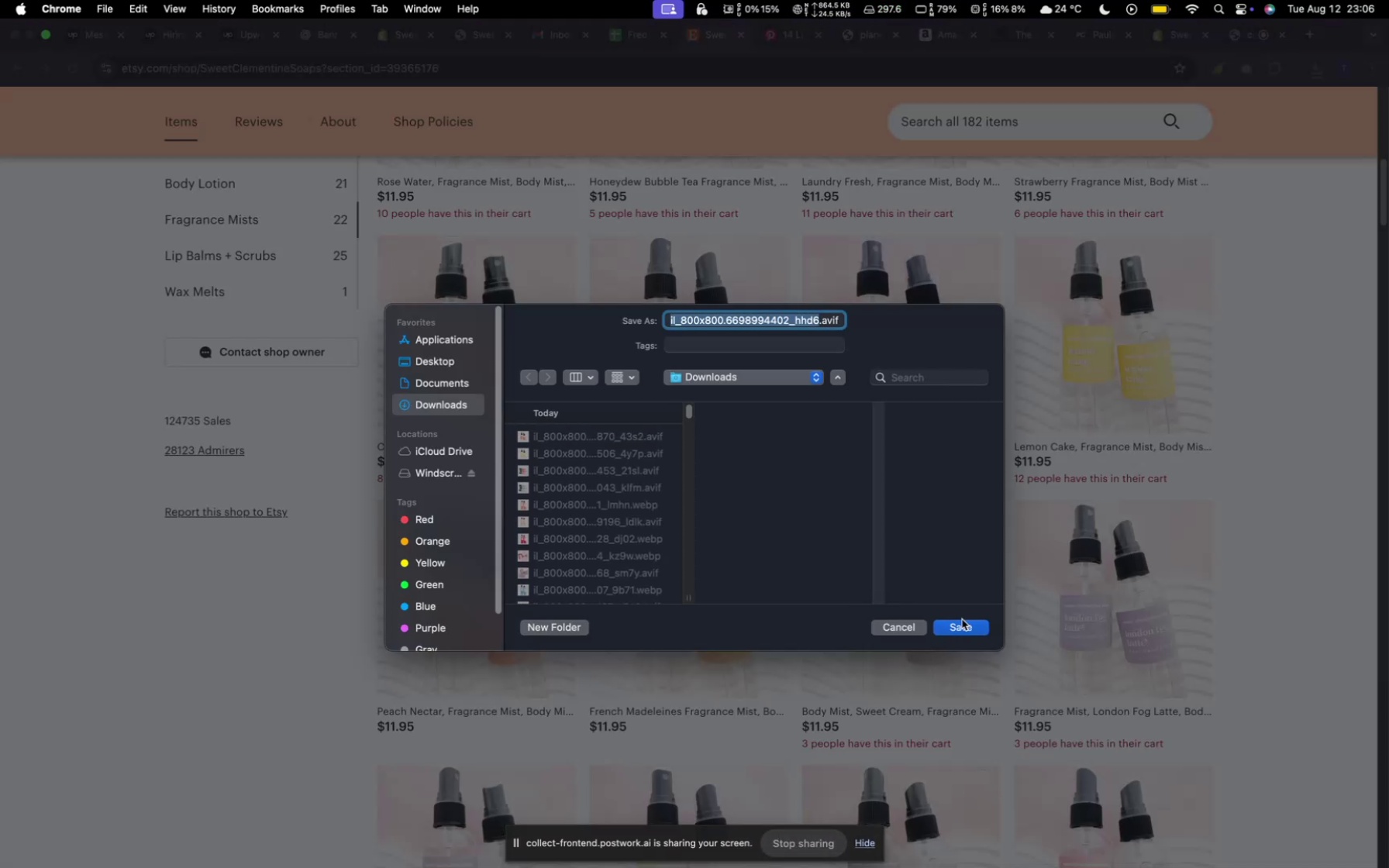 
scroll: coordinate [898, 642], scroll_direction: down, amount: 11.0
 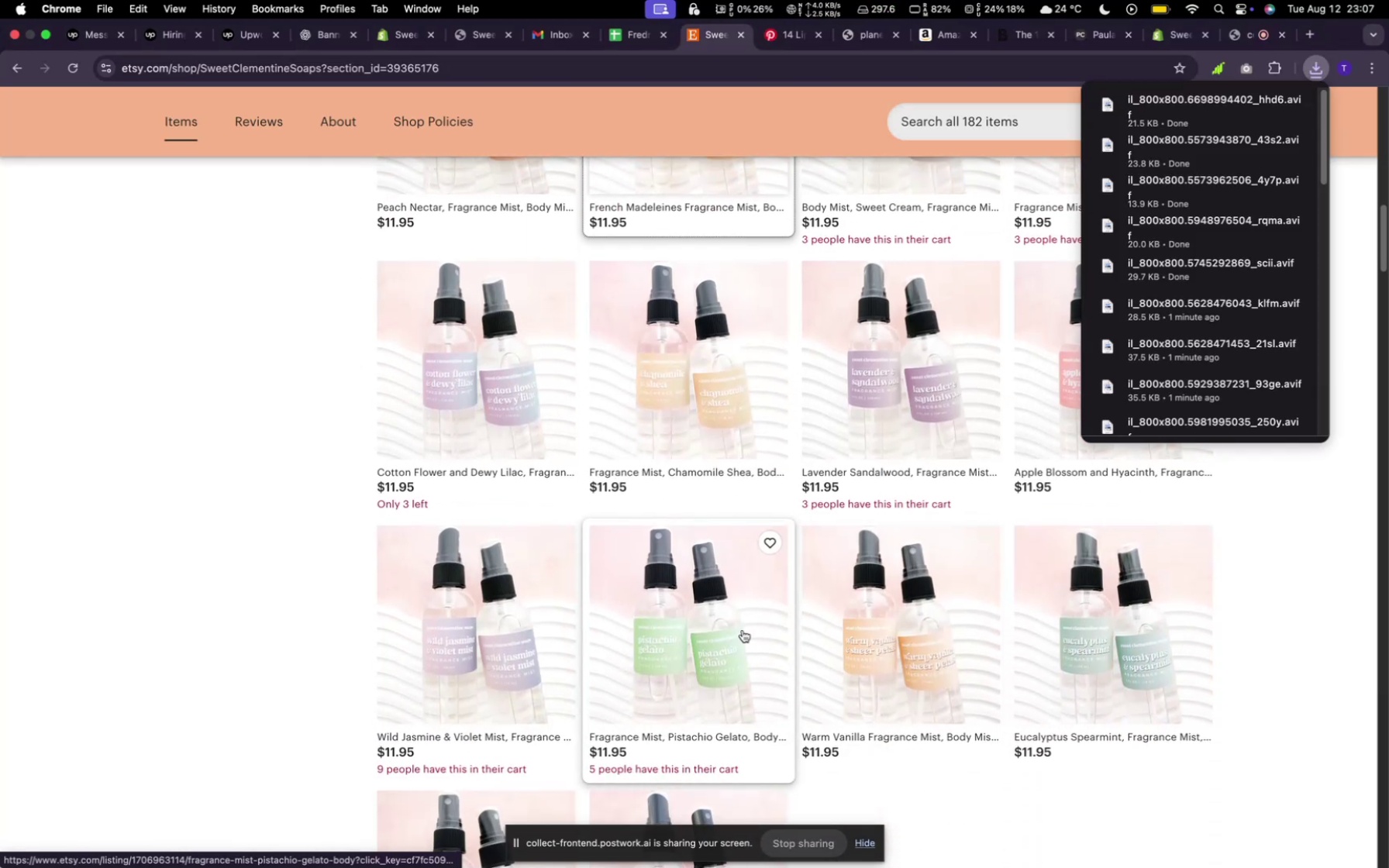 
right_click([743, 630])
 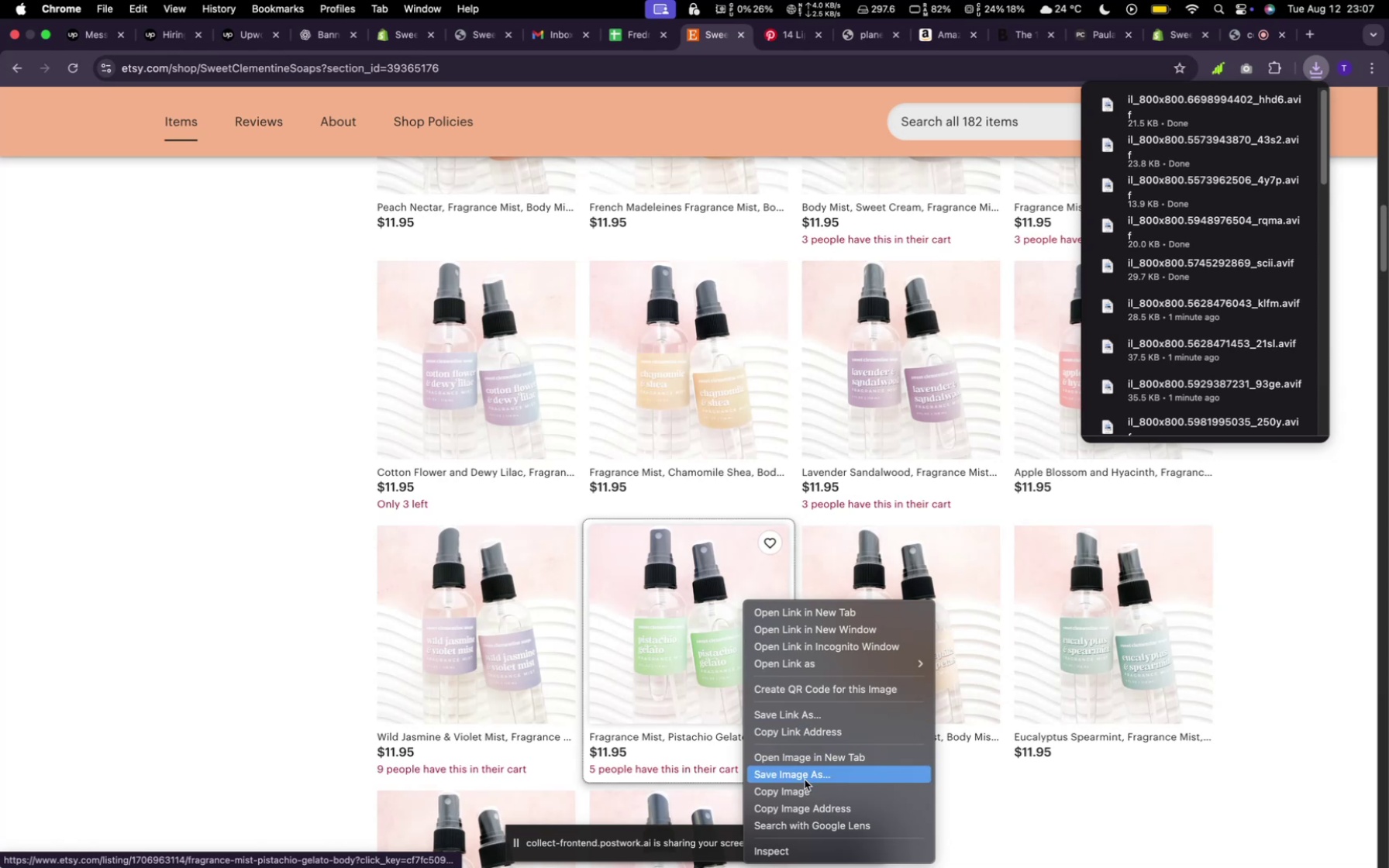 
left_click([805, 781])
 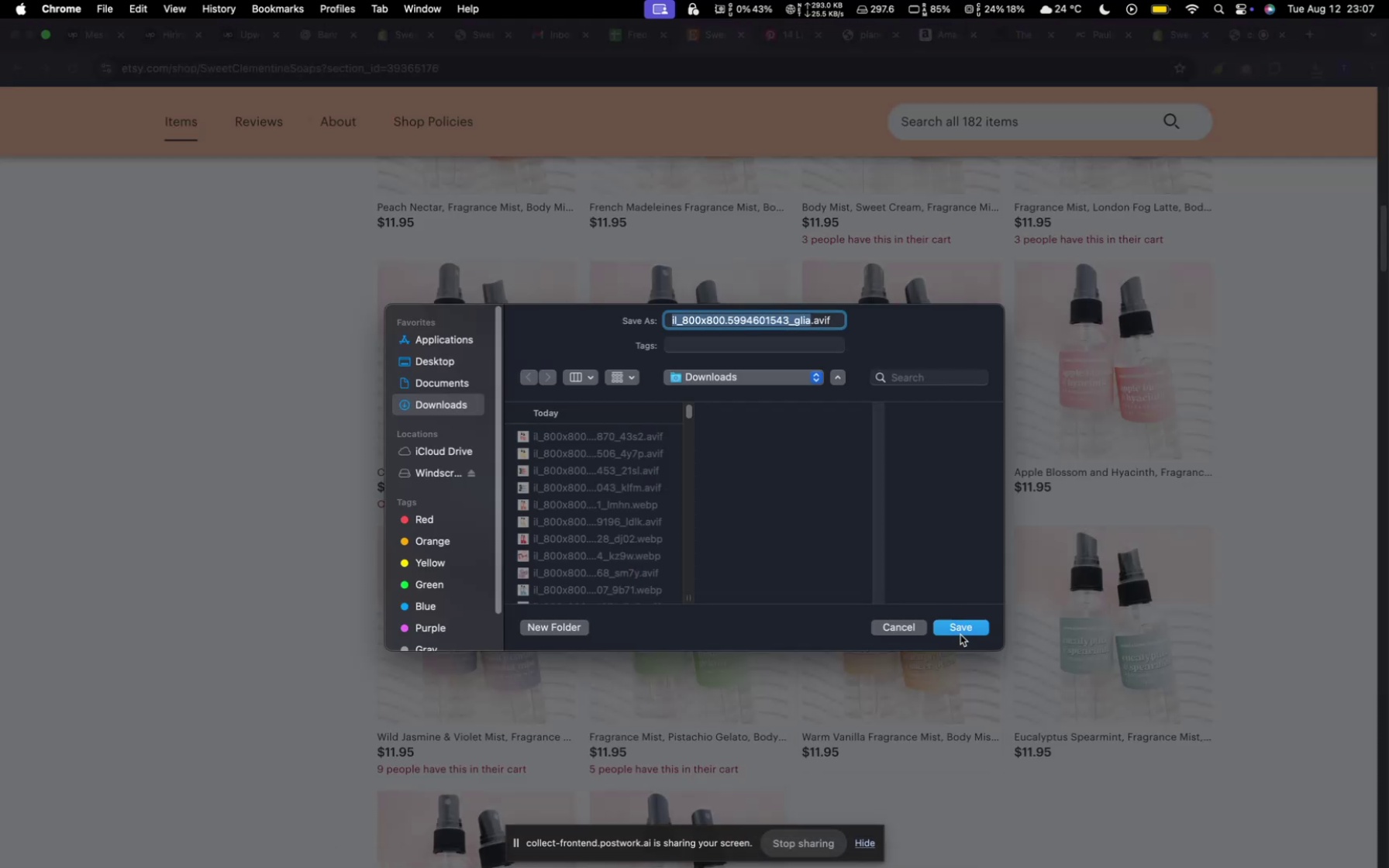 
scroll: coordinate [698, 676], scroll_direction: up, amount: 19.0
 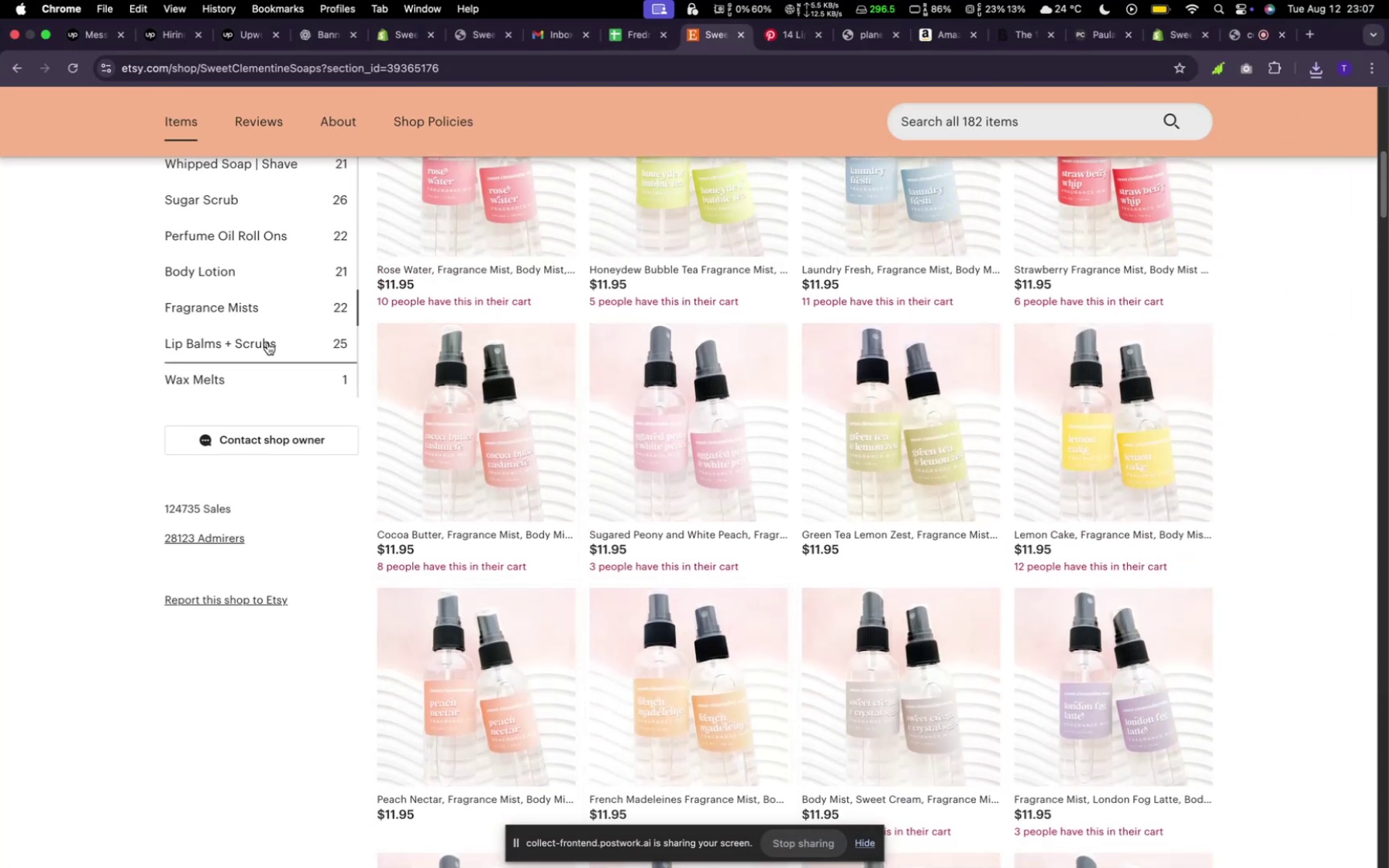 
left_click([267, 345])
 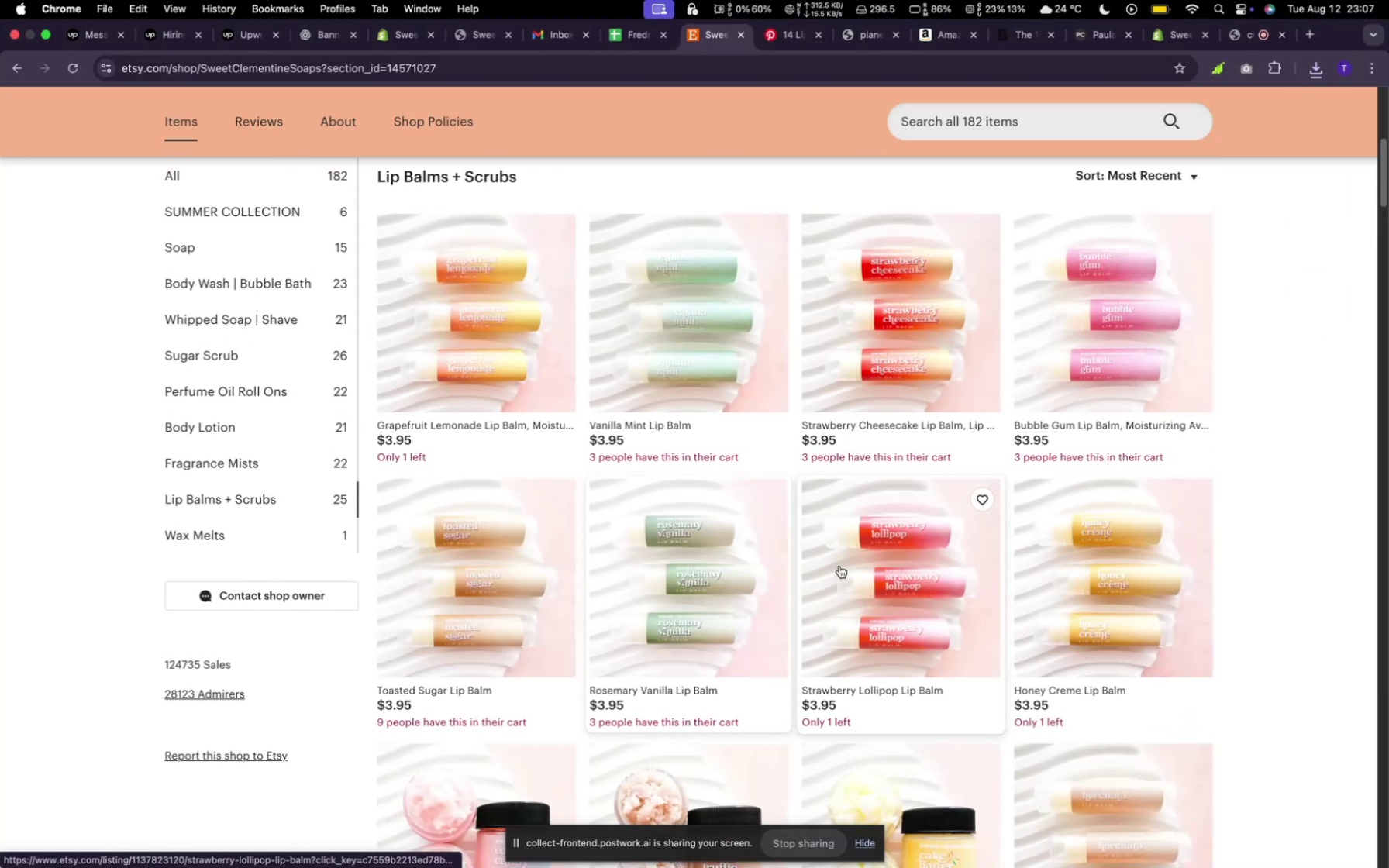 
right_click([856, 549])
 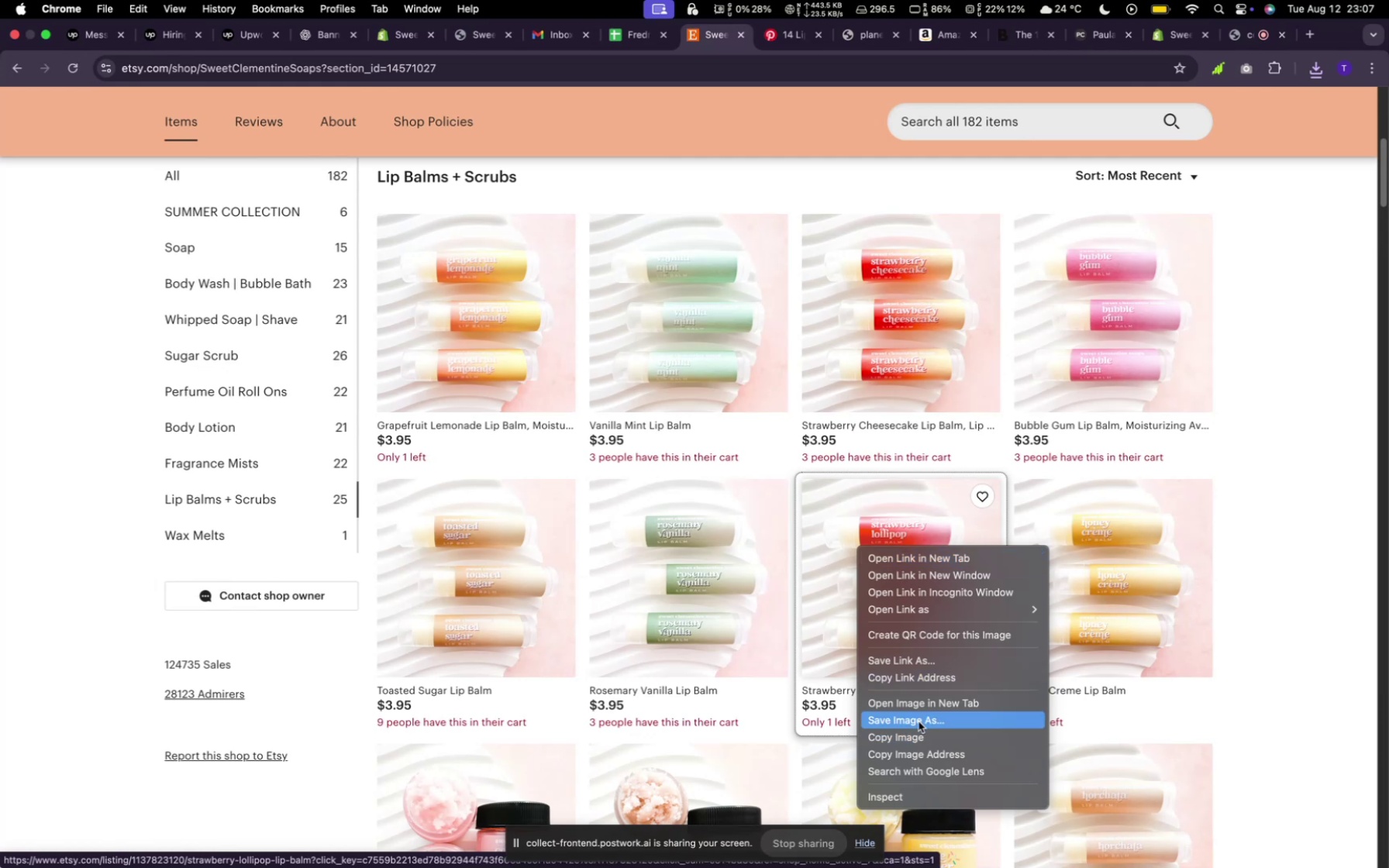 
left_click([919, 718])
 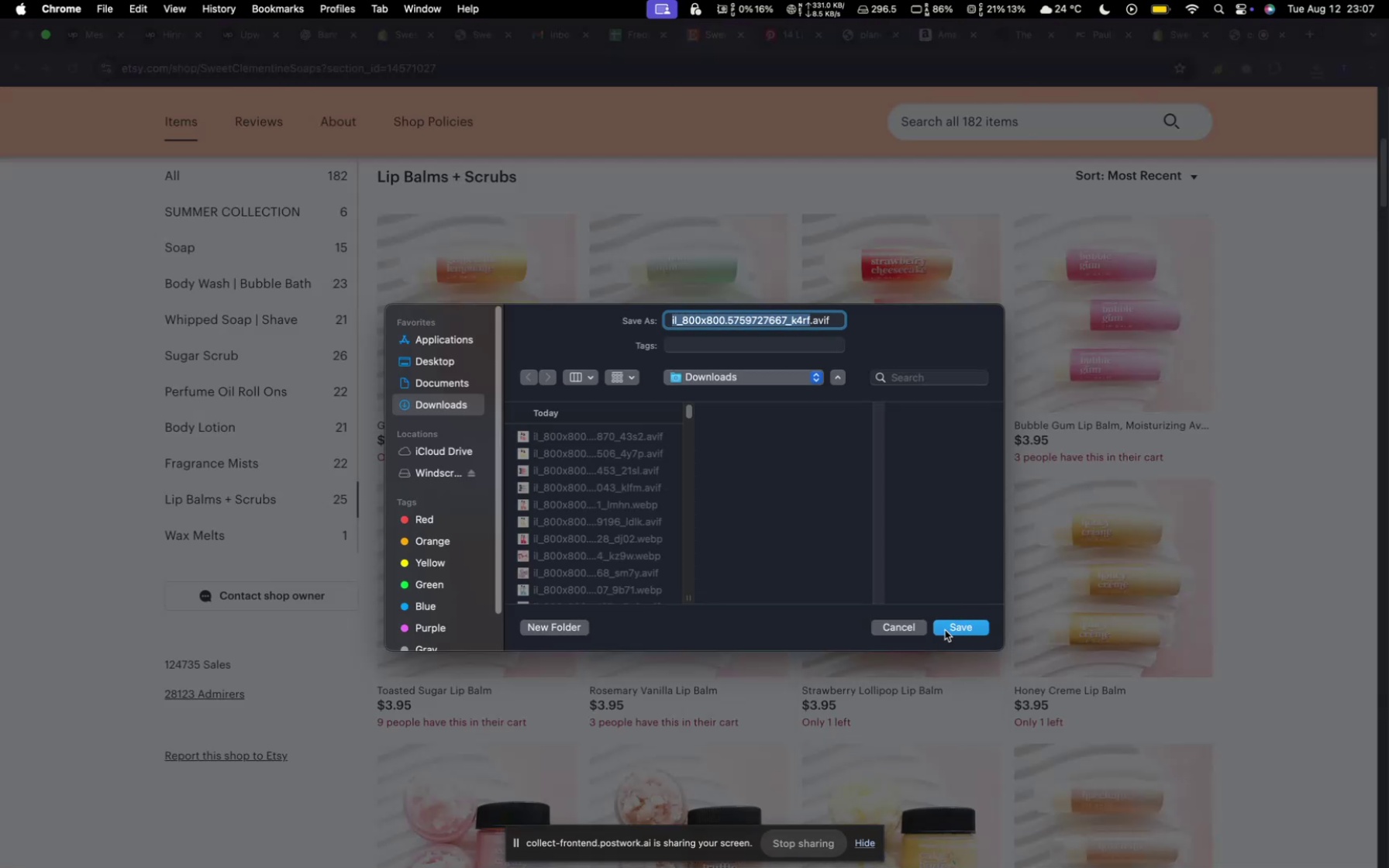 
right_click([742, 359])
 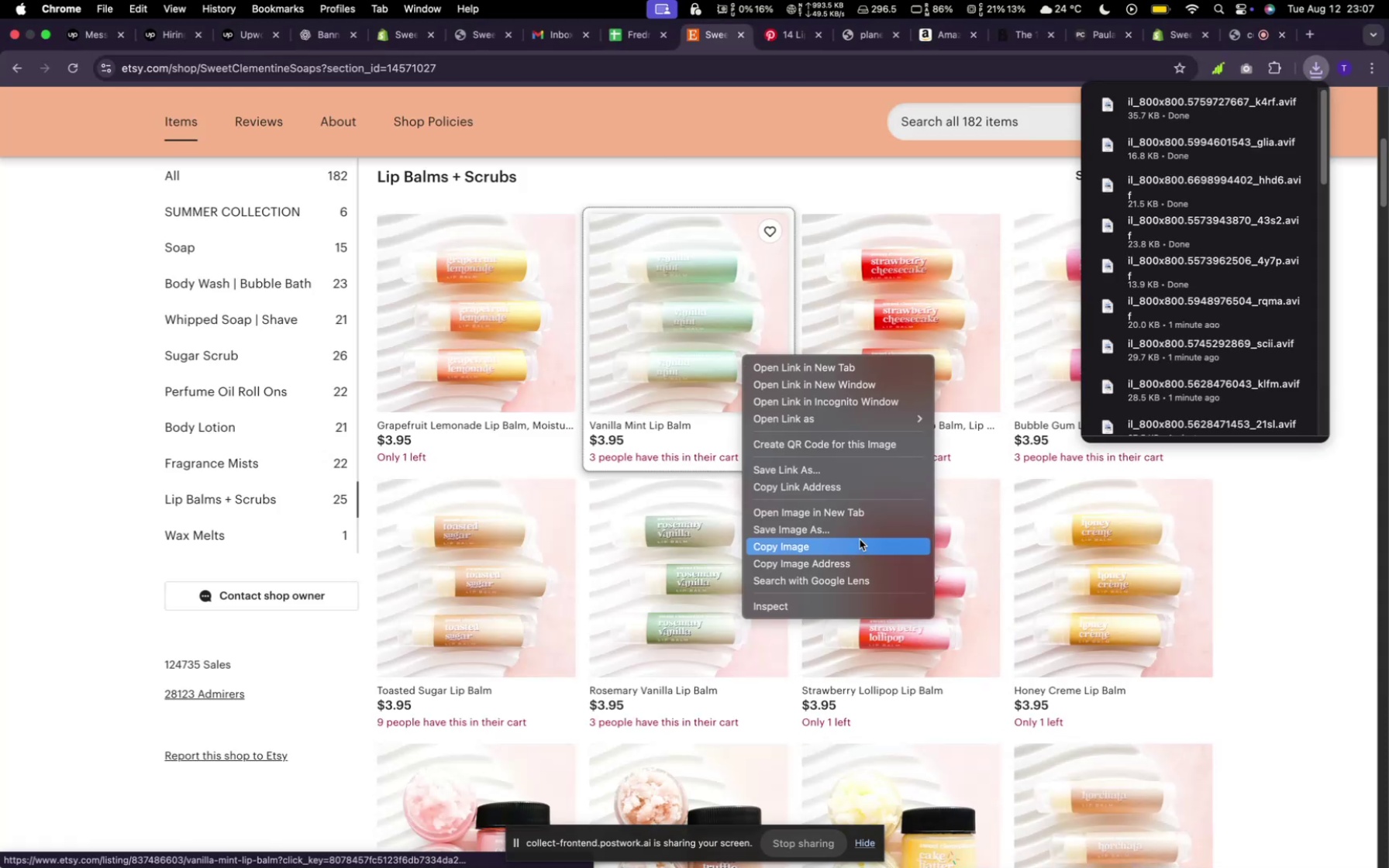 
left_click([858, 528])
 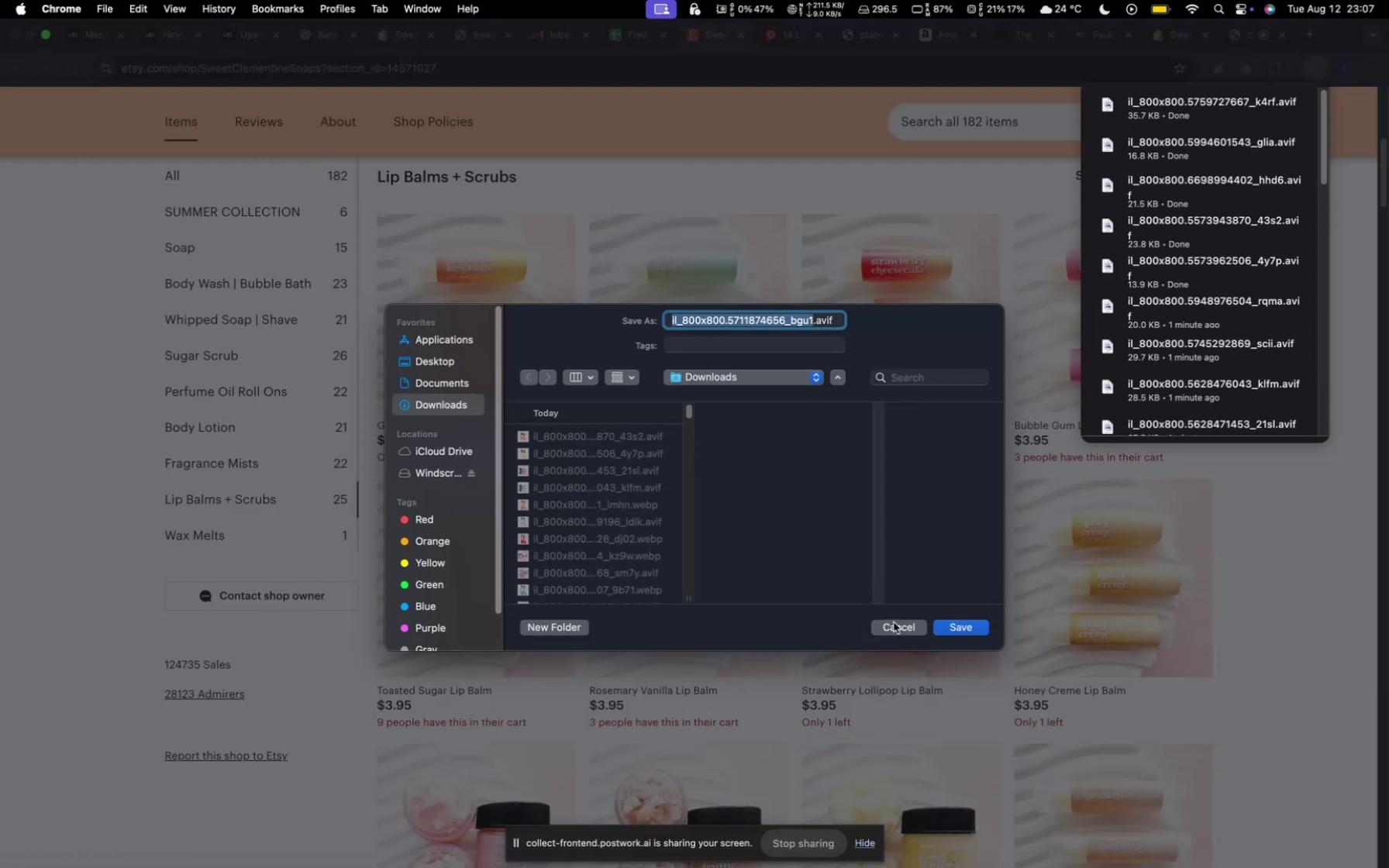 
left_click([940, 629])
 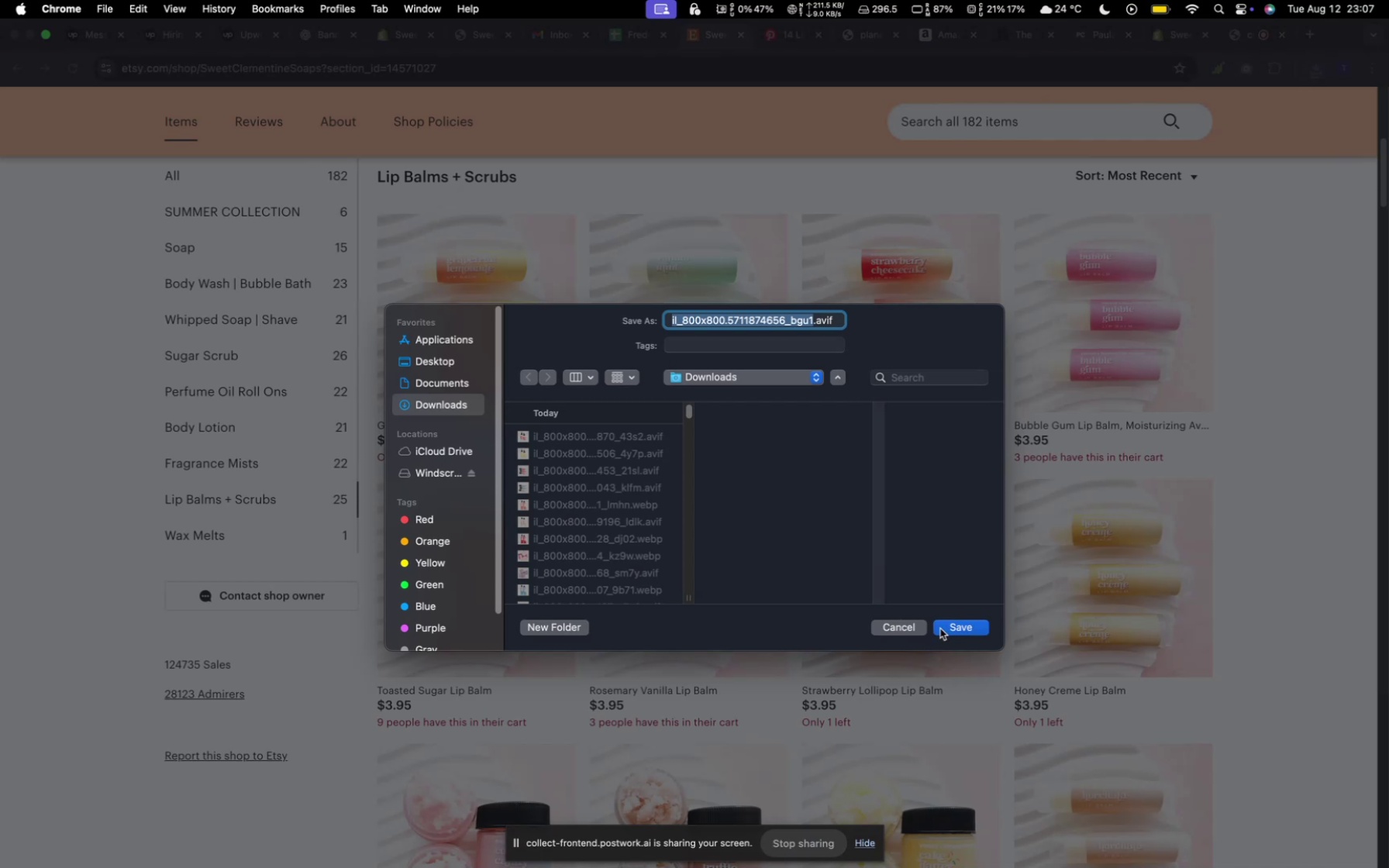 
scroll: coordinate [870, 633], scroll_direction: down, amount: 23.0
 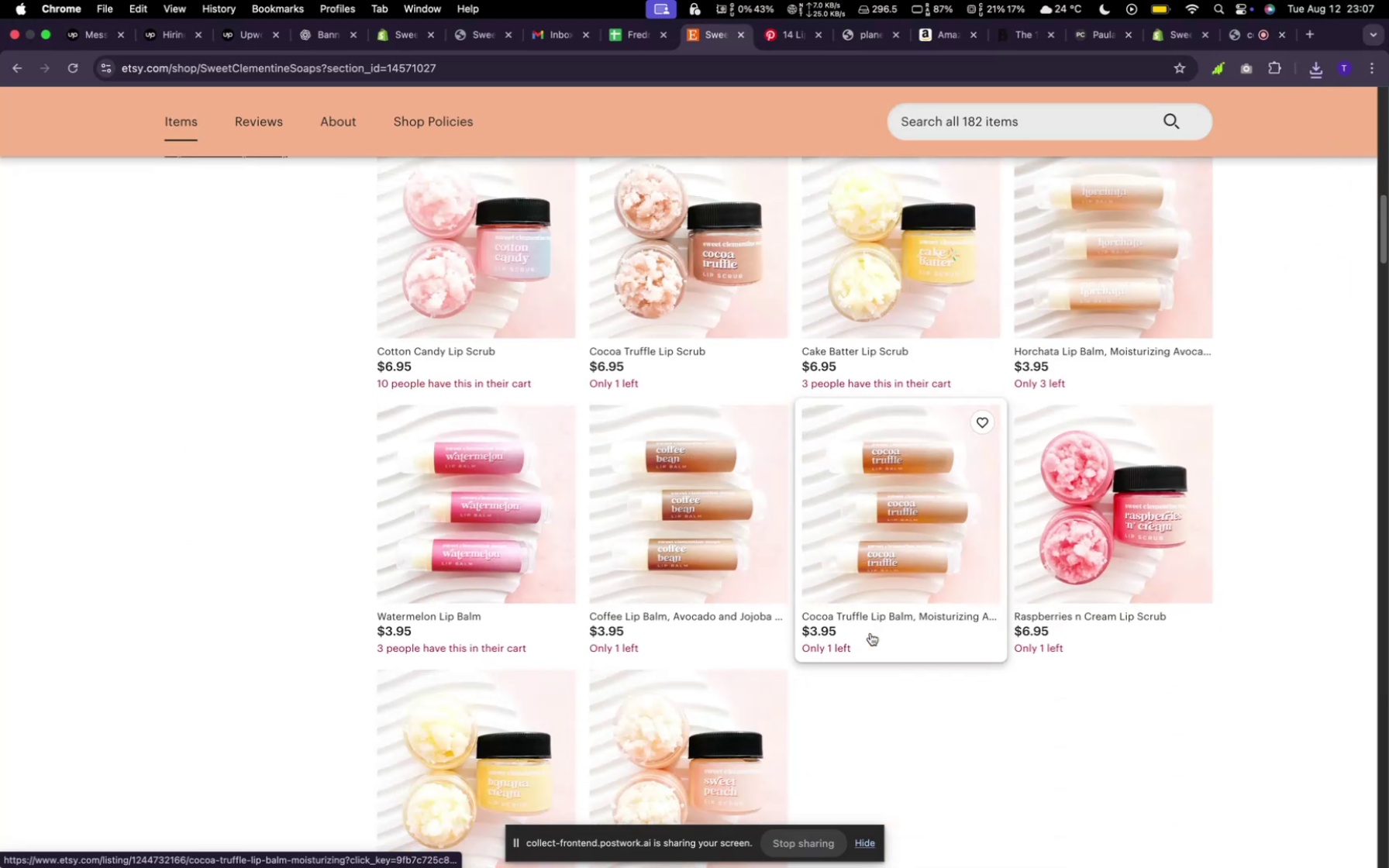 
scroll: coordinate [869, 634], scroll_direction: up, amount: 6.0
 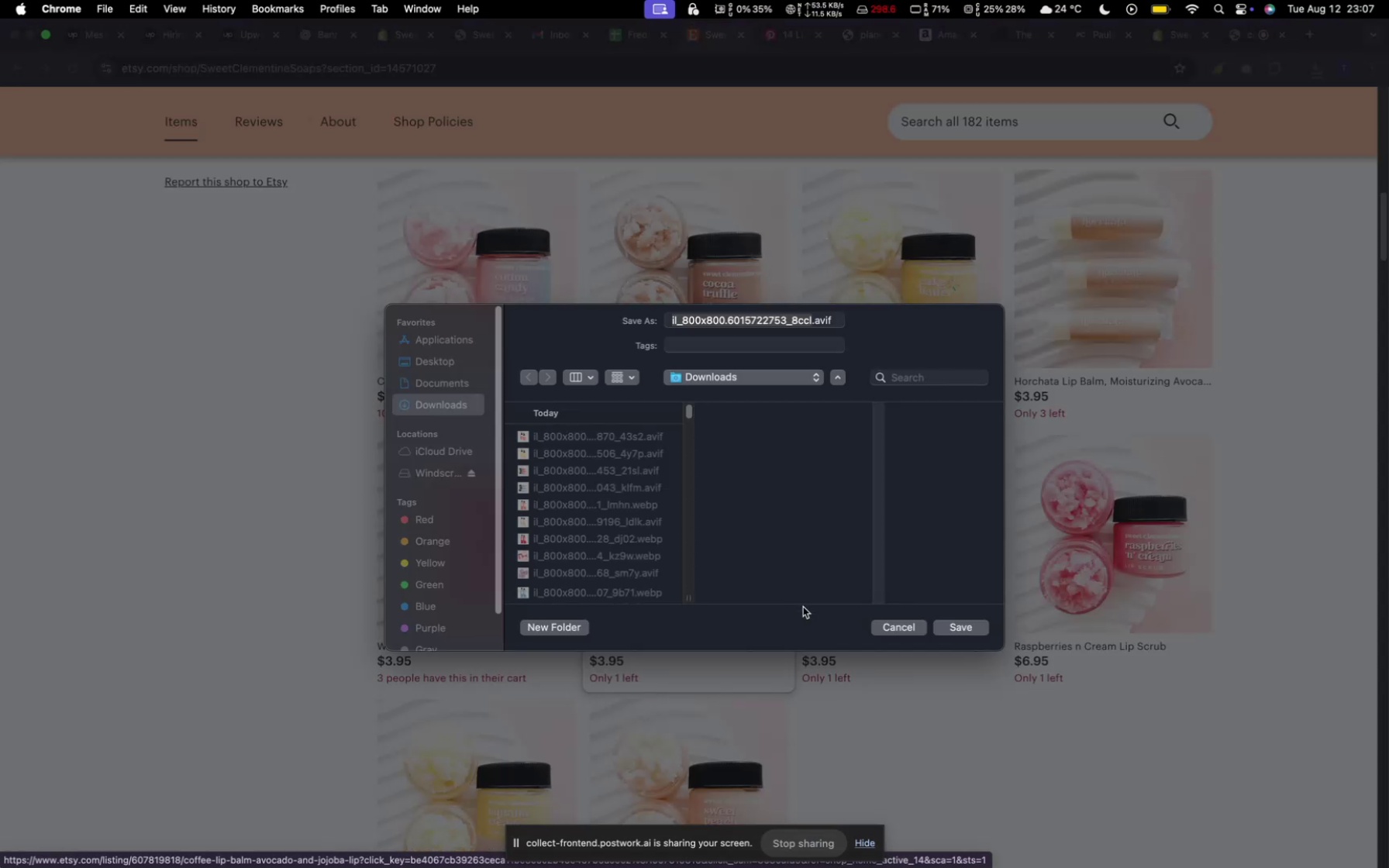 
wait(6.43)
 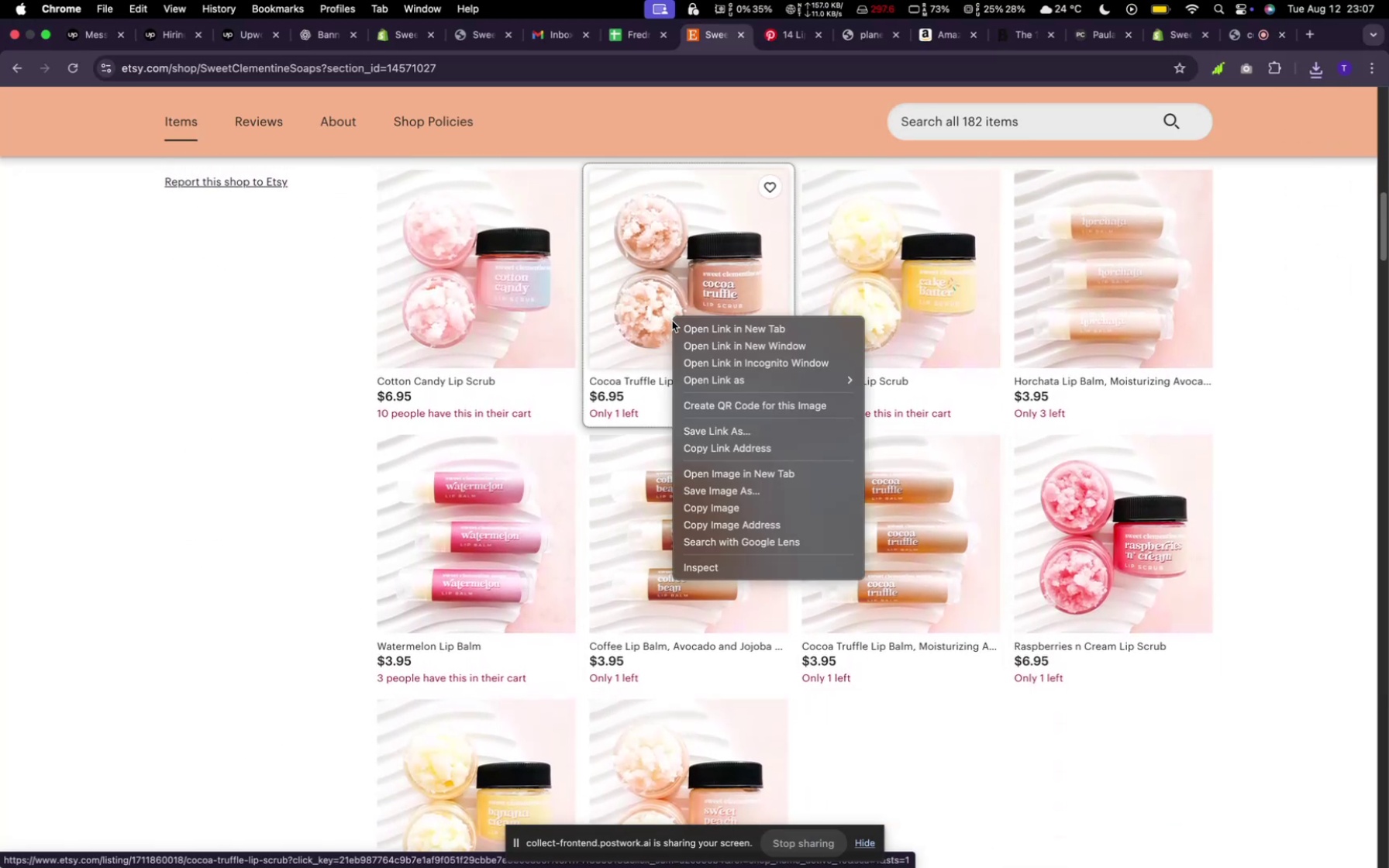 
left_click([973, 629])
 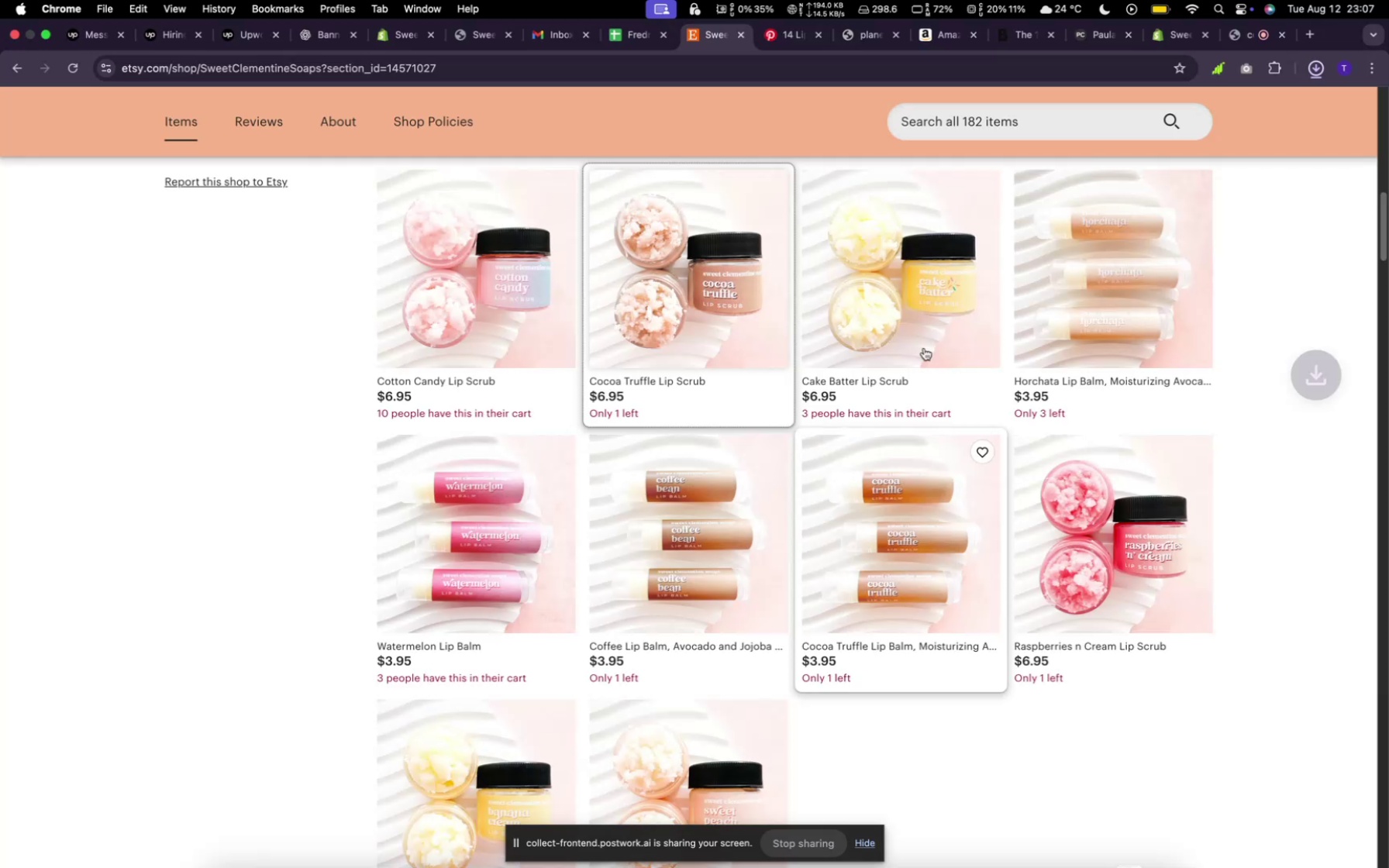 
right_click([898, 299])
 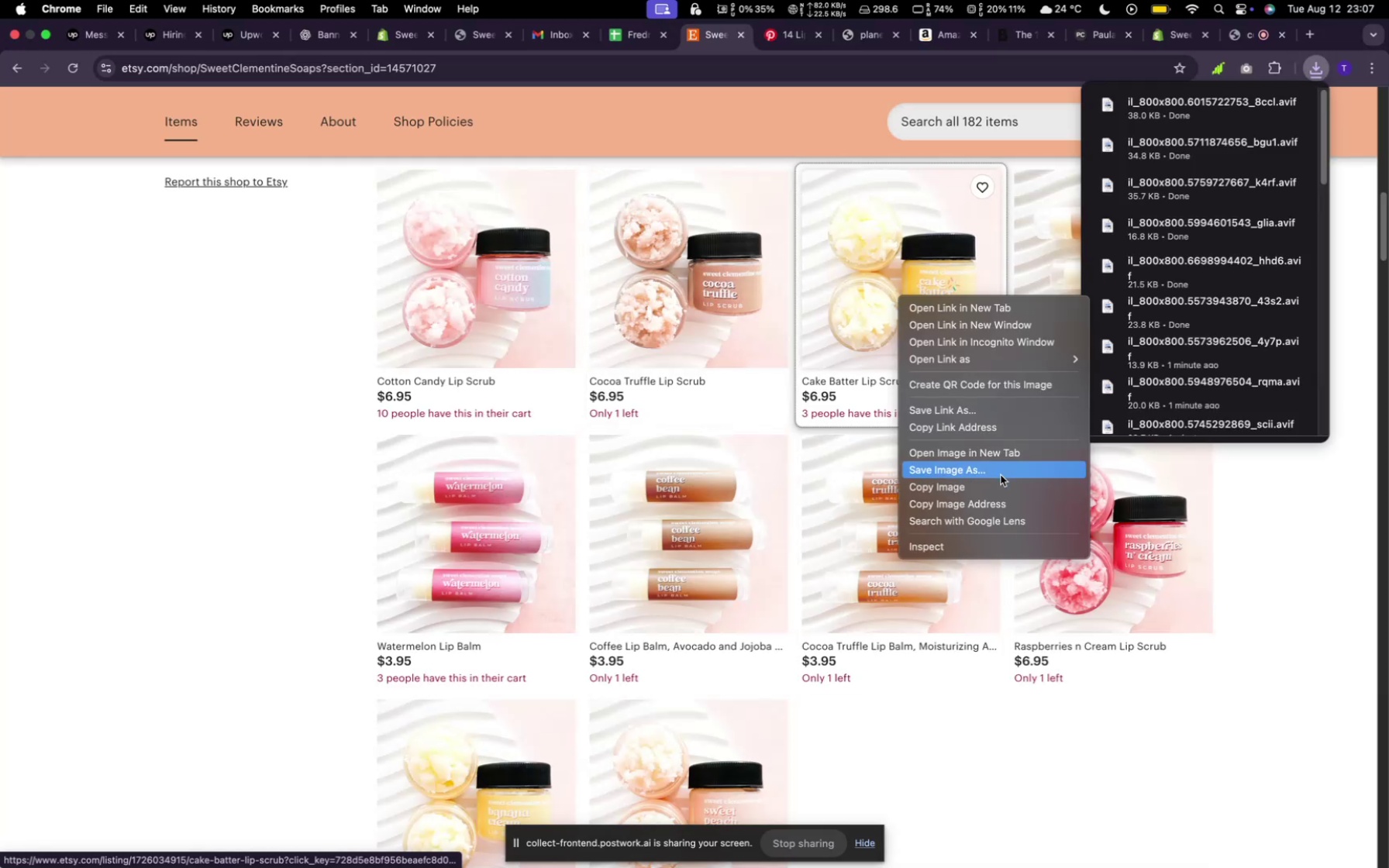 
left_click([998, 472])
 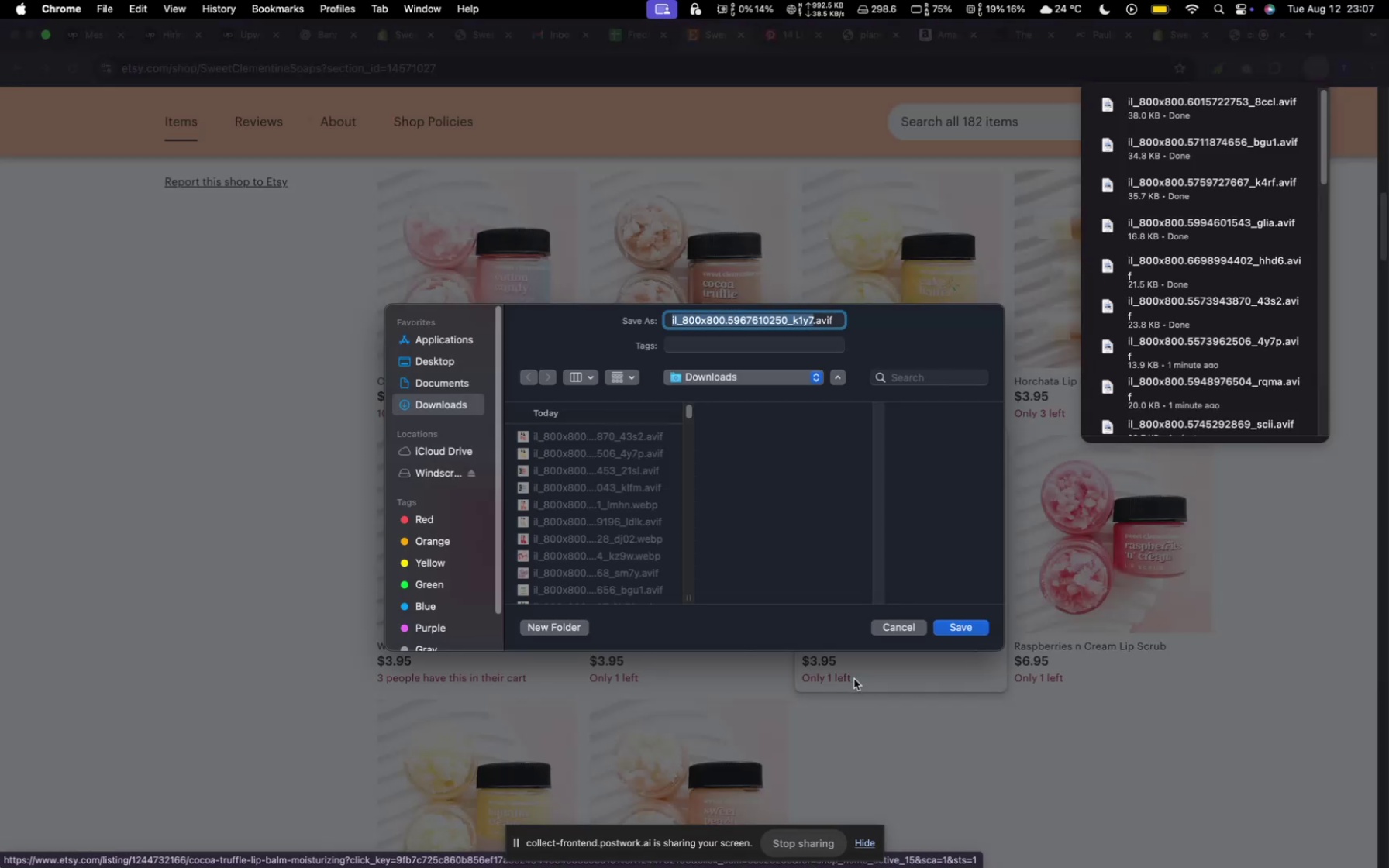 
left_click([952, 624])
 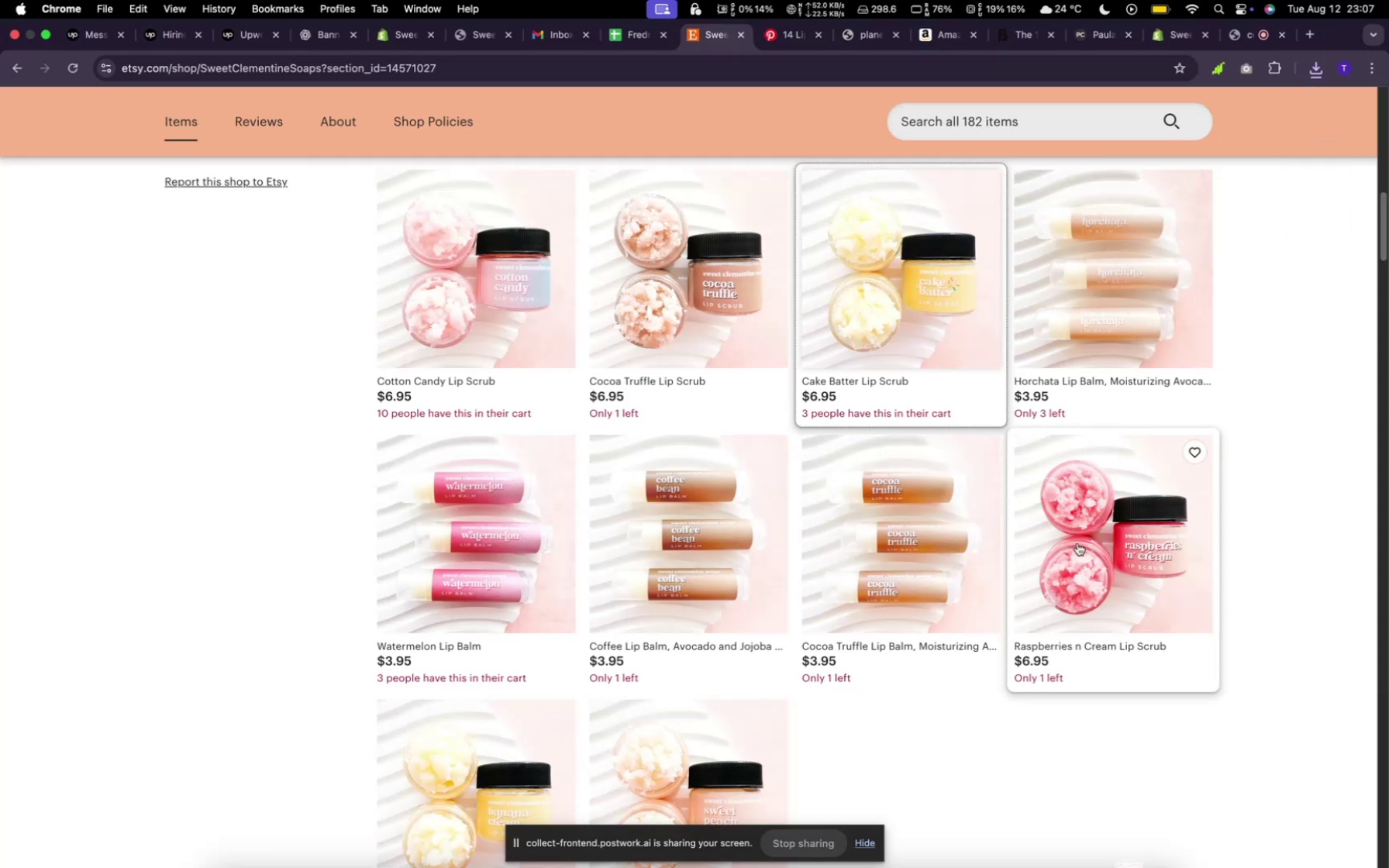 
right_click([1077, 542])
 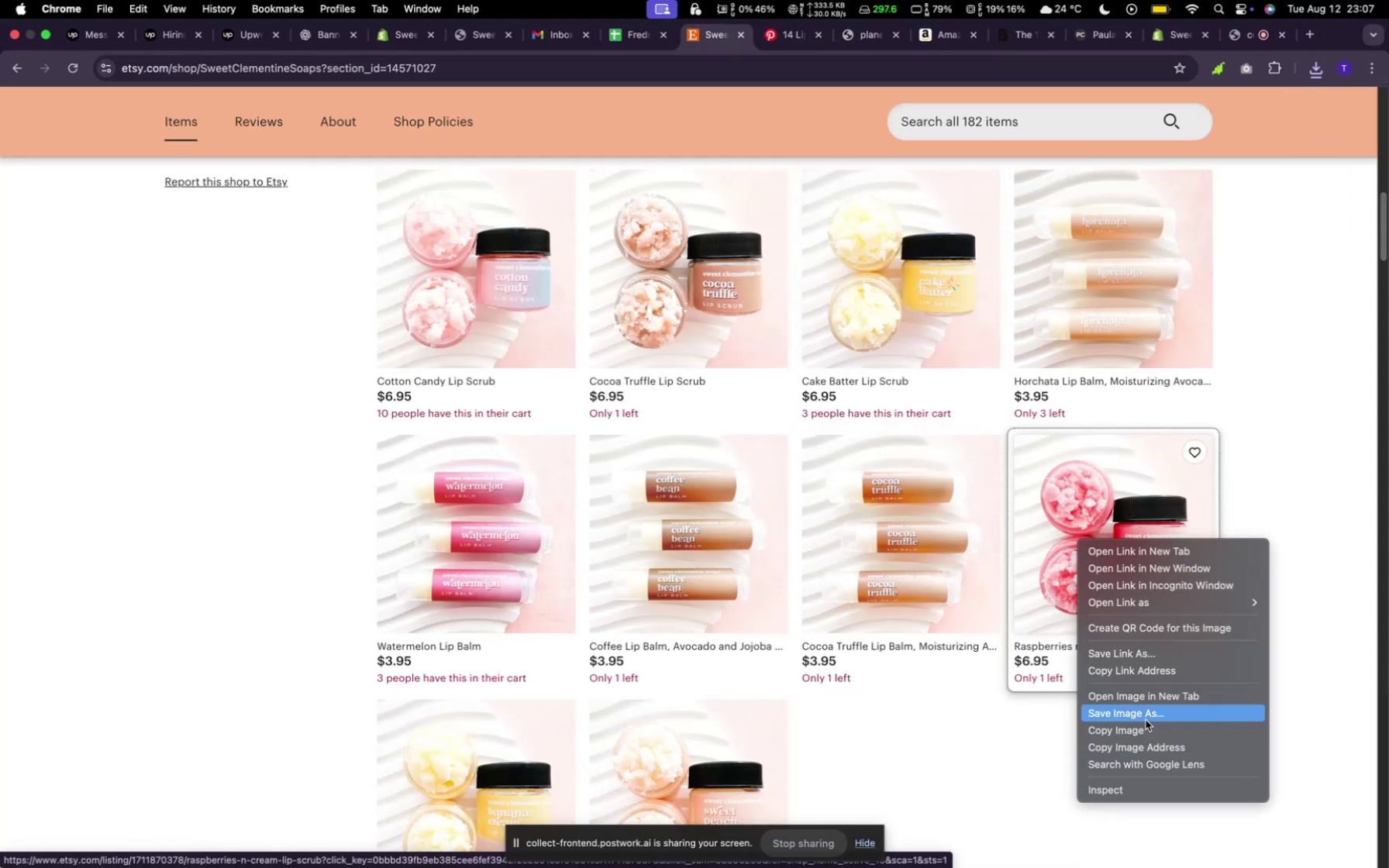 
left_click([1146, 714])
 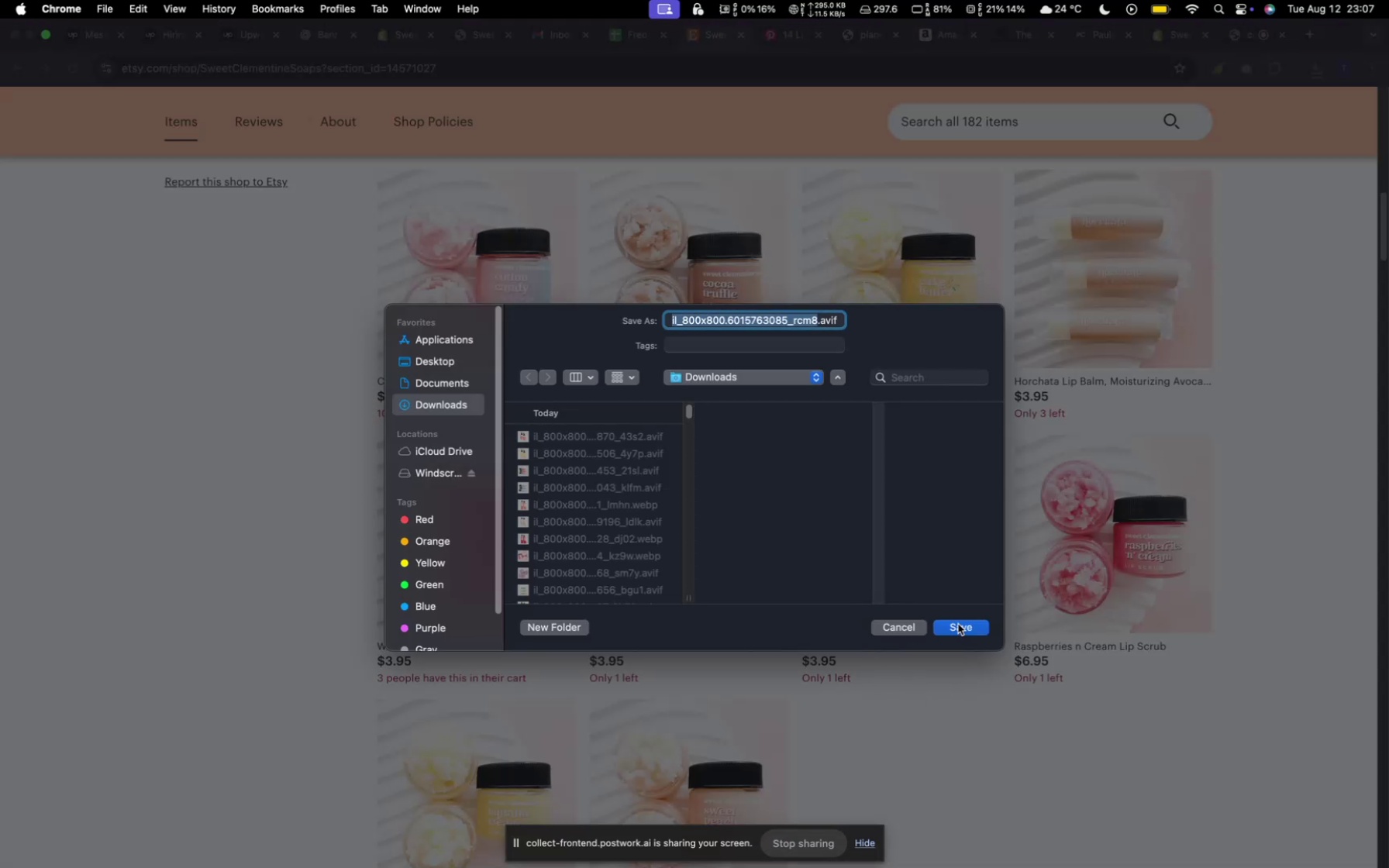 
scroll: coordinate [577, 512], scroll_direction: up, amount: 18.0
 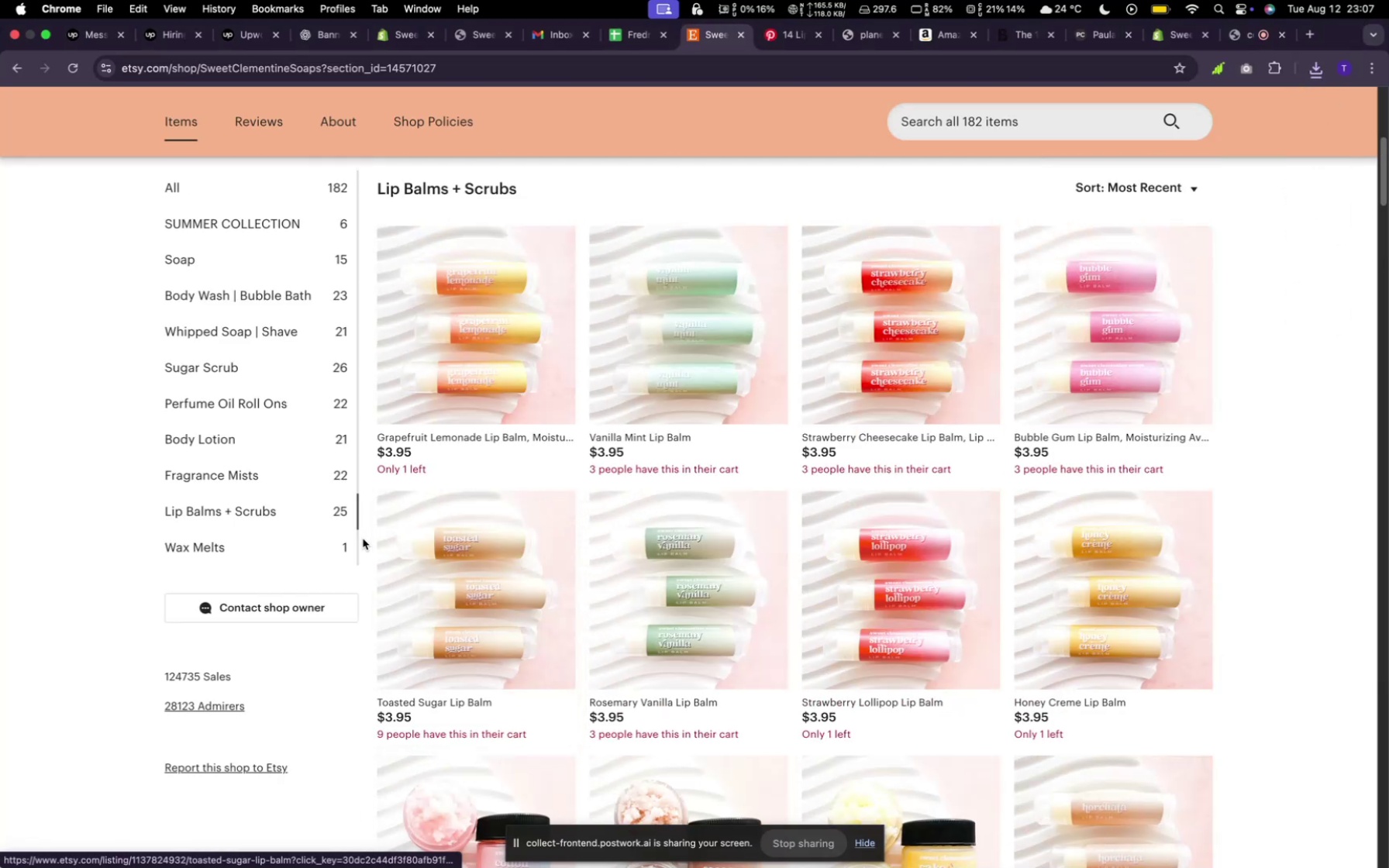 
mouse_move([642, 527])
 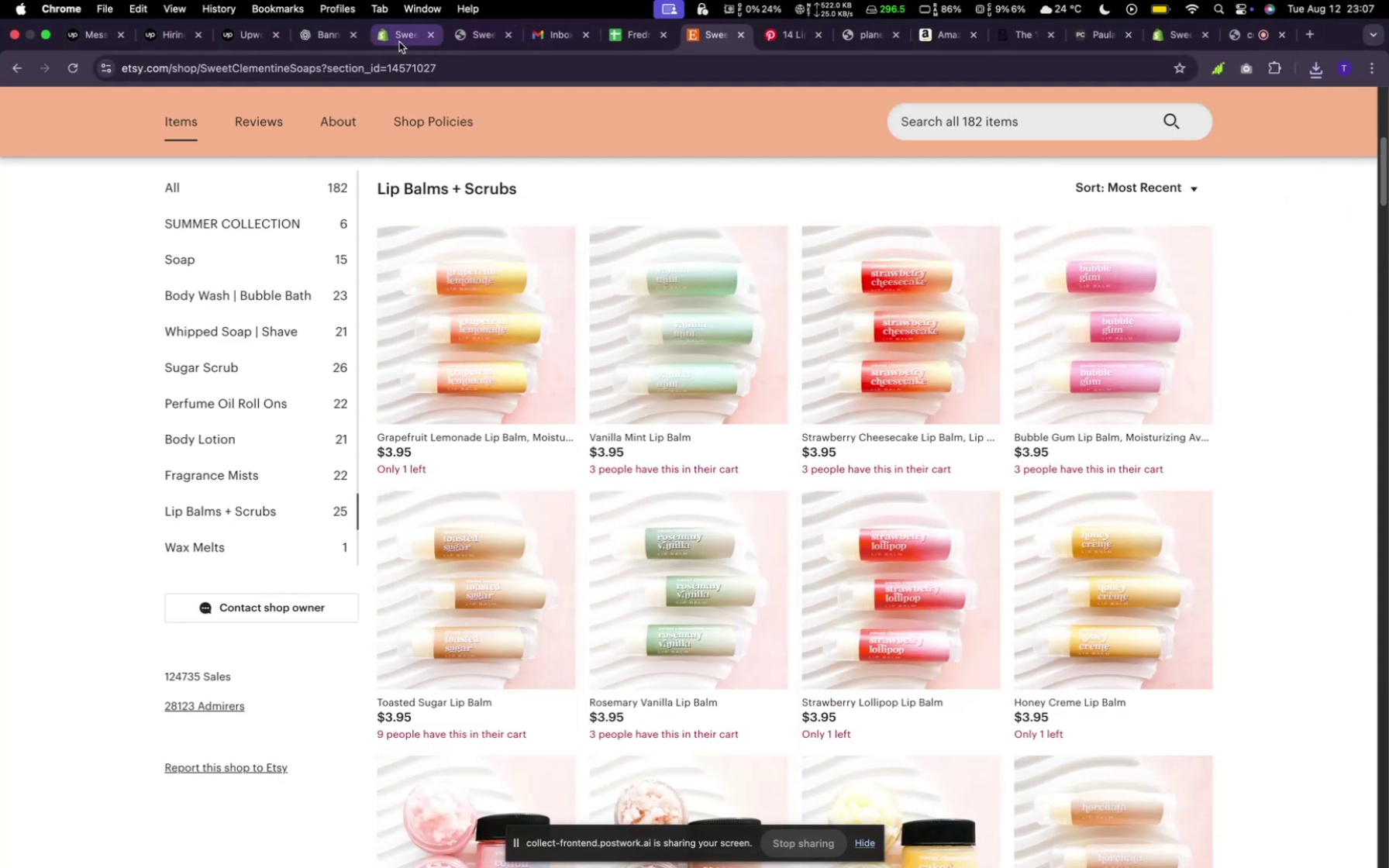 
left_click([396, 39])
 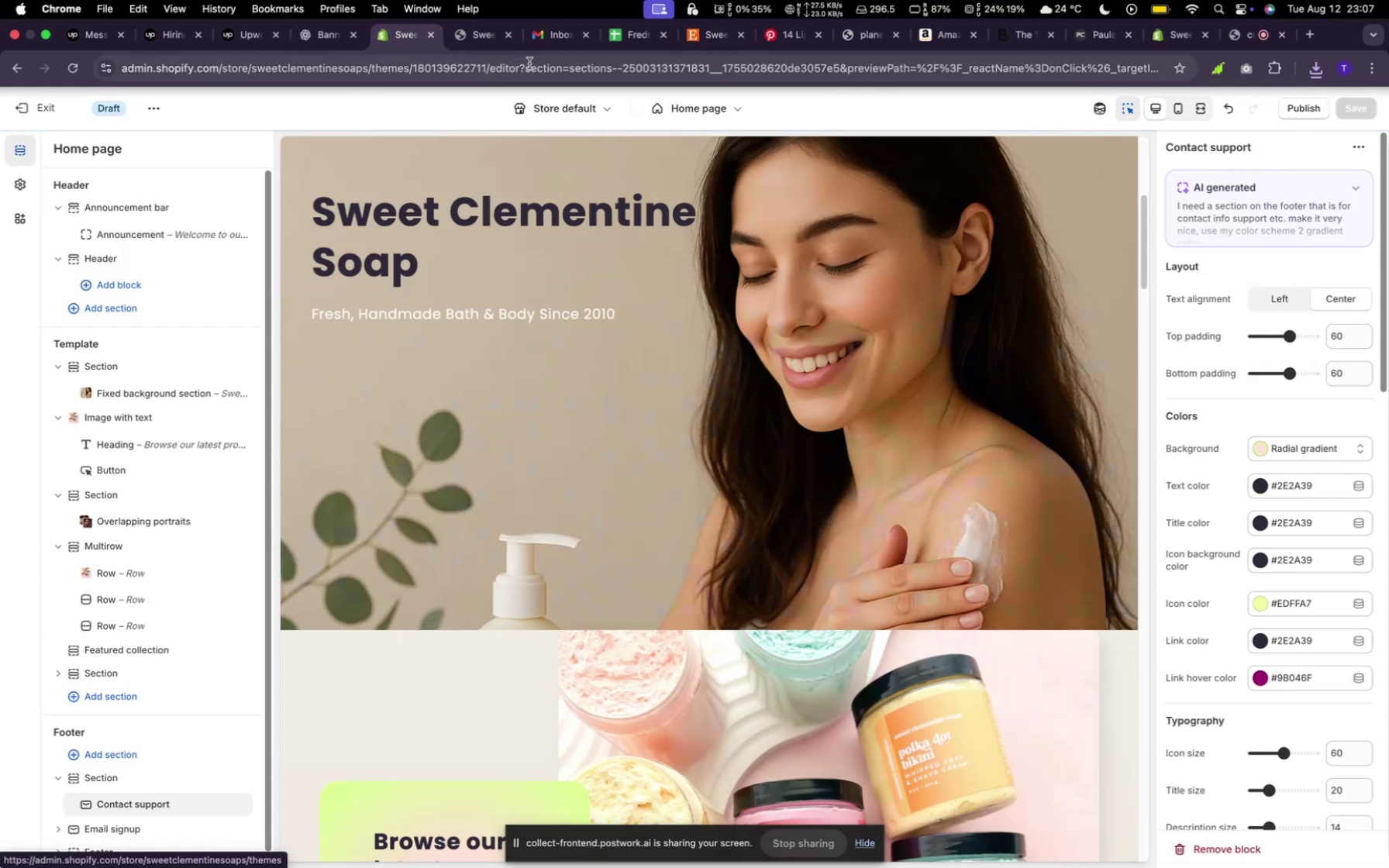 
wait(7.06)
 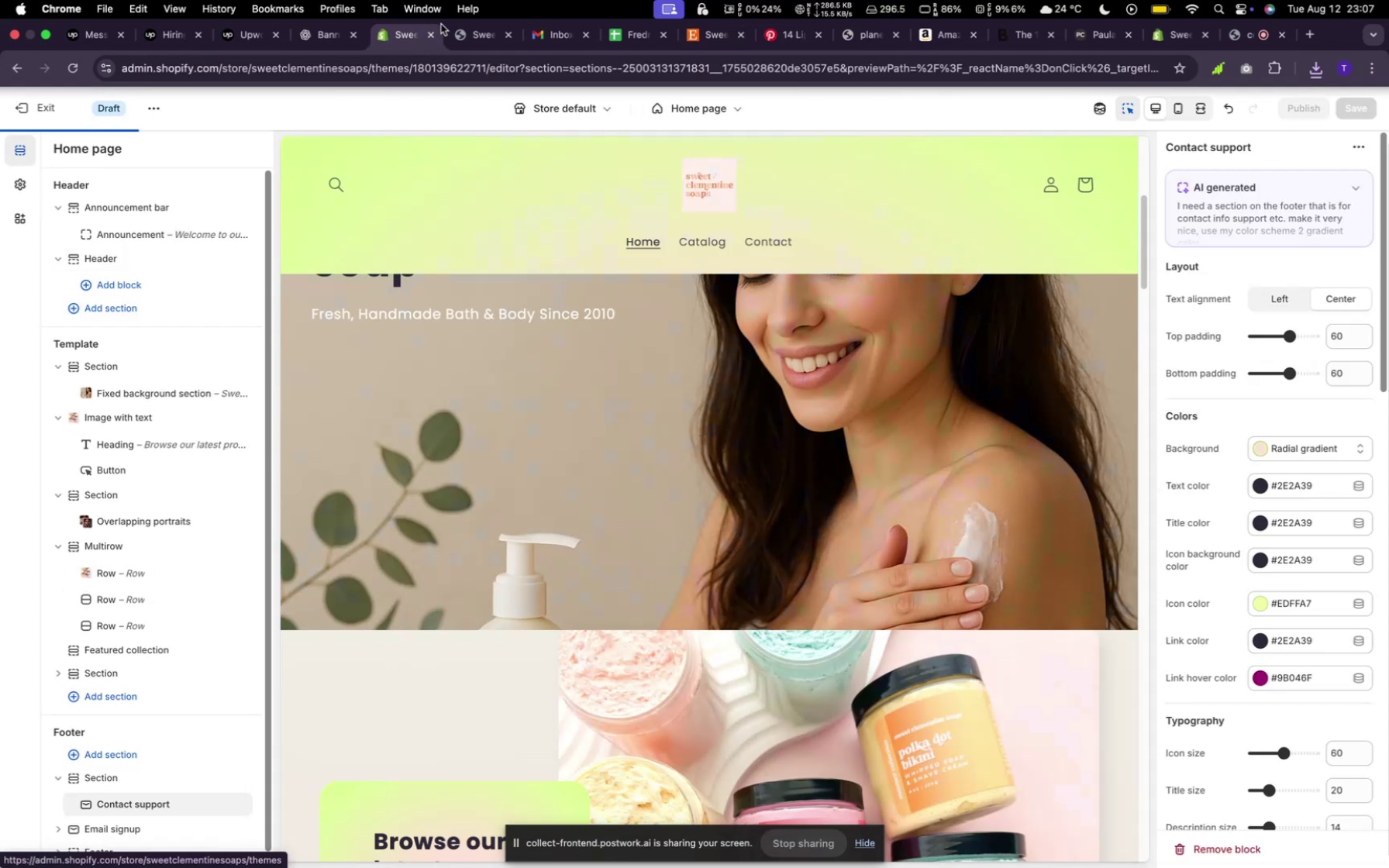 
left_click([540, 68])
 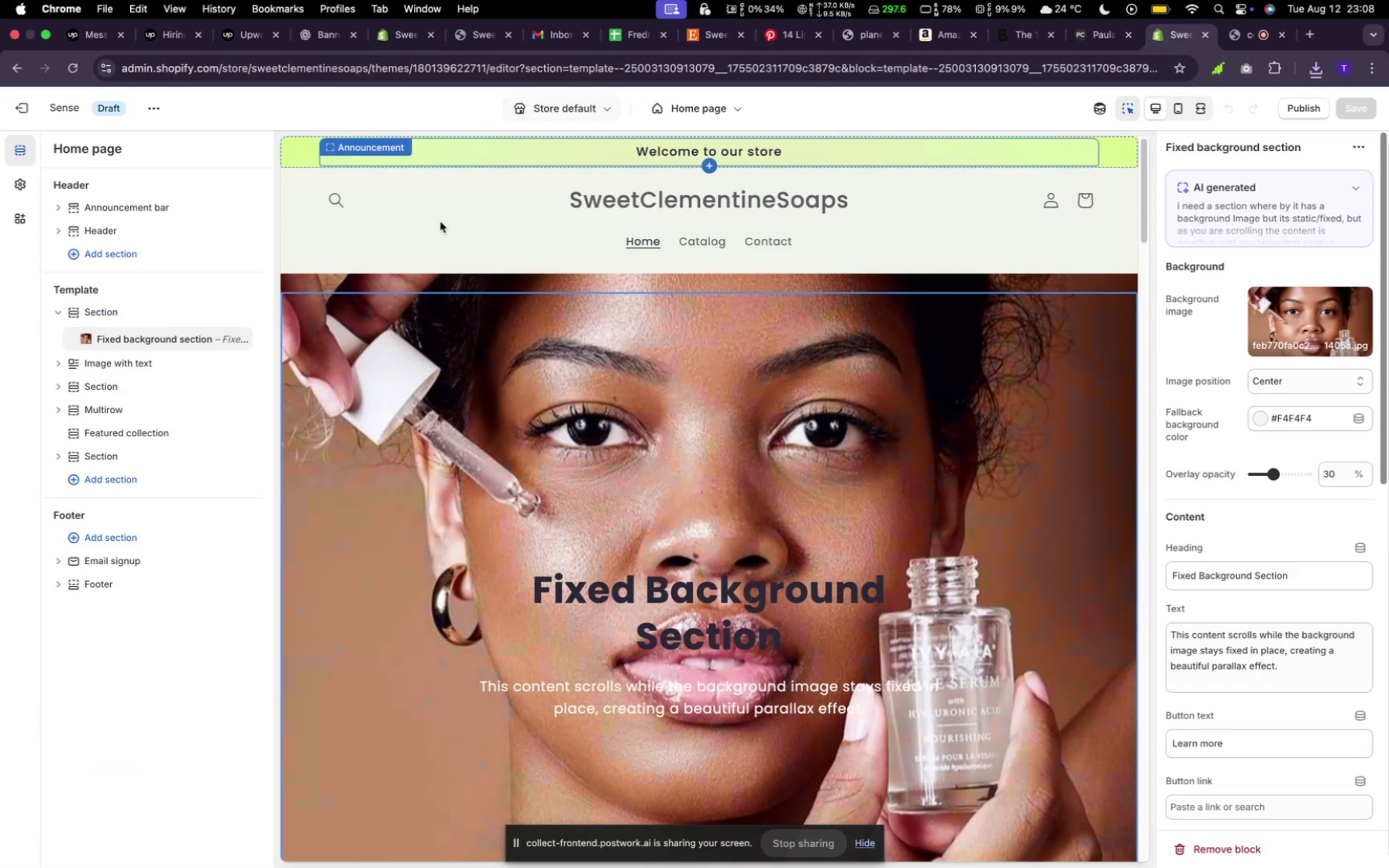 
wait(6.18)
 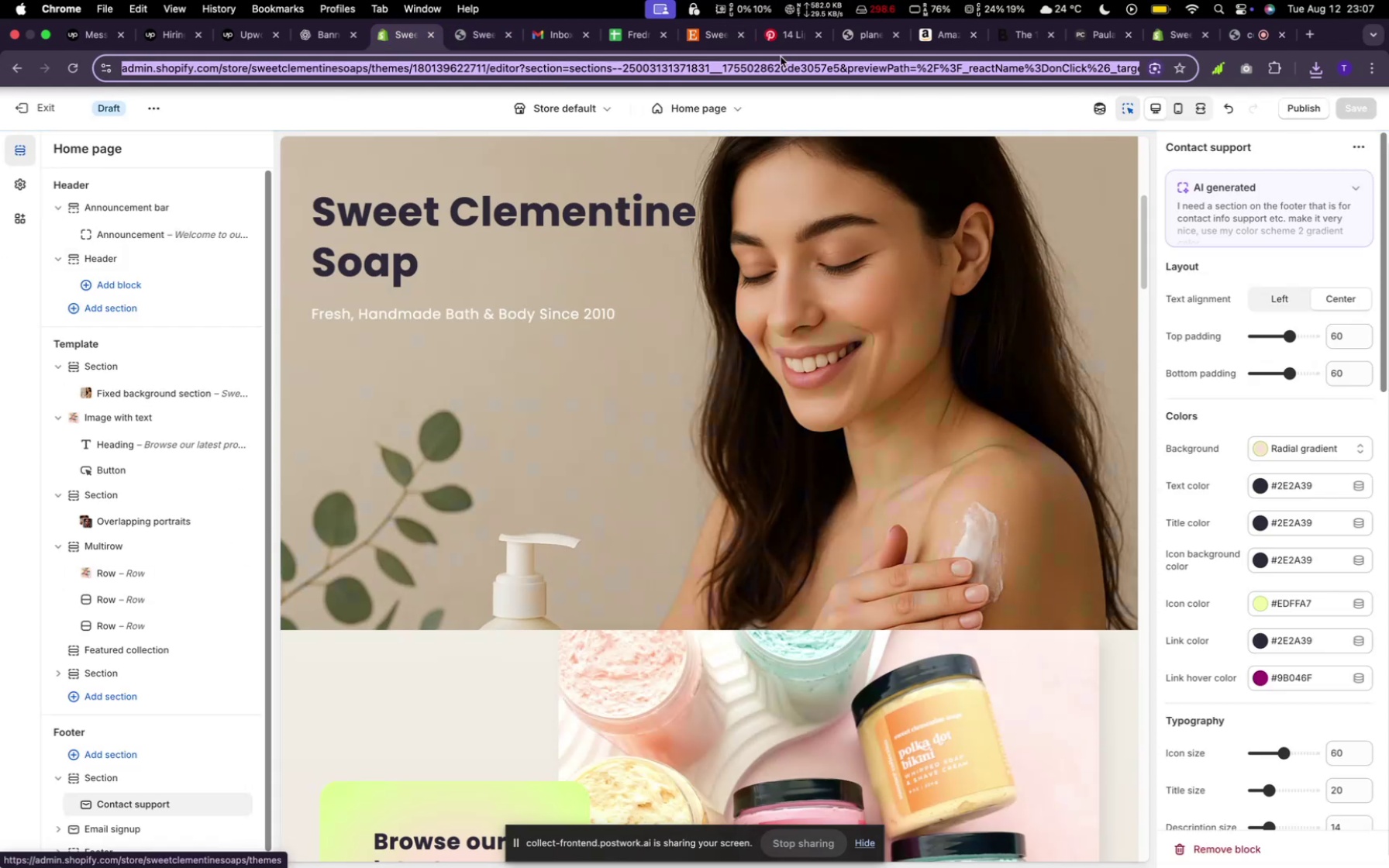 
left_click([74, 70])
 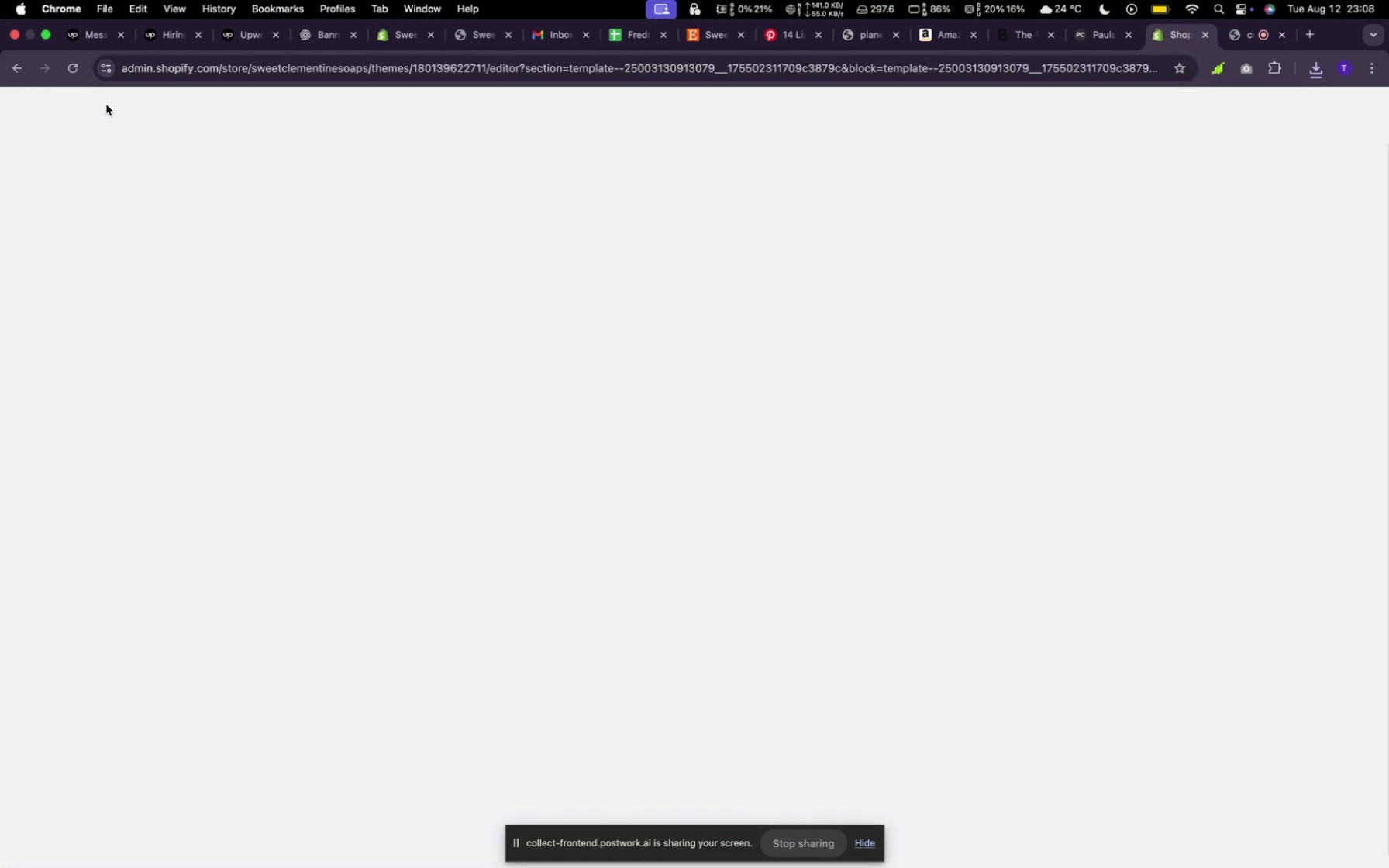 
left_click([66, 67])
 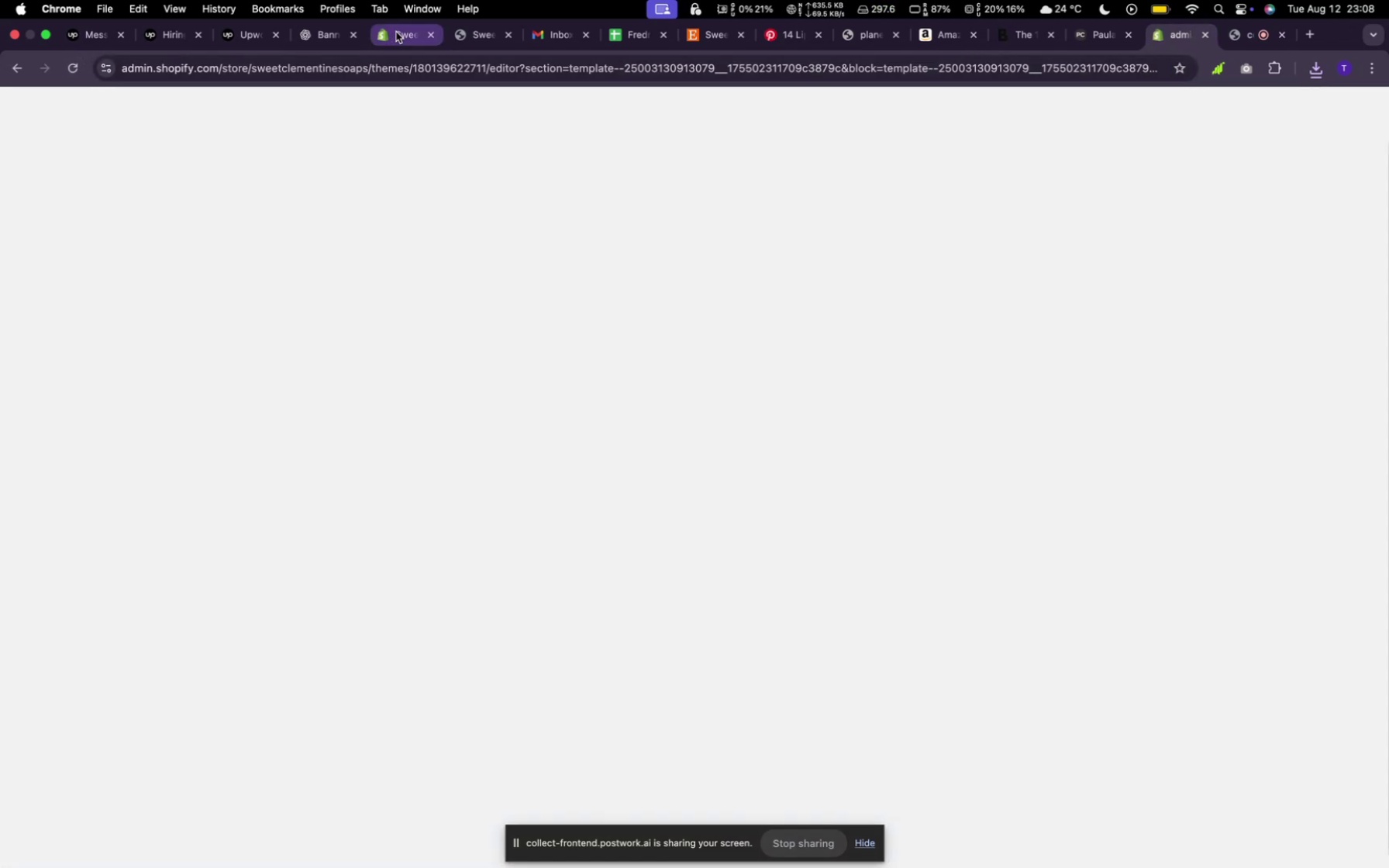 
left_click([397, 32])
 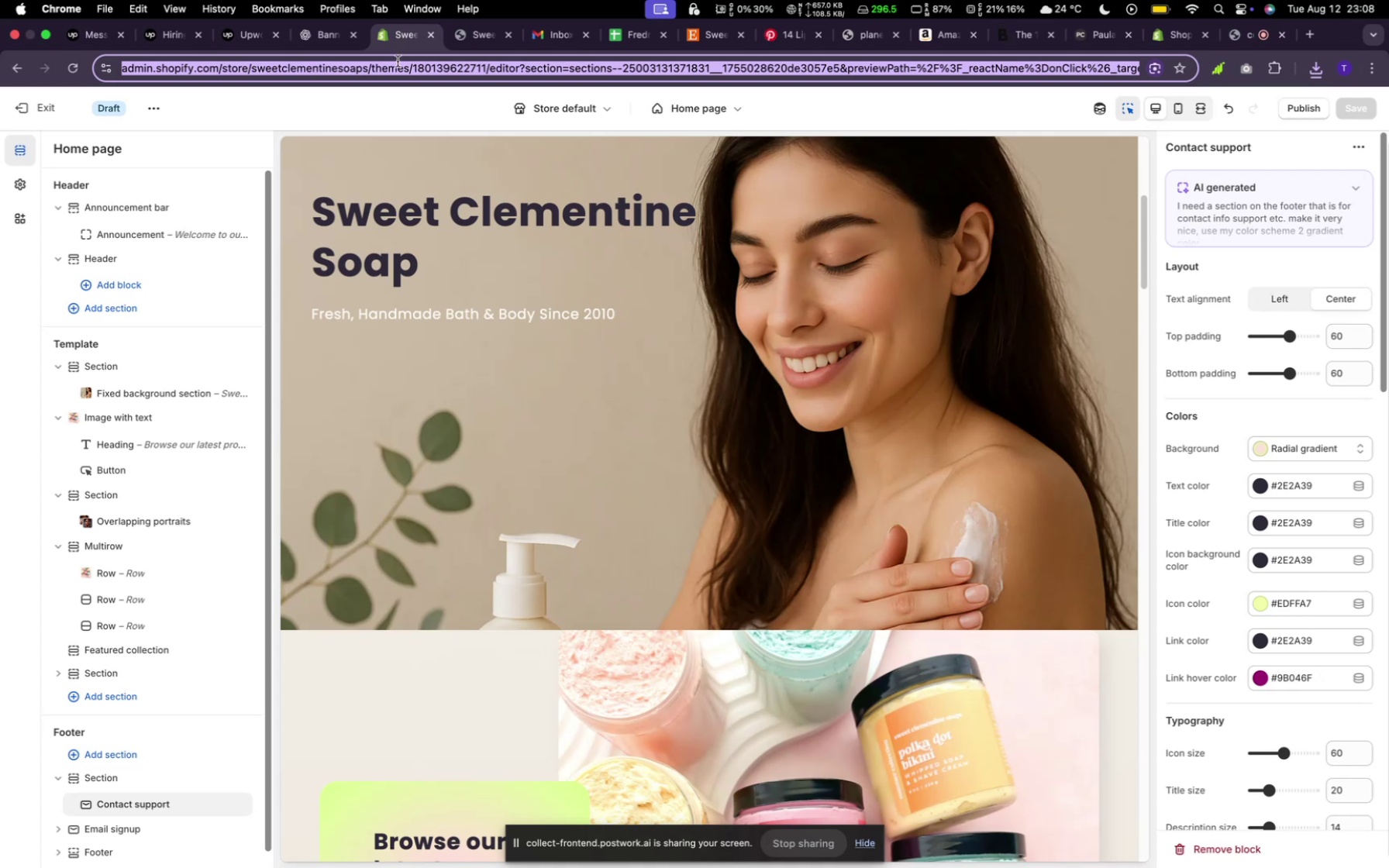 
key(Meta+C)
 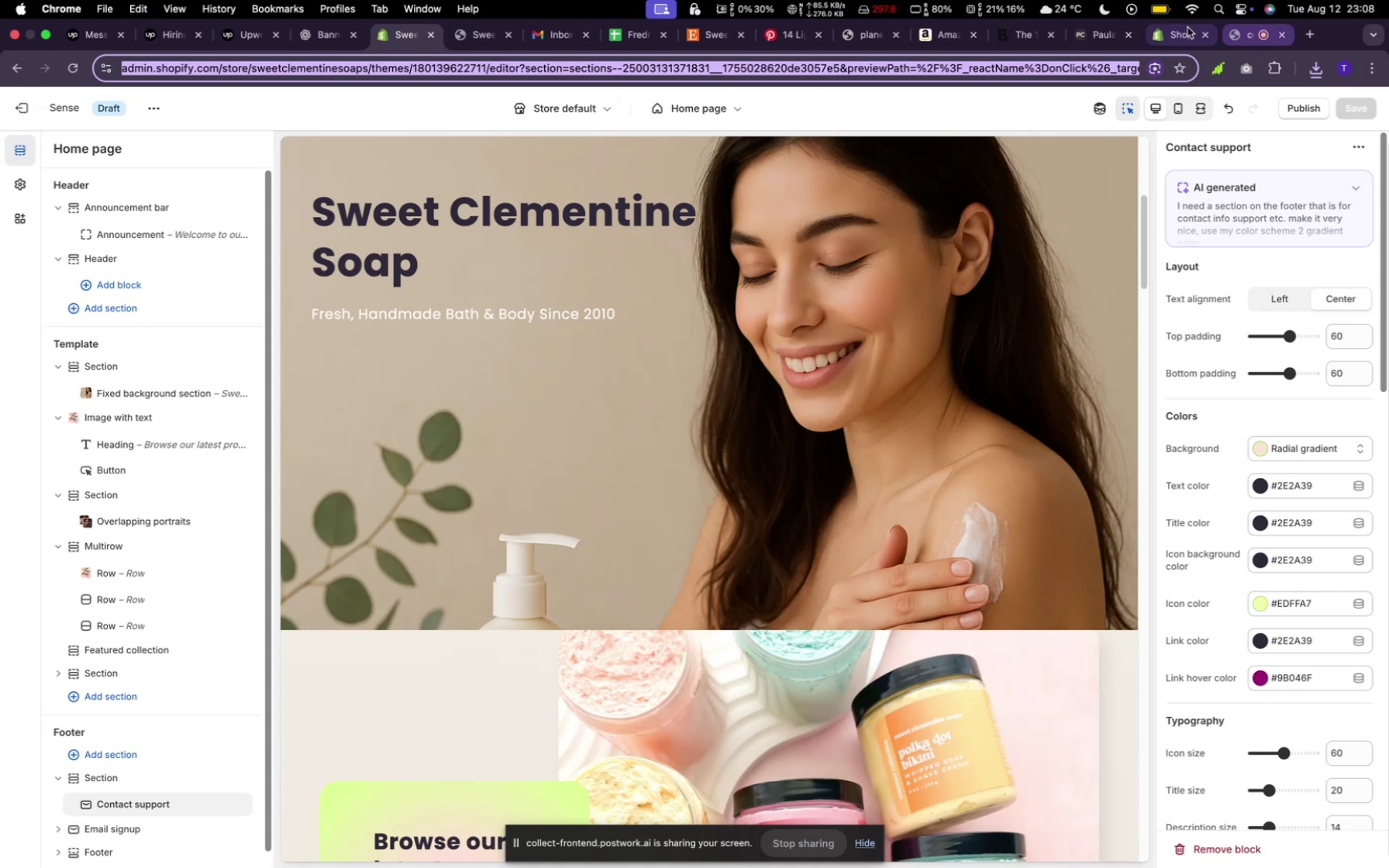 
left_click([1171, 24])
 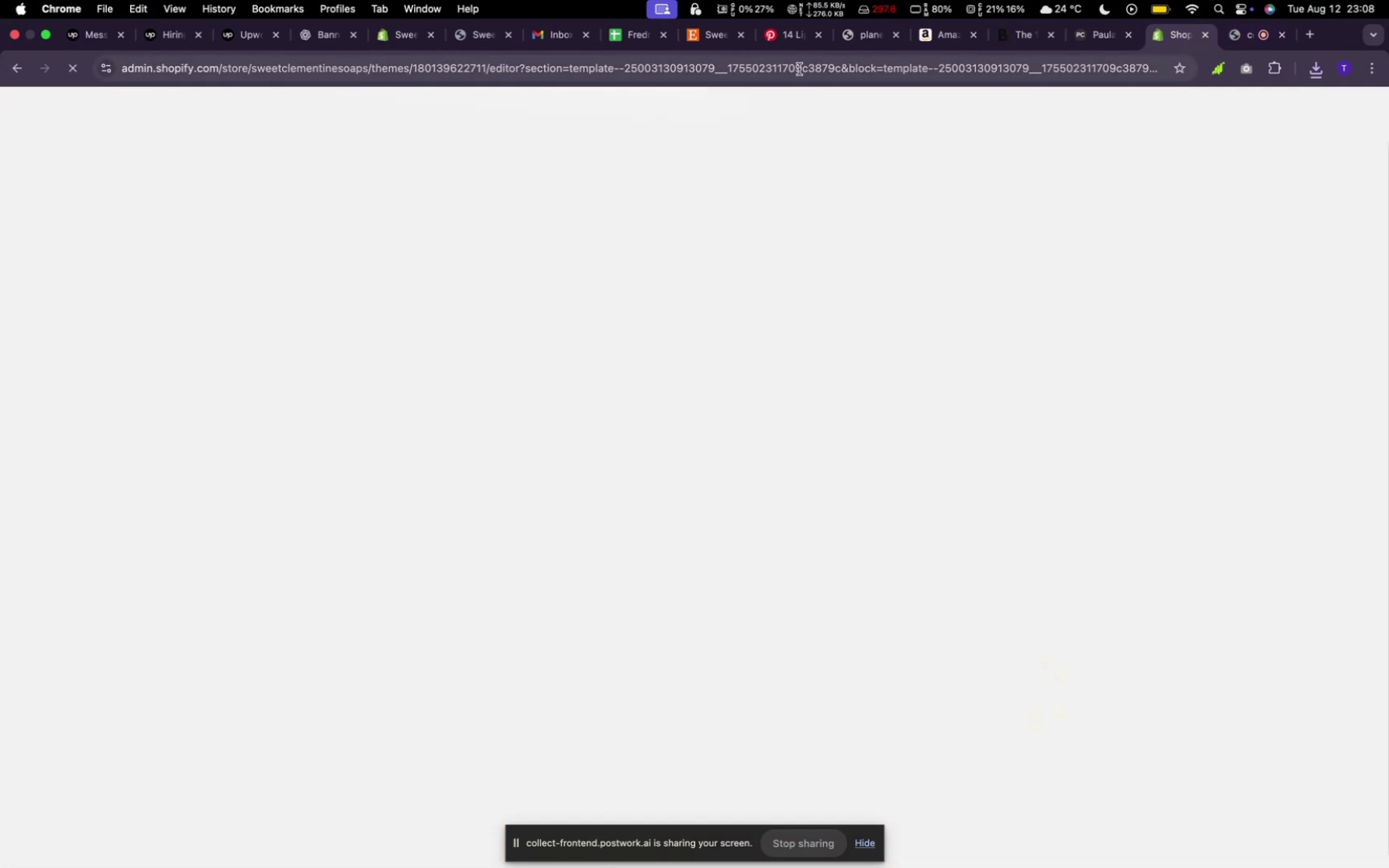 
left_click([799, 69])
 